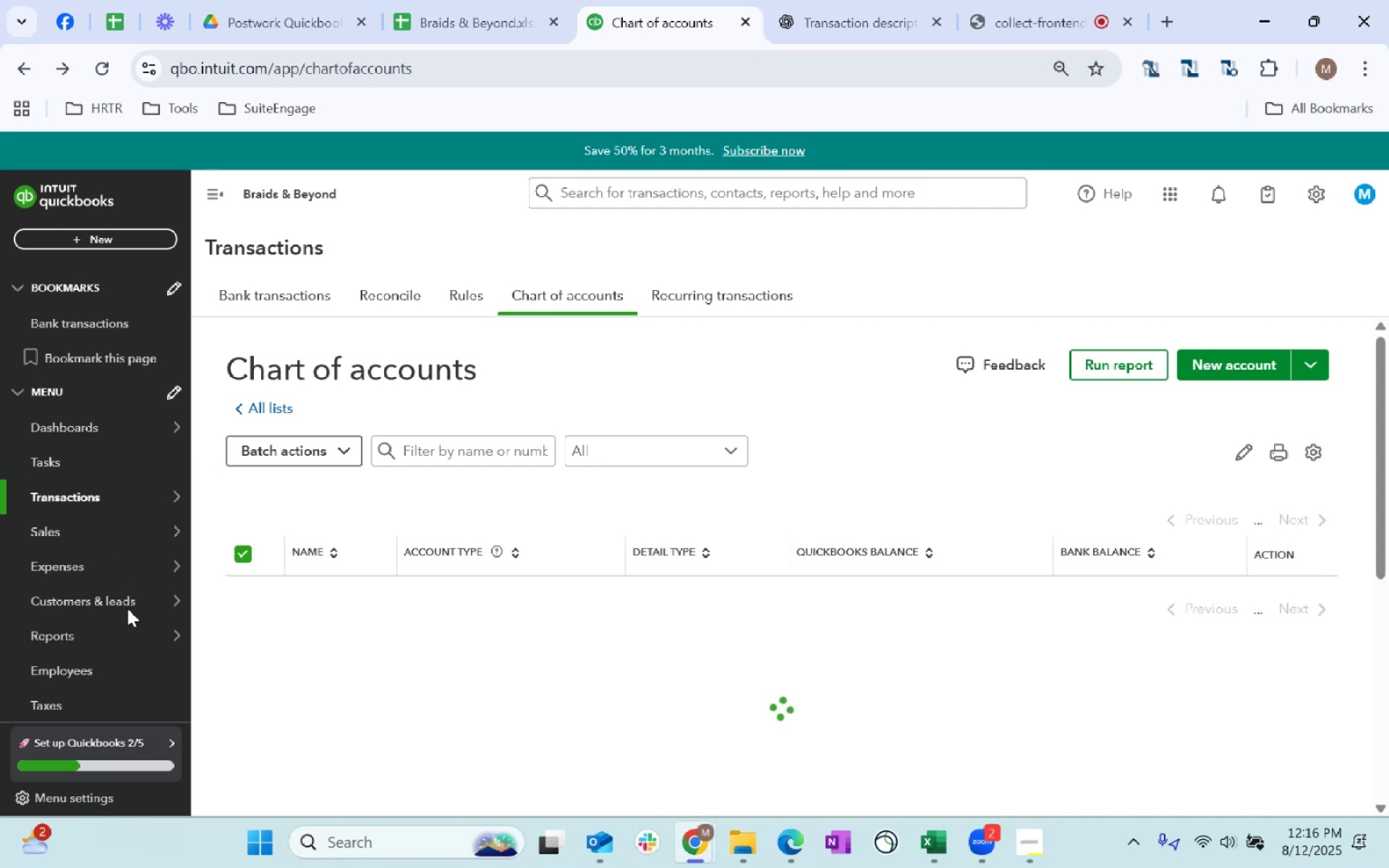 
left_click([291, 297])
 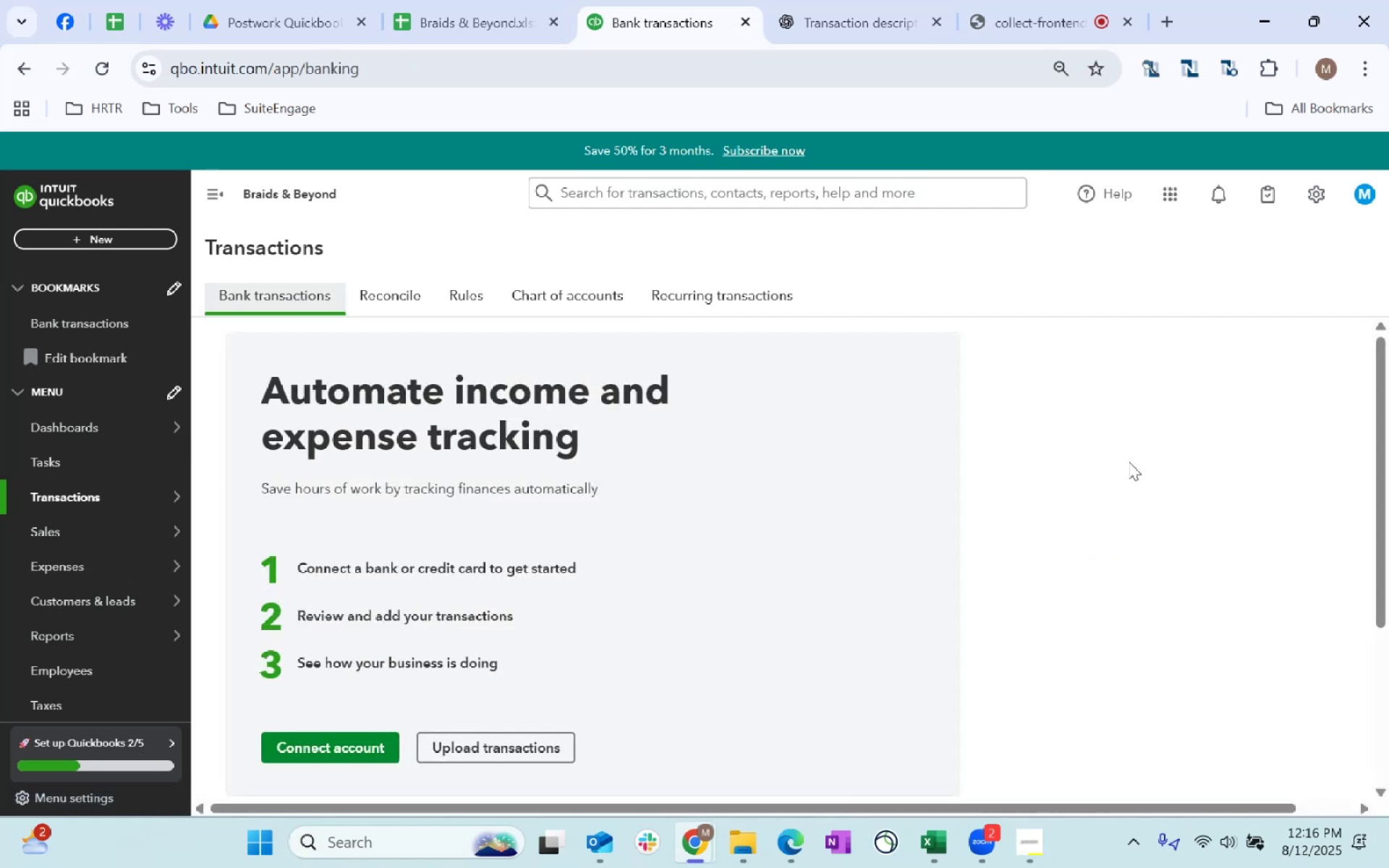 
left_click([458, 4])
 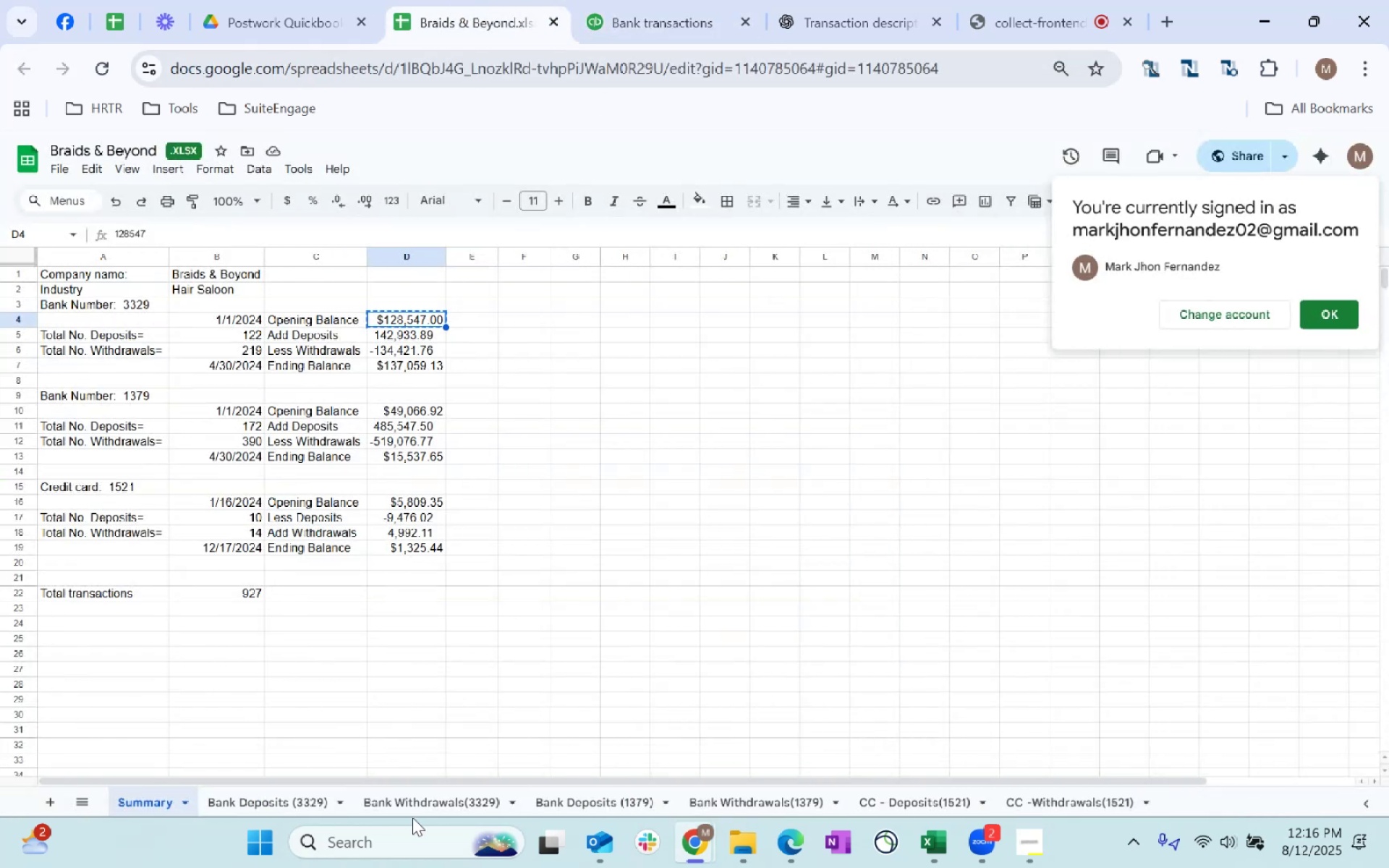 
left_click([256, 799])
 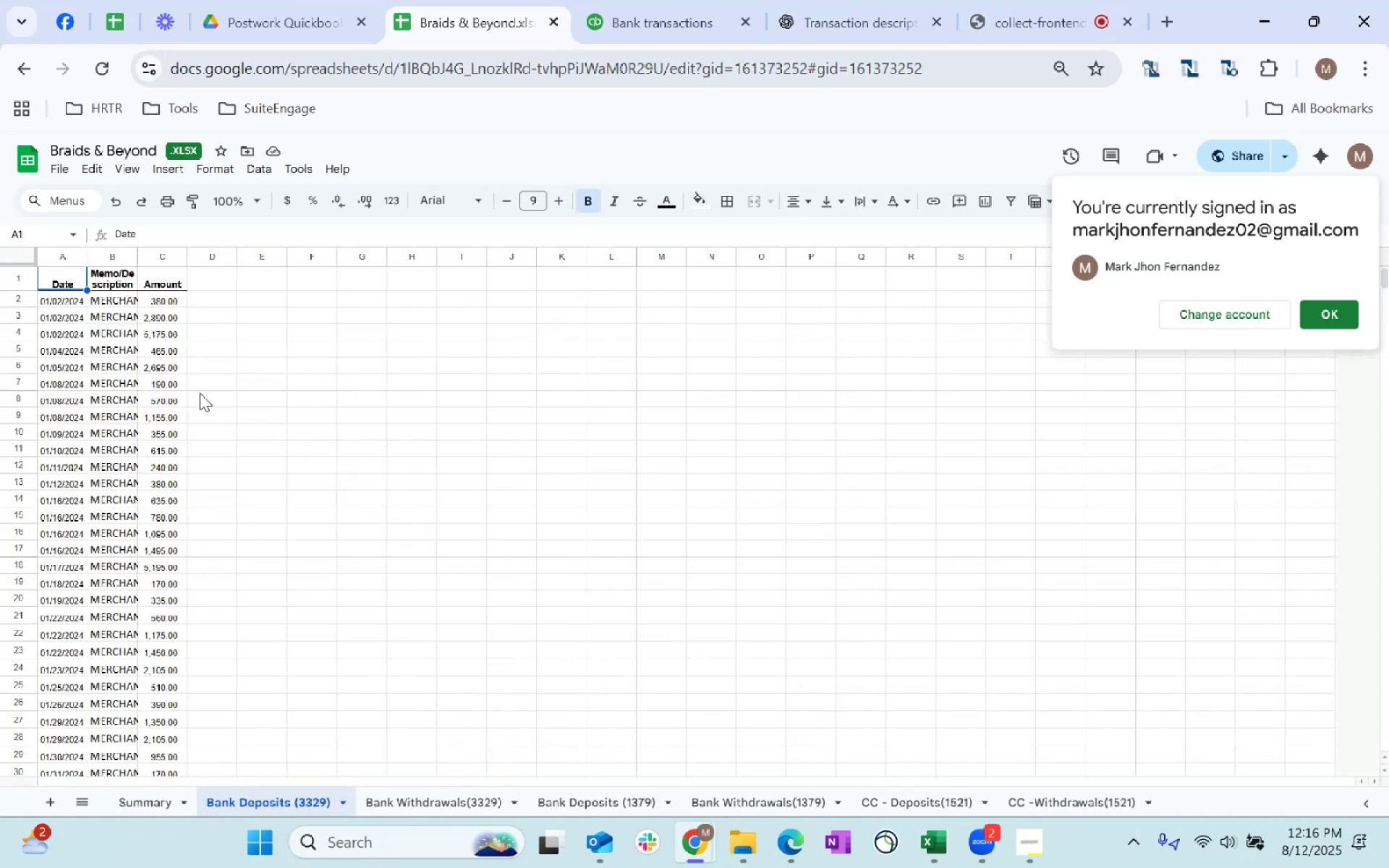 
scroll: coordinate [238, 410], scroll_direction: up, amount: 1.0
 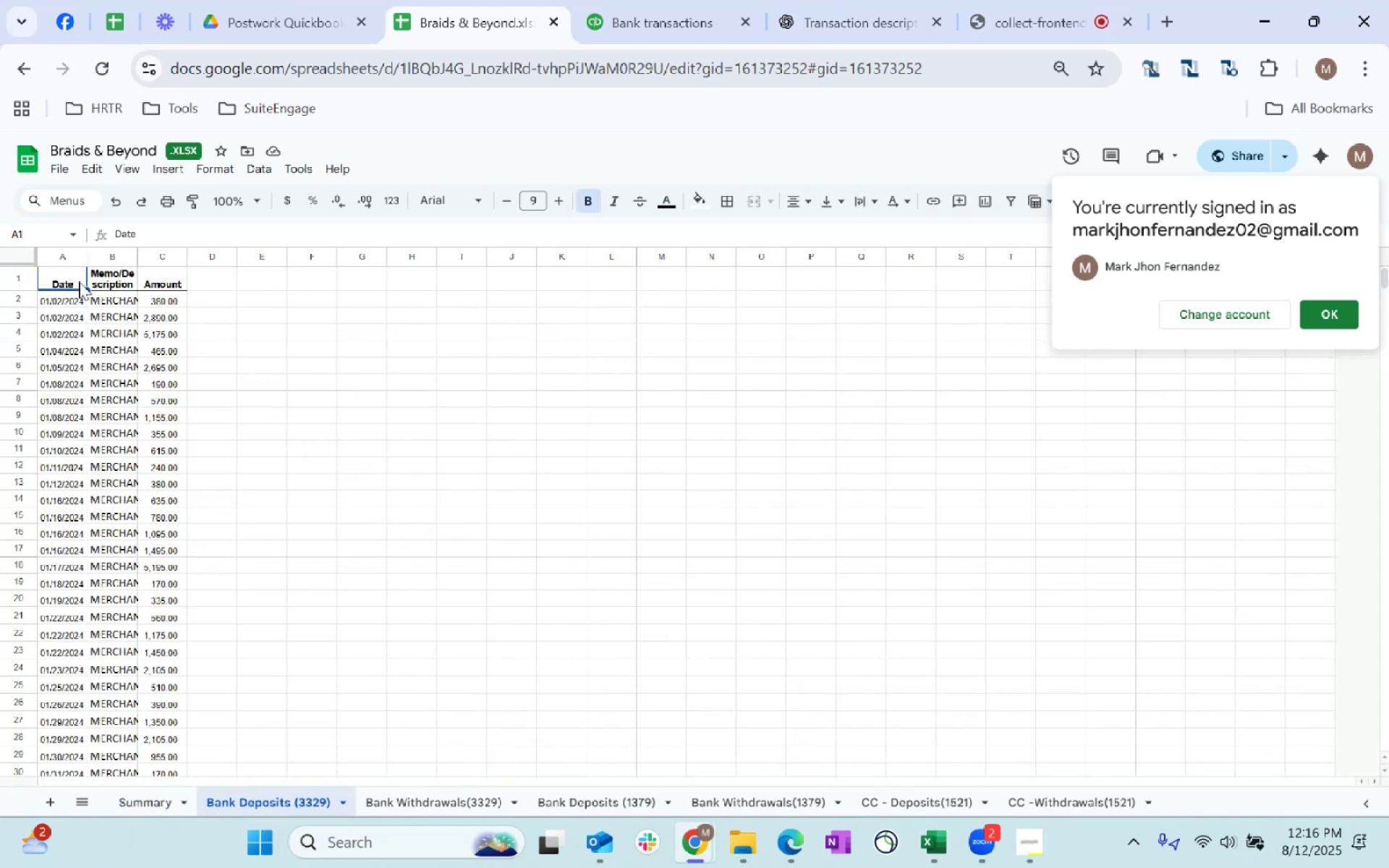 
left_click_drag(start_coordinate=[61, 278], to_coordinate=[184, 286])
 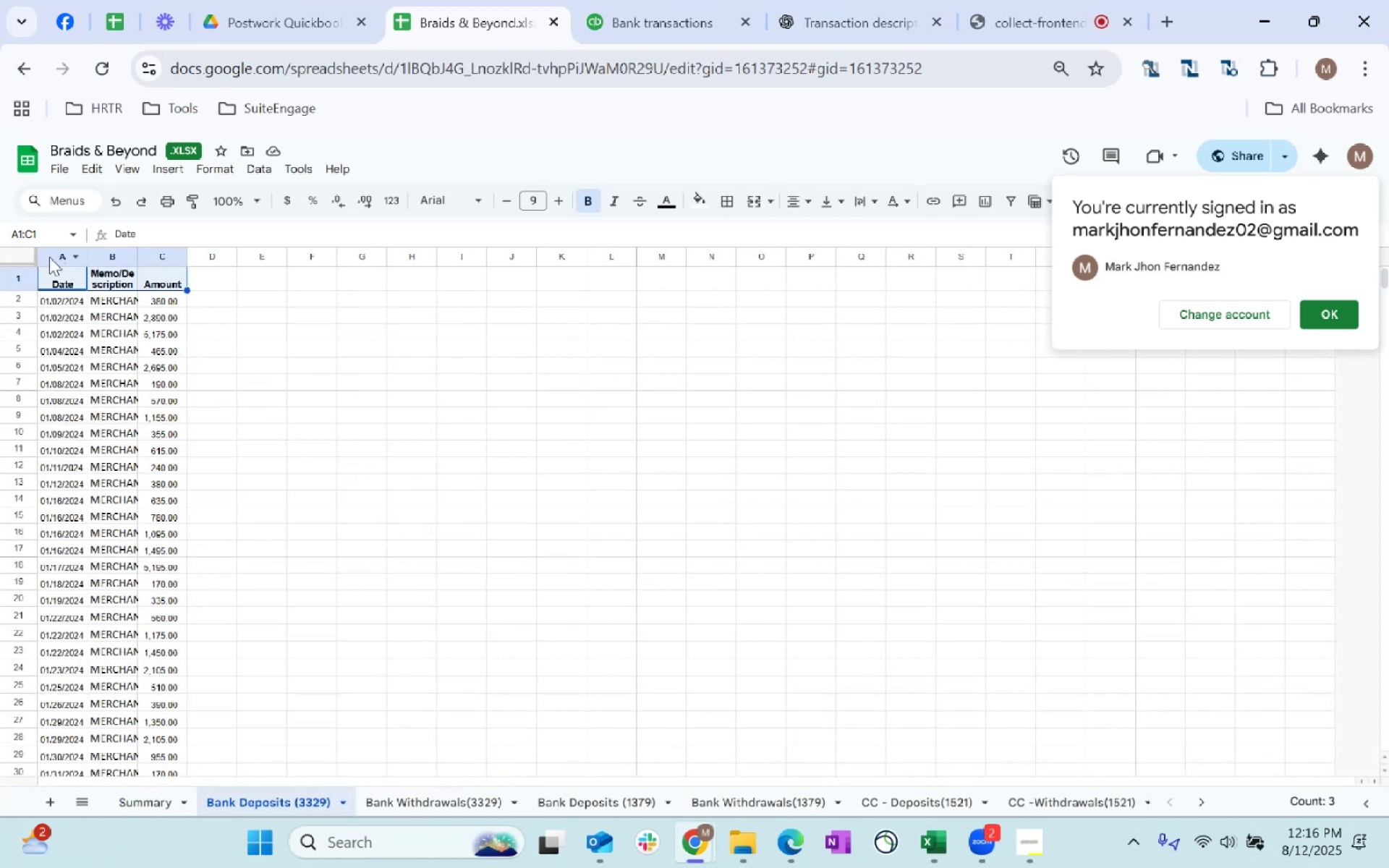 
left_click([22, 259])
 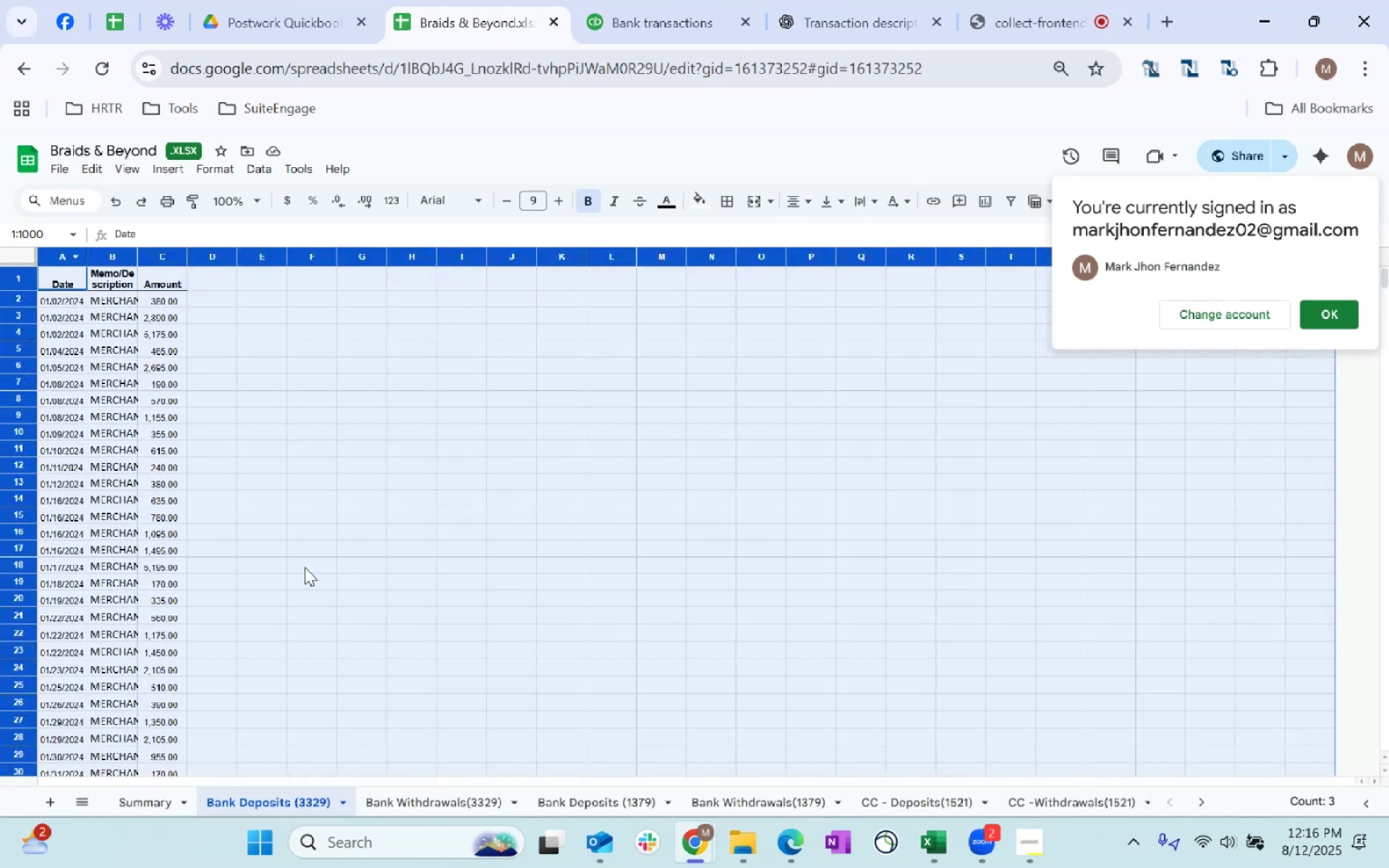 
key(Control+C)
 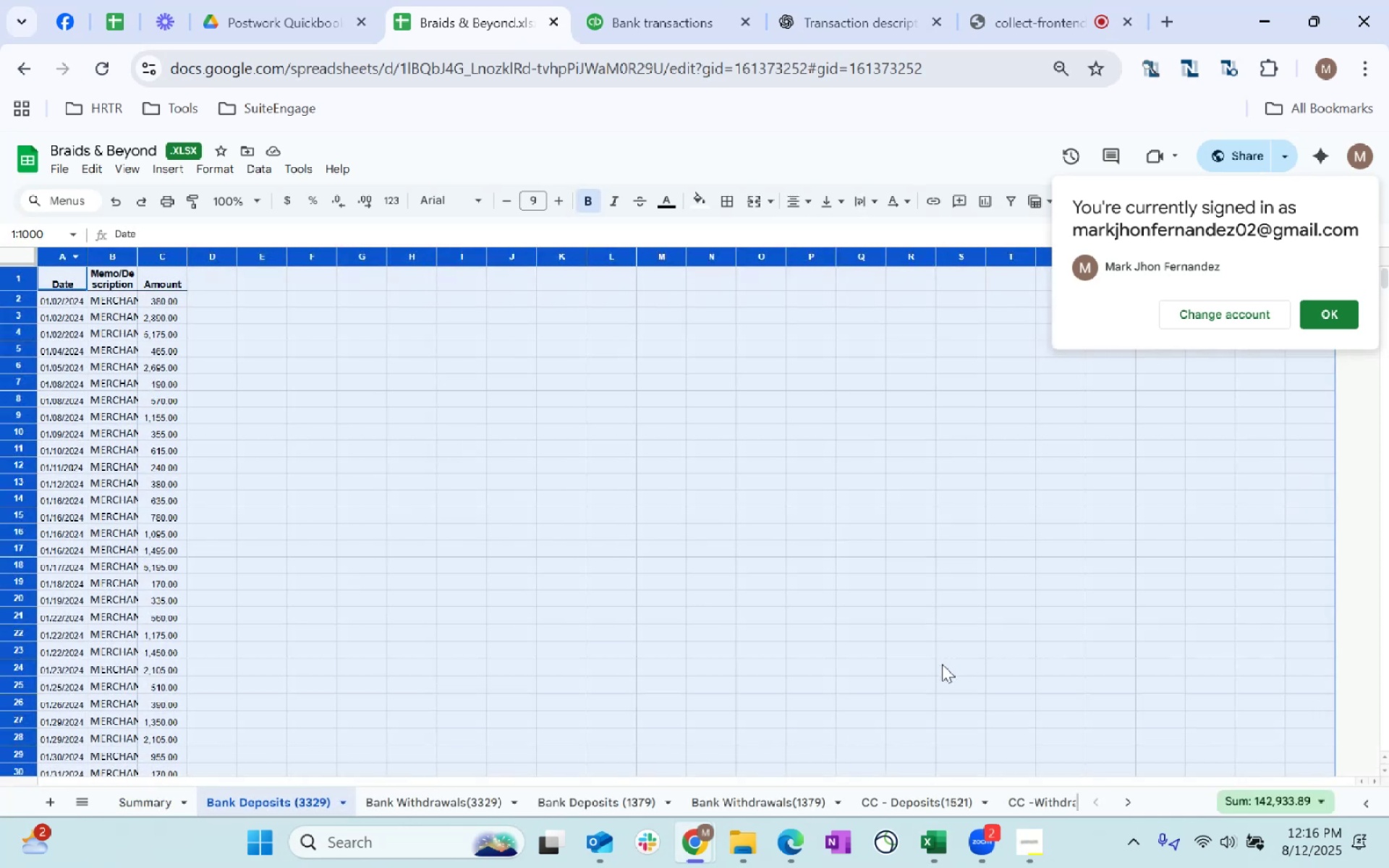 
key(Control+C)
 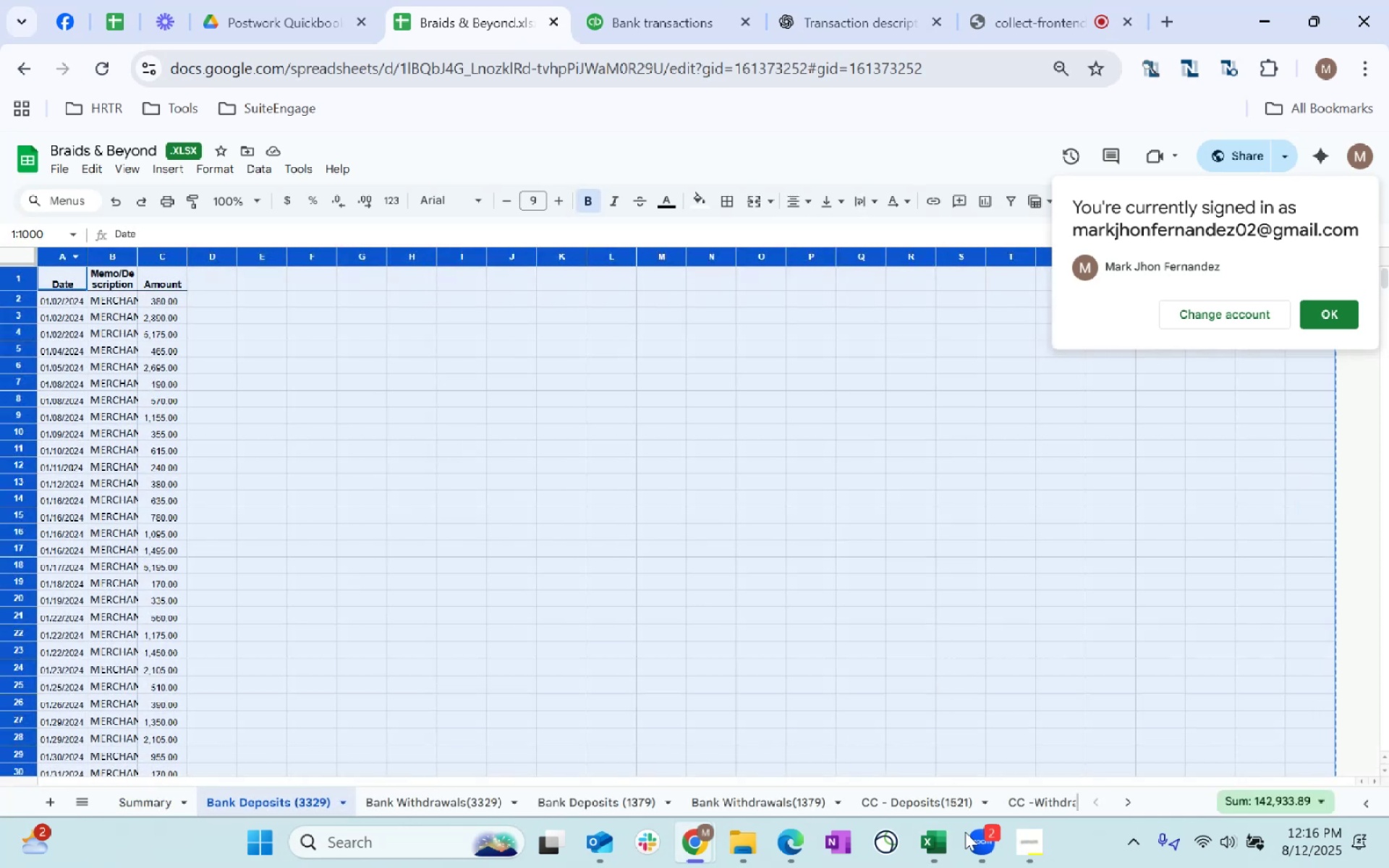 
key(Control+C)
 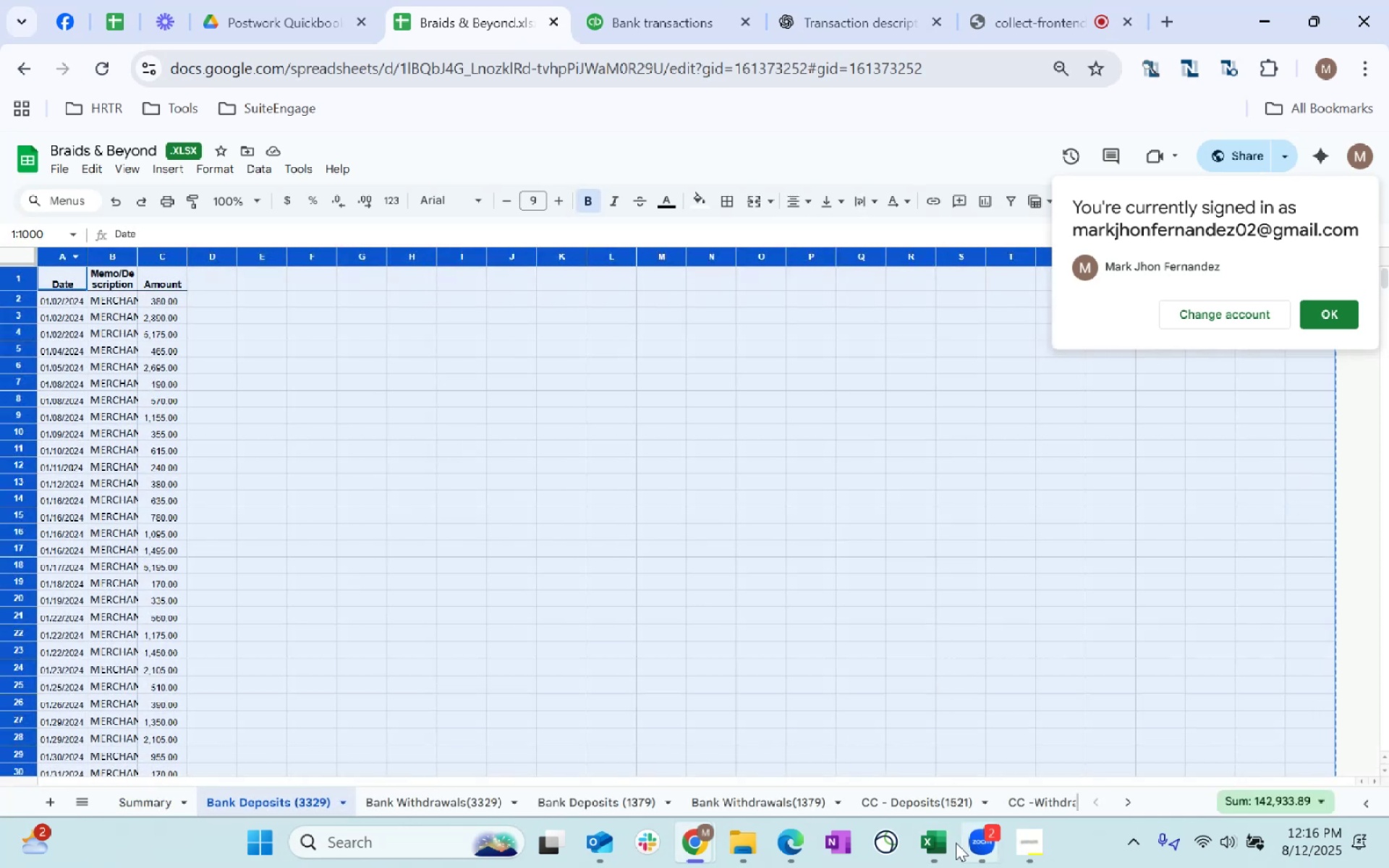 
key(Control+C)
 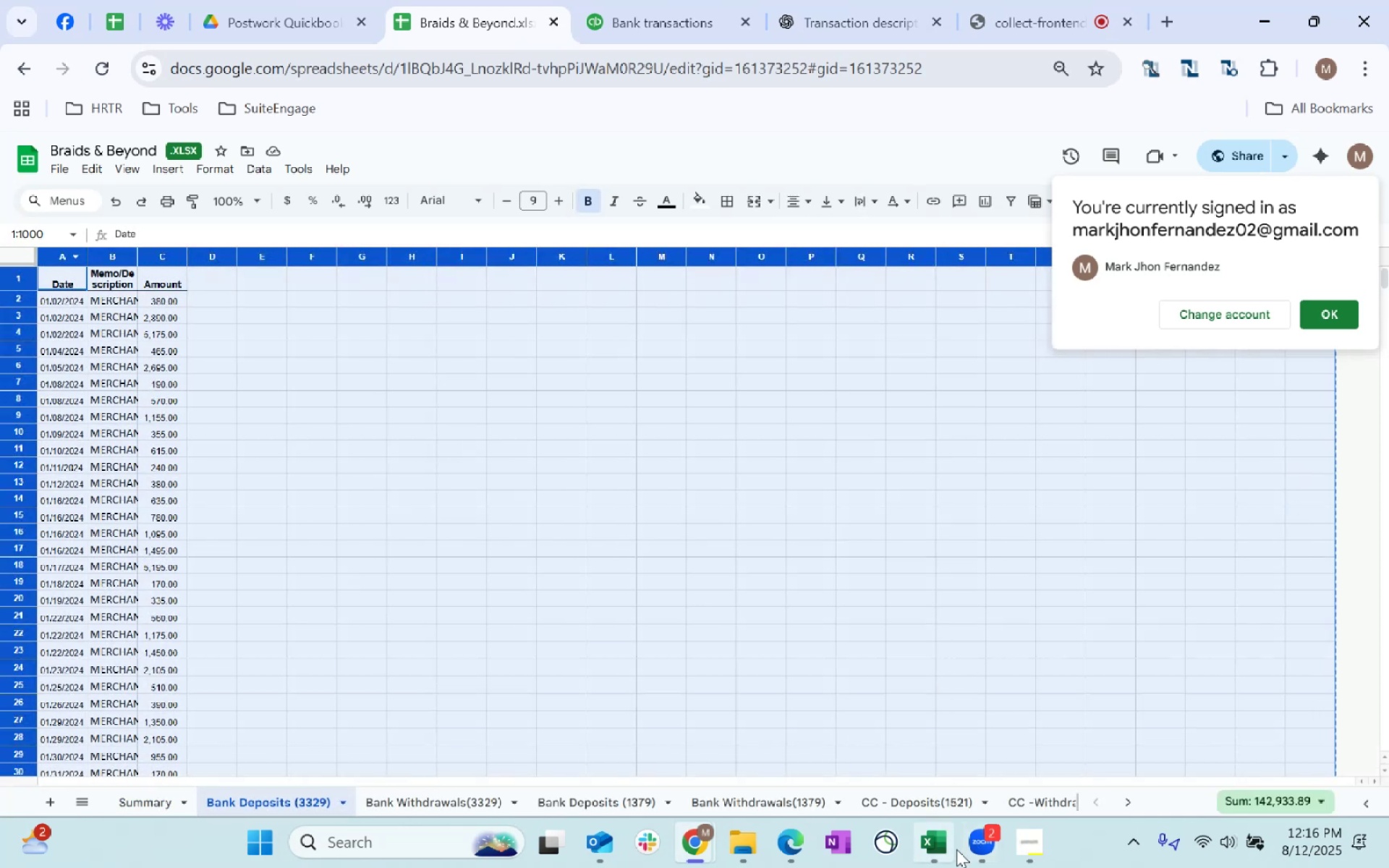 
key(Control+C)
 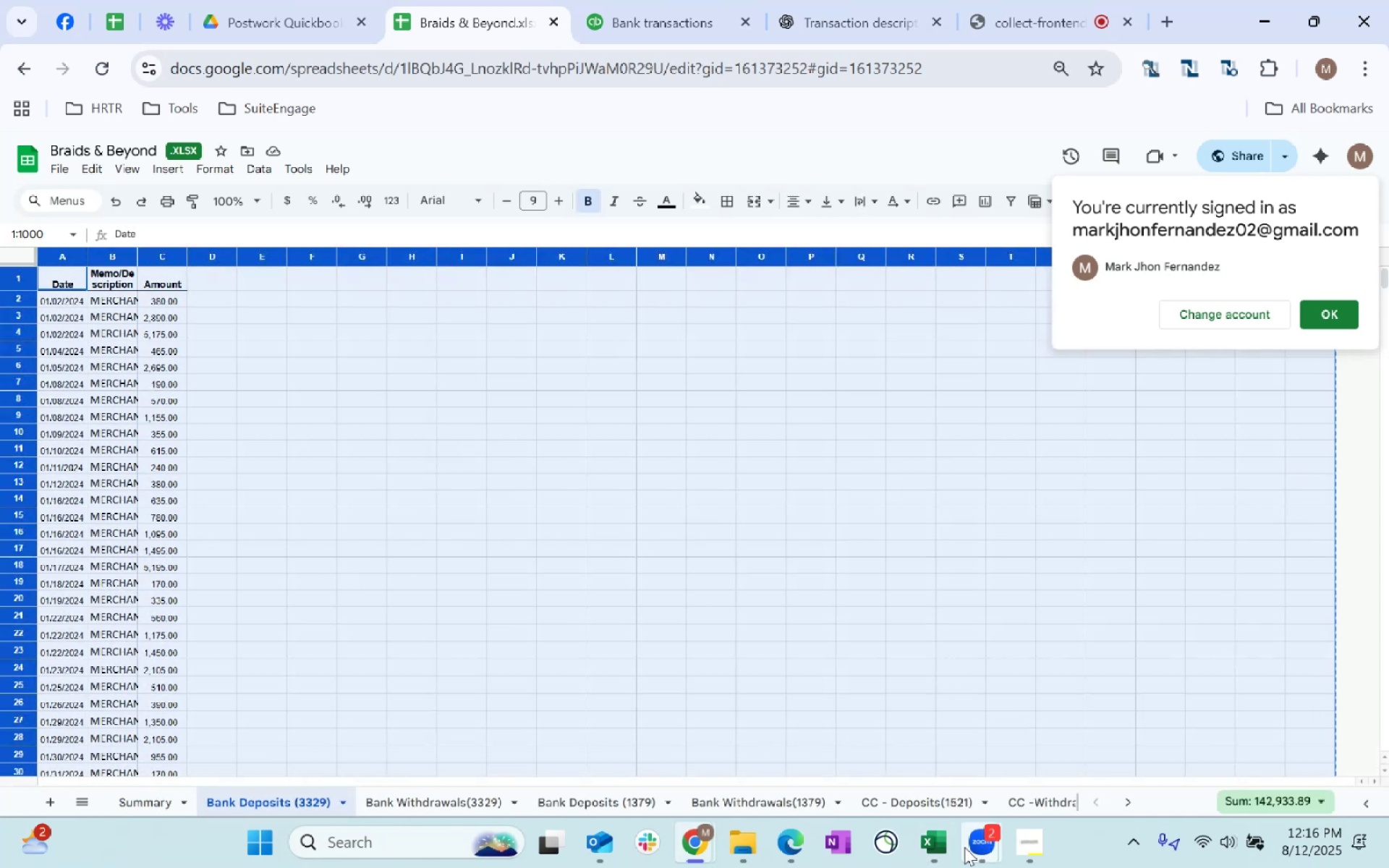 
left_click([929, 859])
 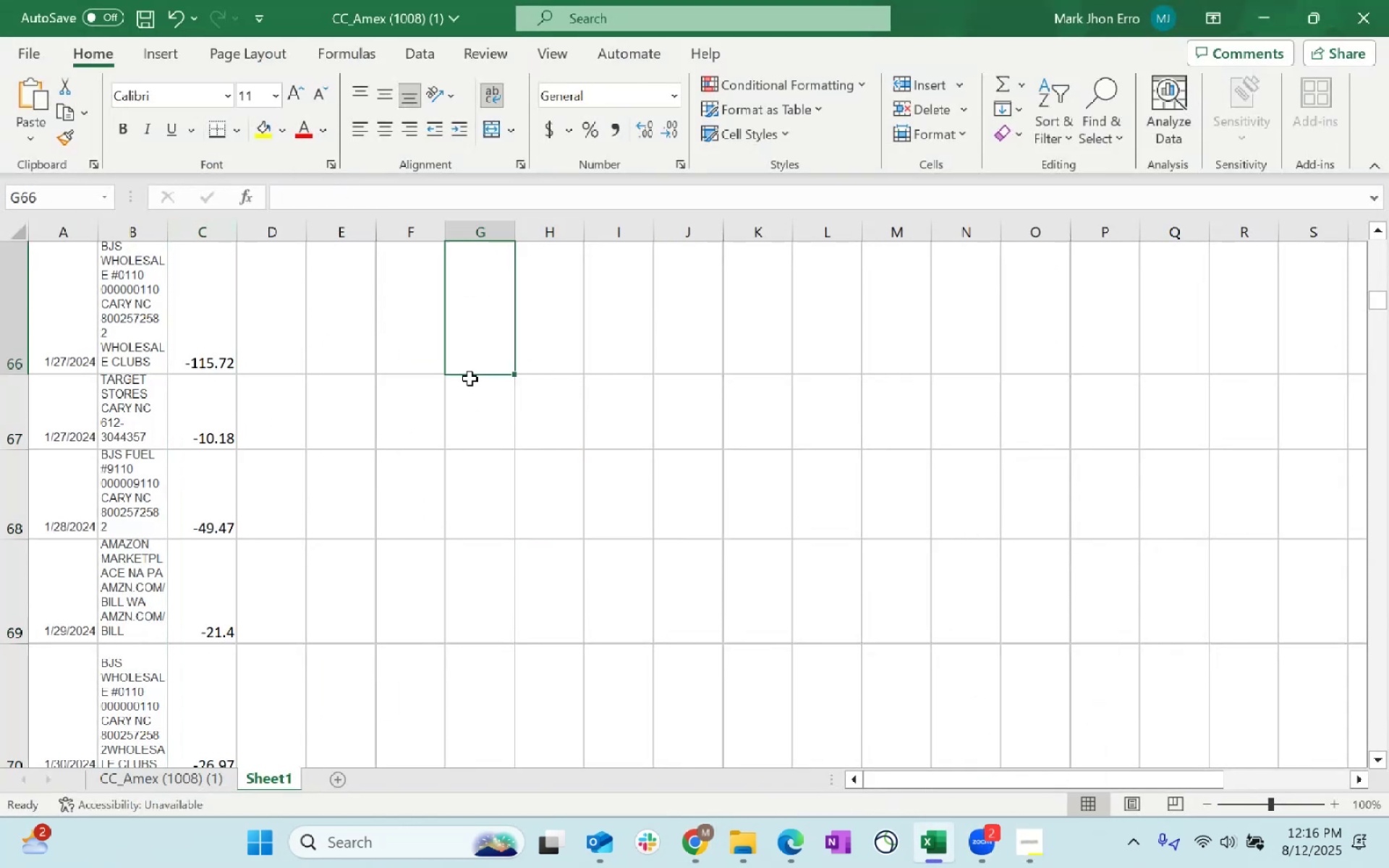 
key(Control+N)
 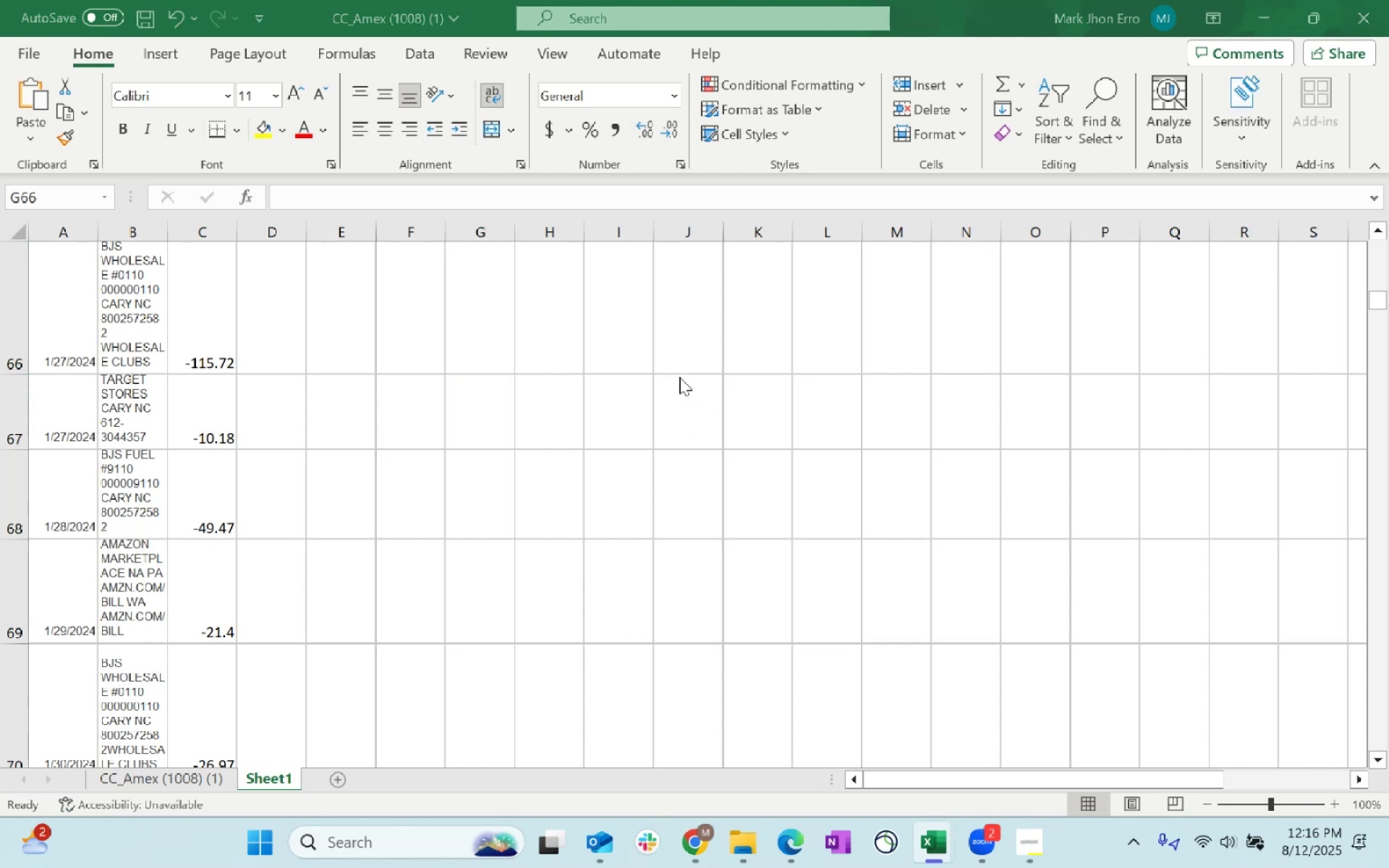 
key(Alt+AltLeft)
 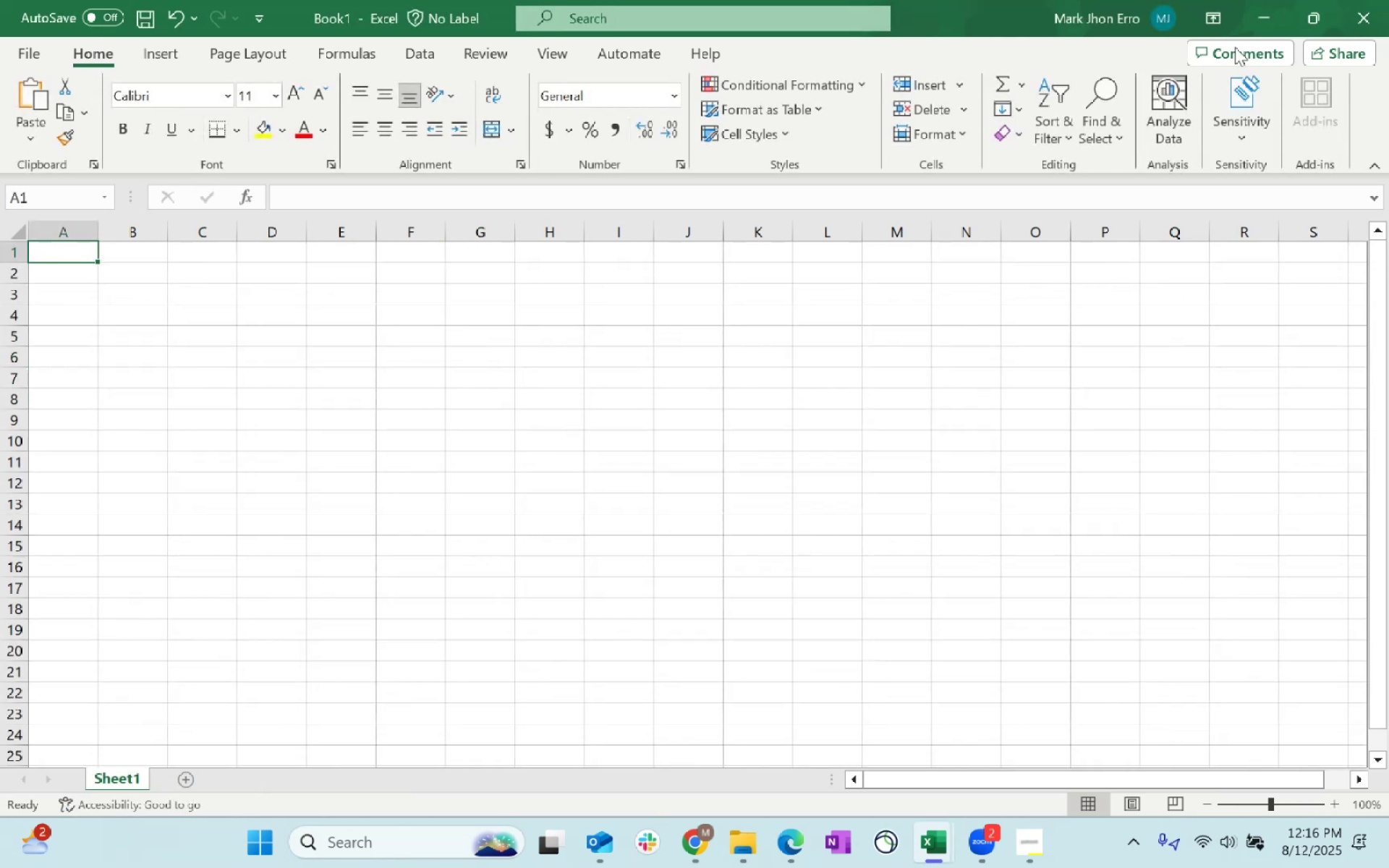 
key(Alt+Tab)
 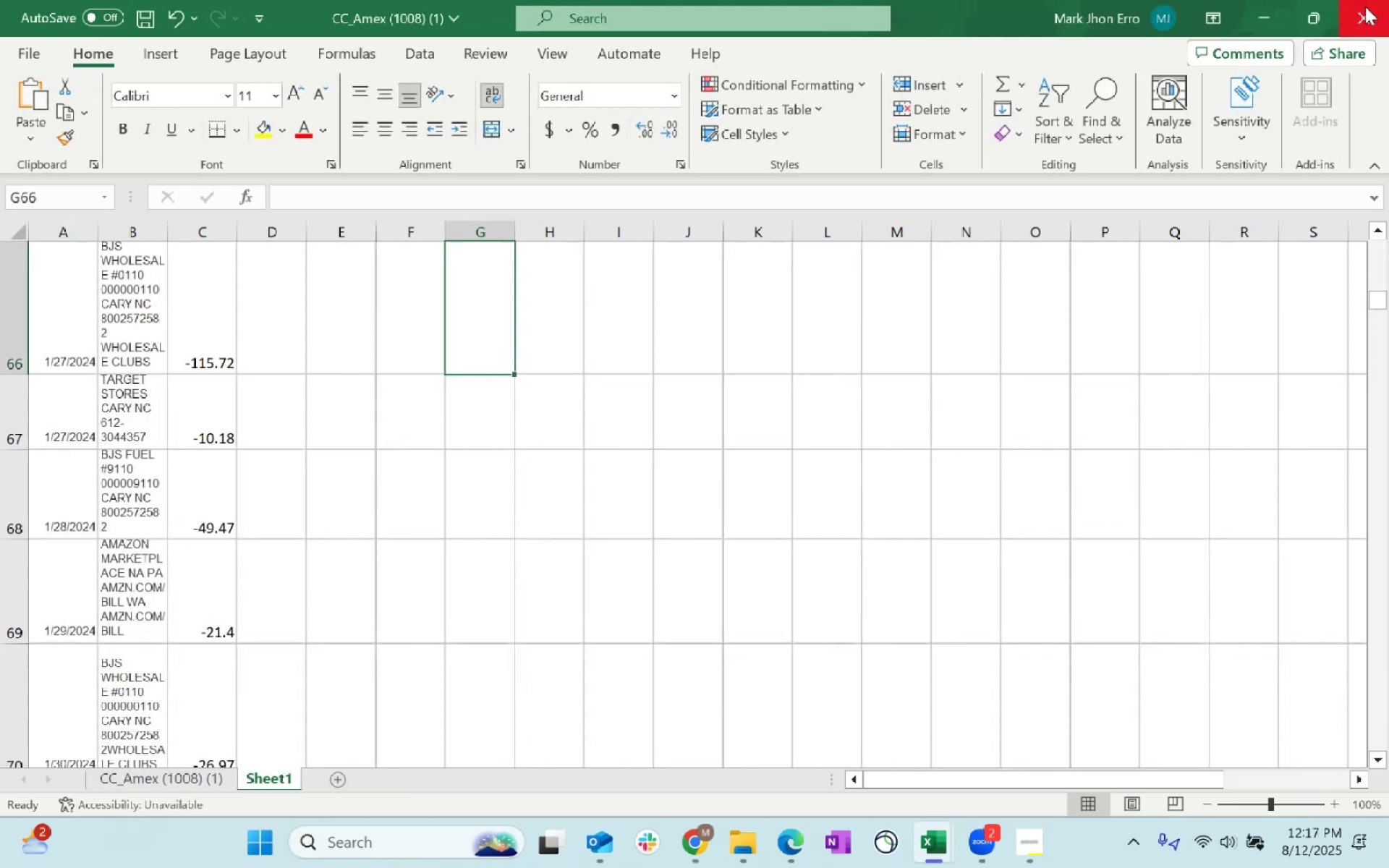 
left_click([1365, 7])
 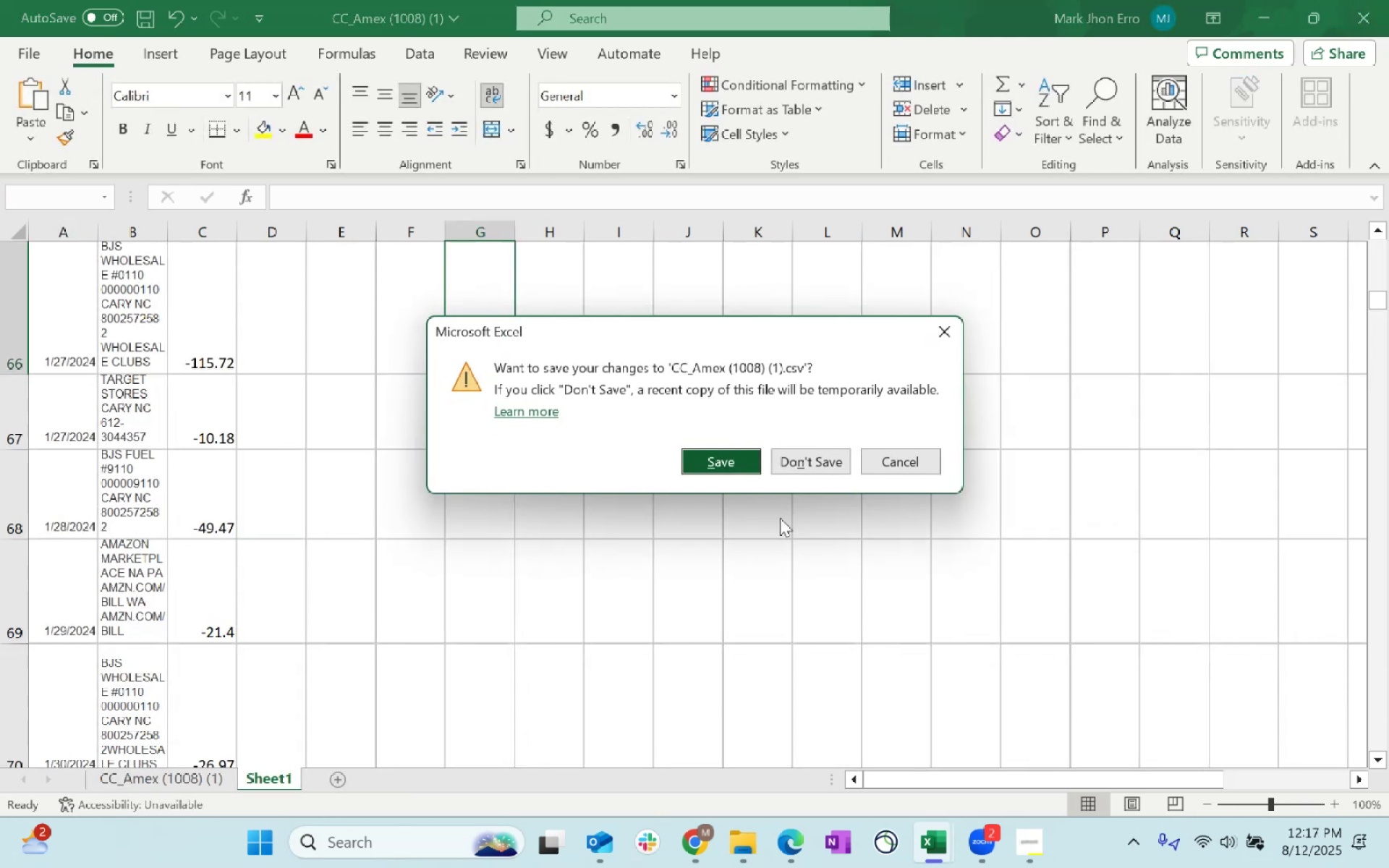 
left_click([819, 469])
 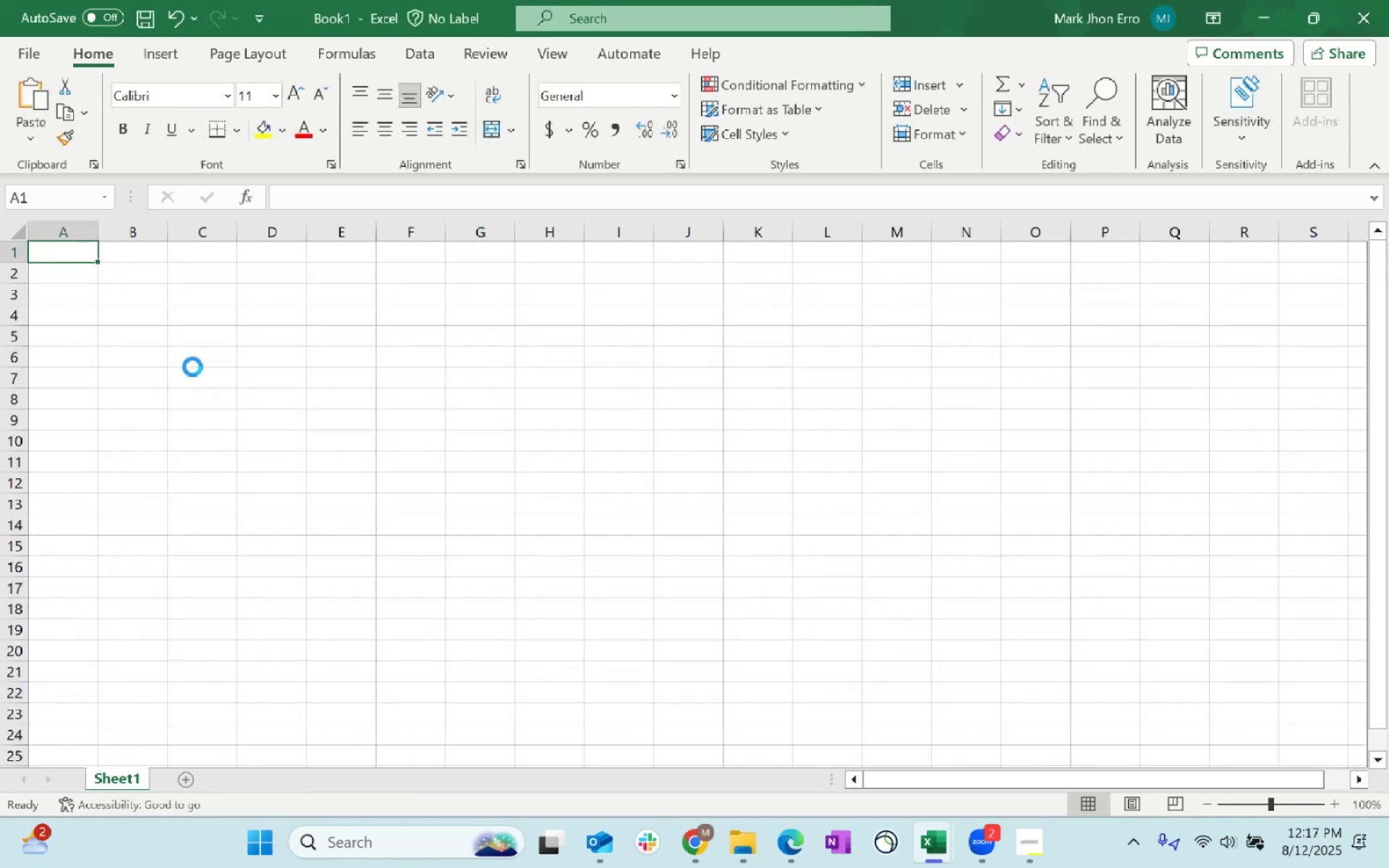 
key(Control+ControlLeft)
 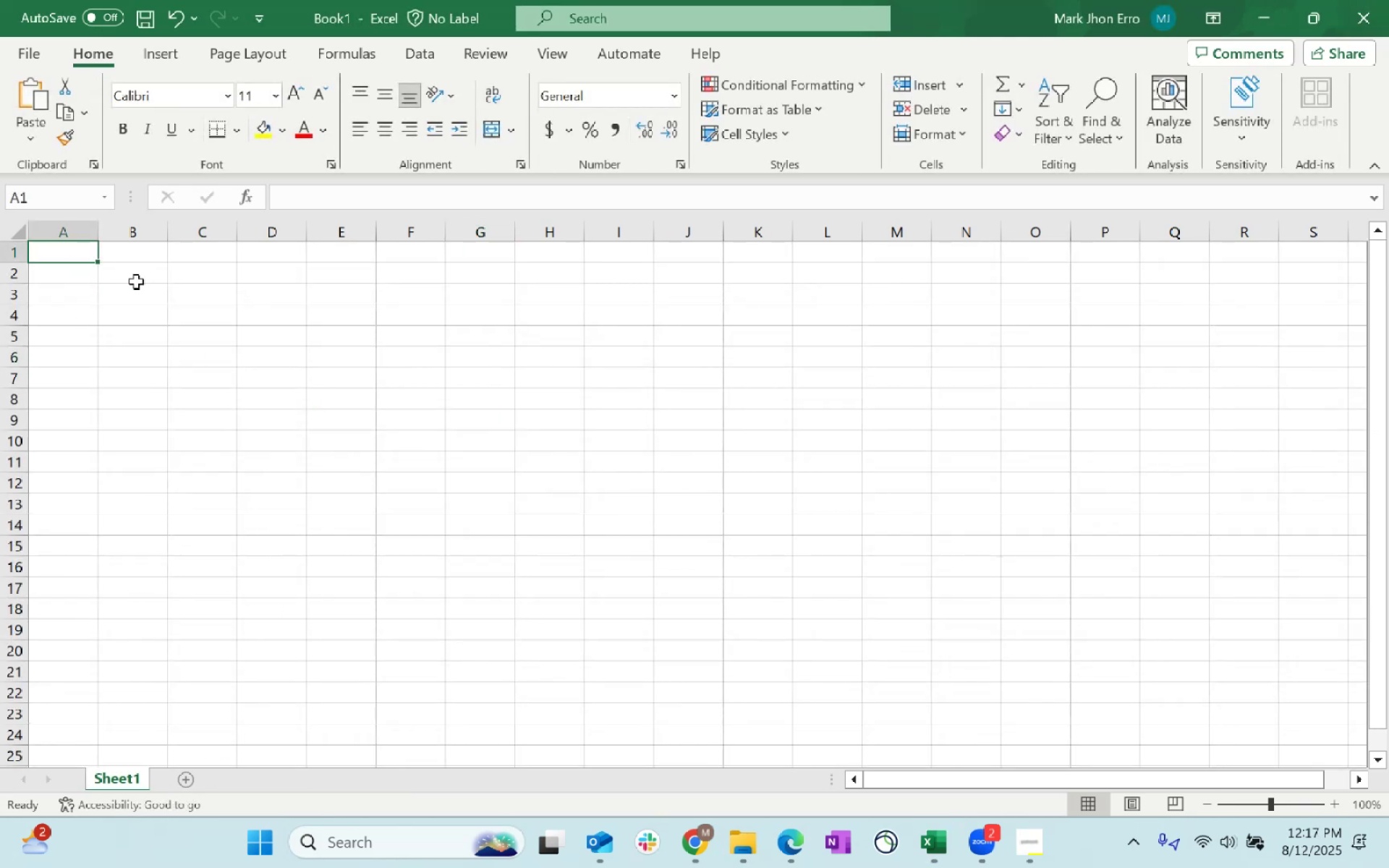 
key(Control+V)
 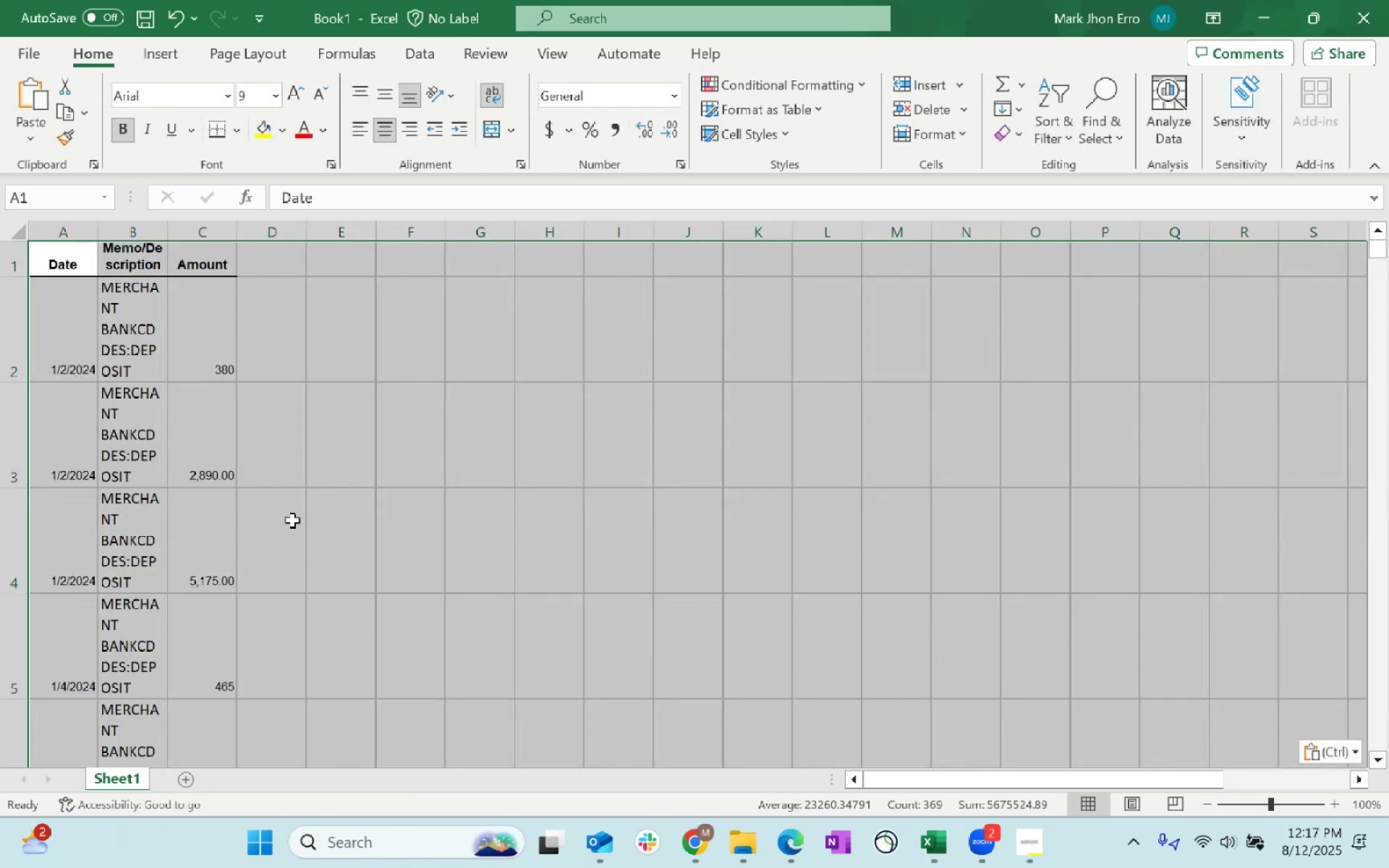 
key(Alt+AltLeft)
 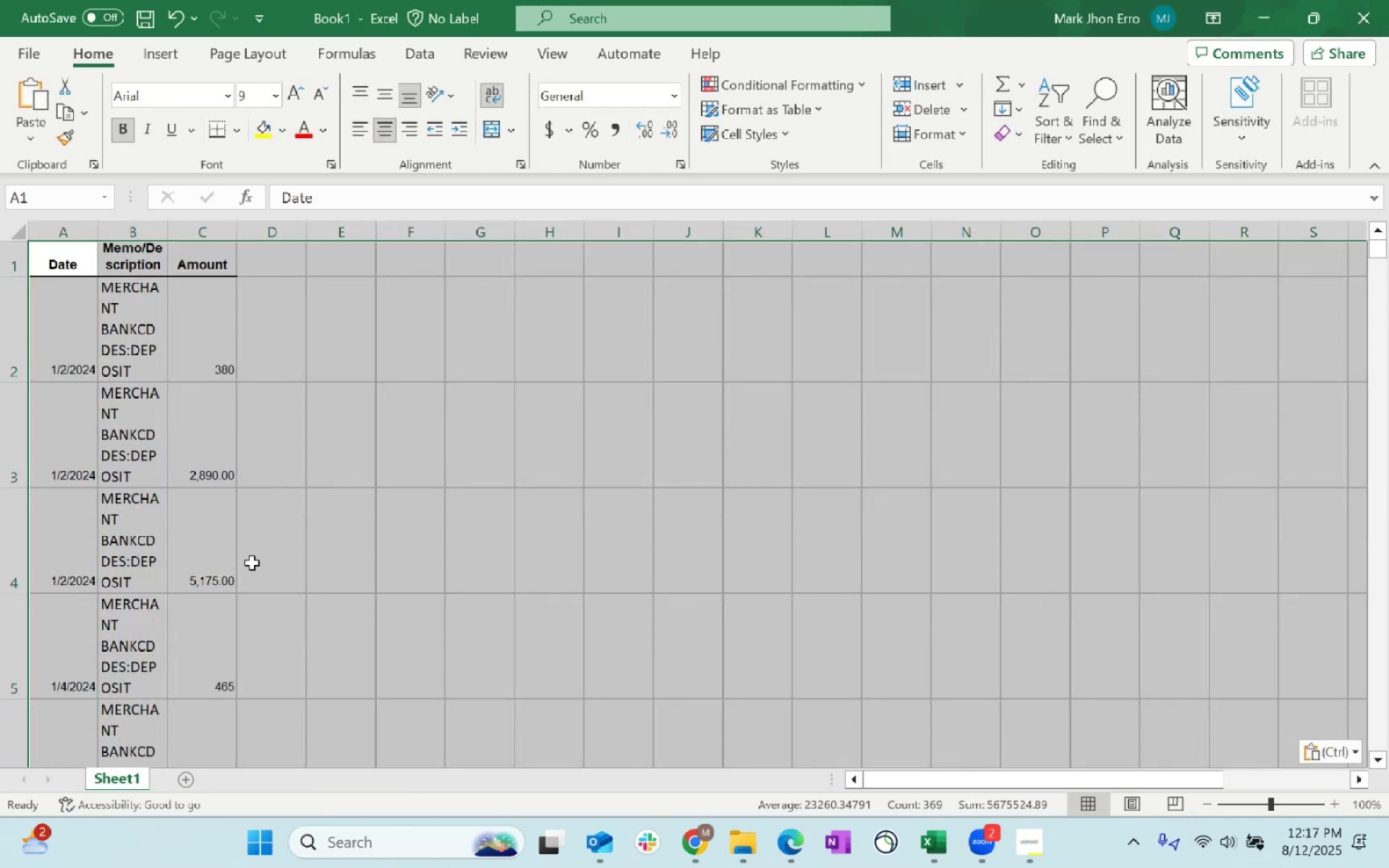 
key(Alt+Tab)
 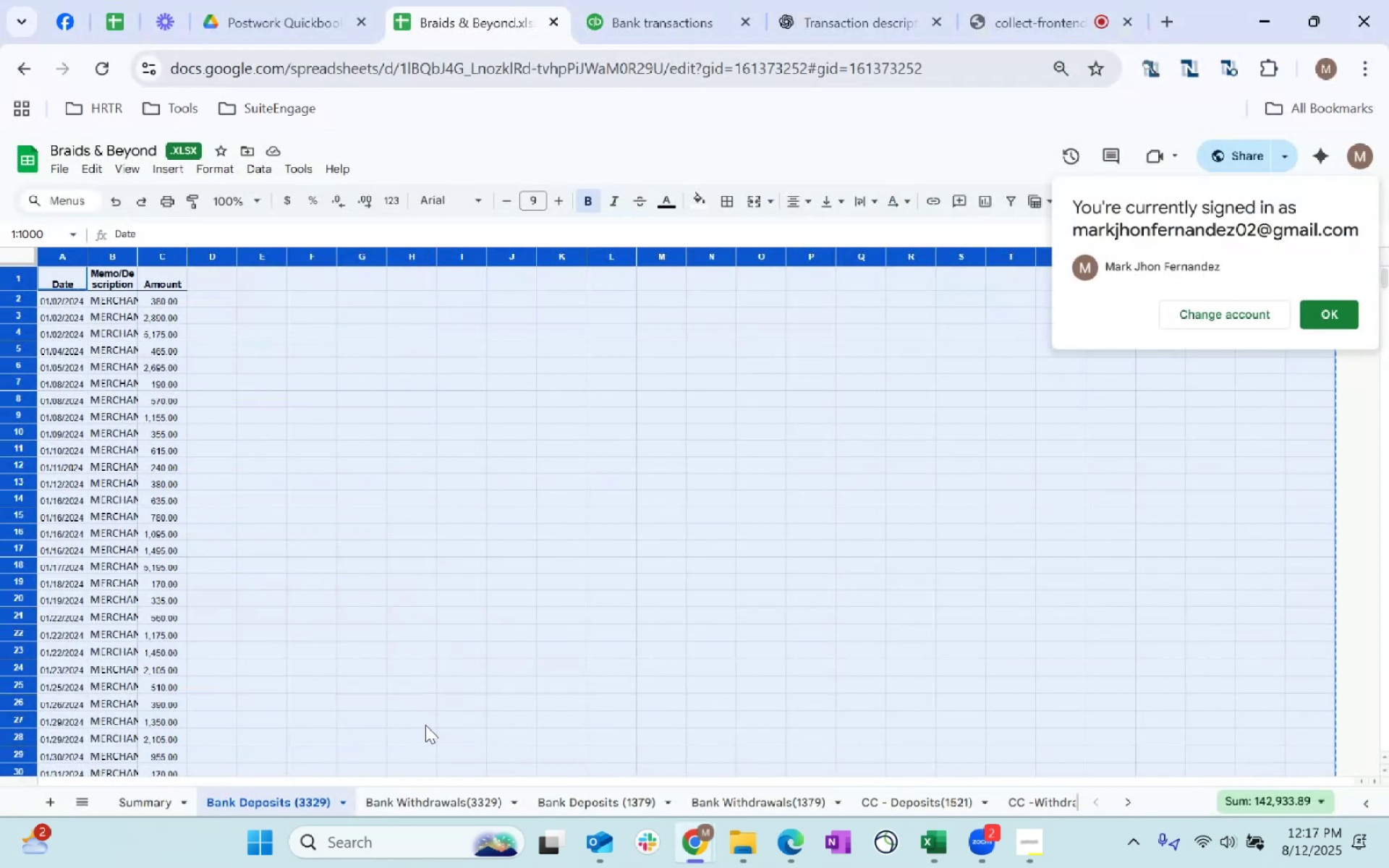 
left_click([472, 801])
 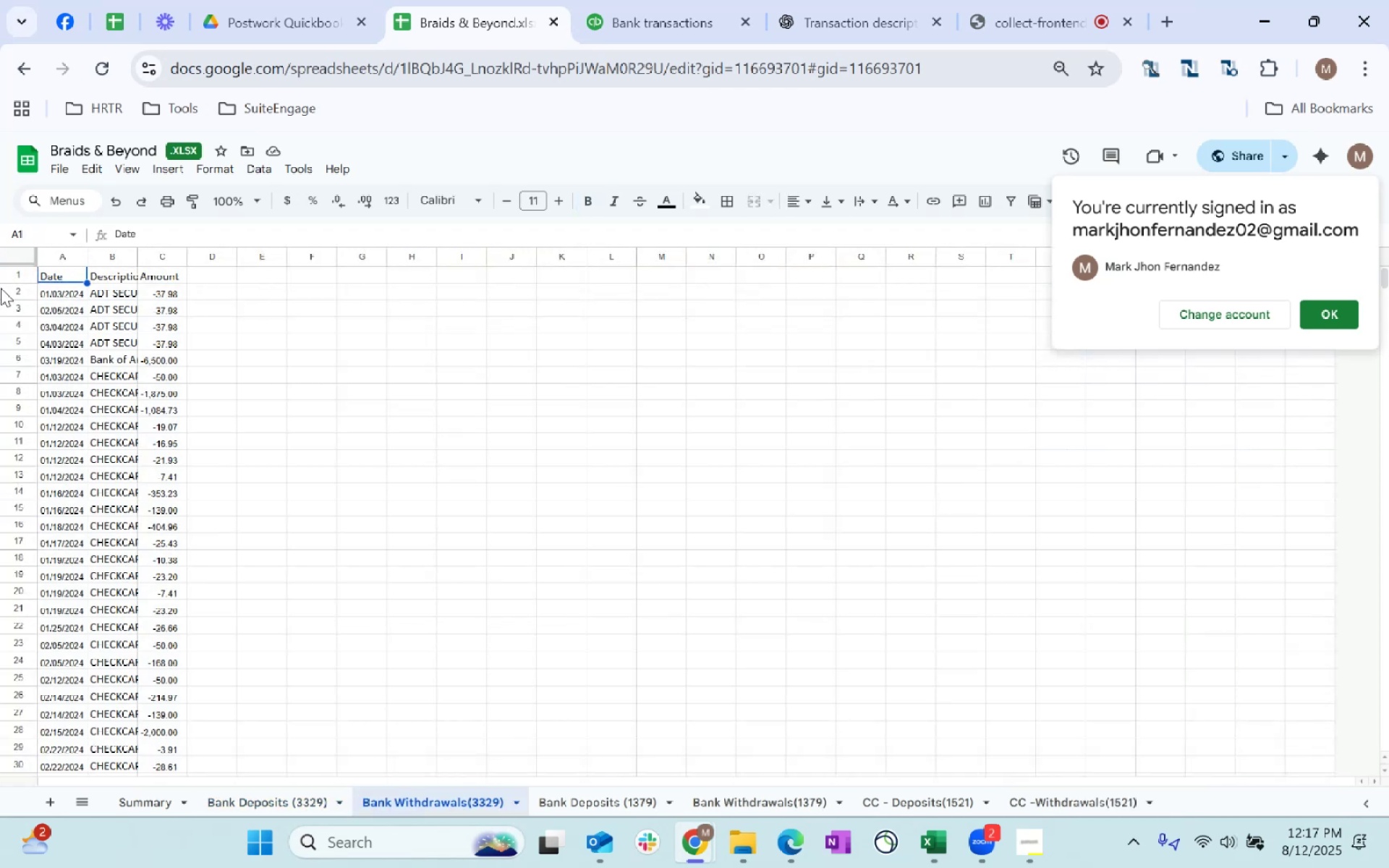 
left_click([61, 294])
 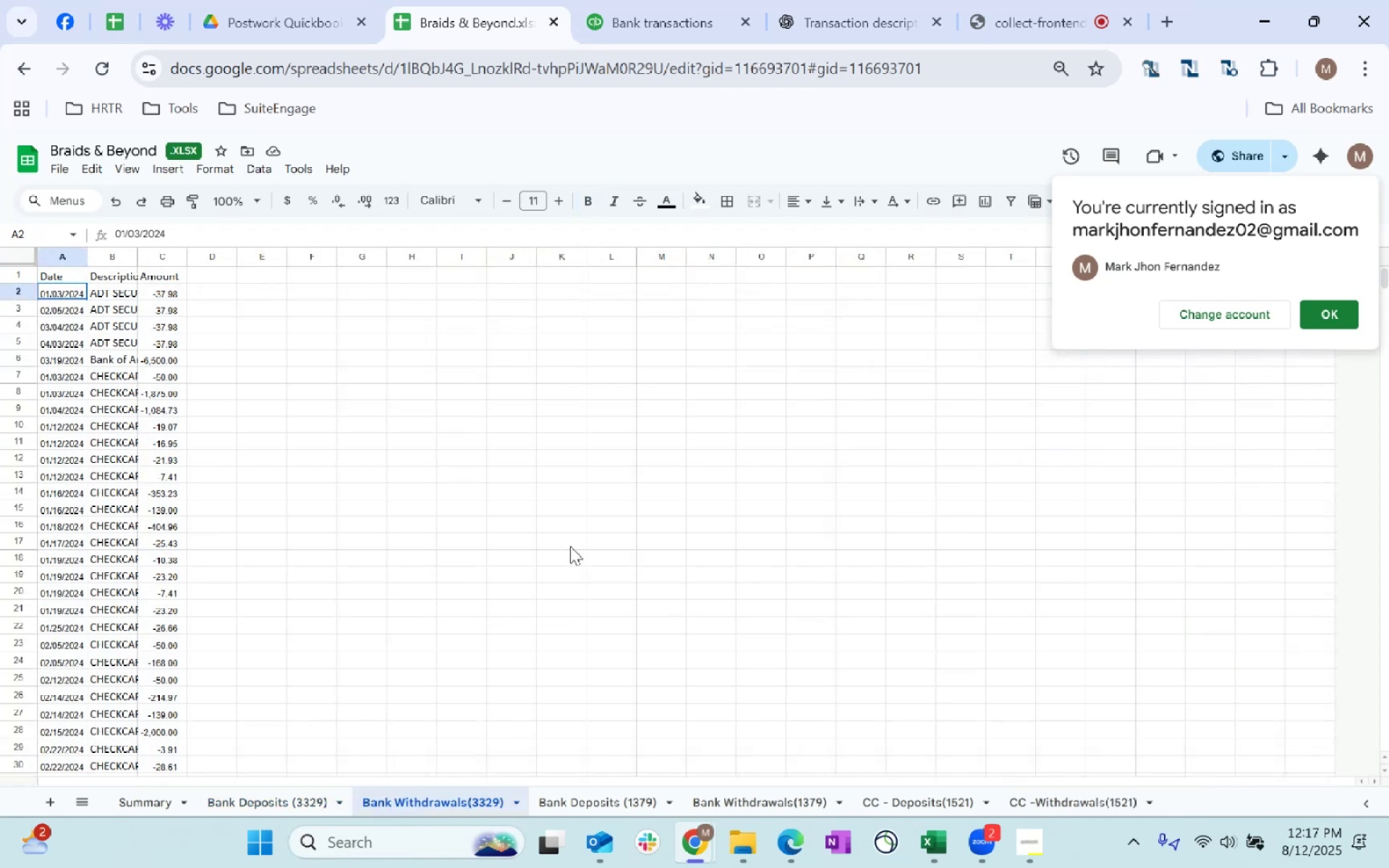 
key(Control+Shift+ArrowRight)
 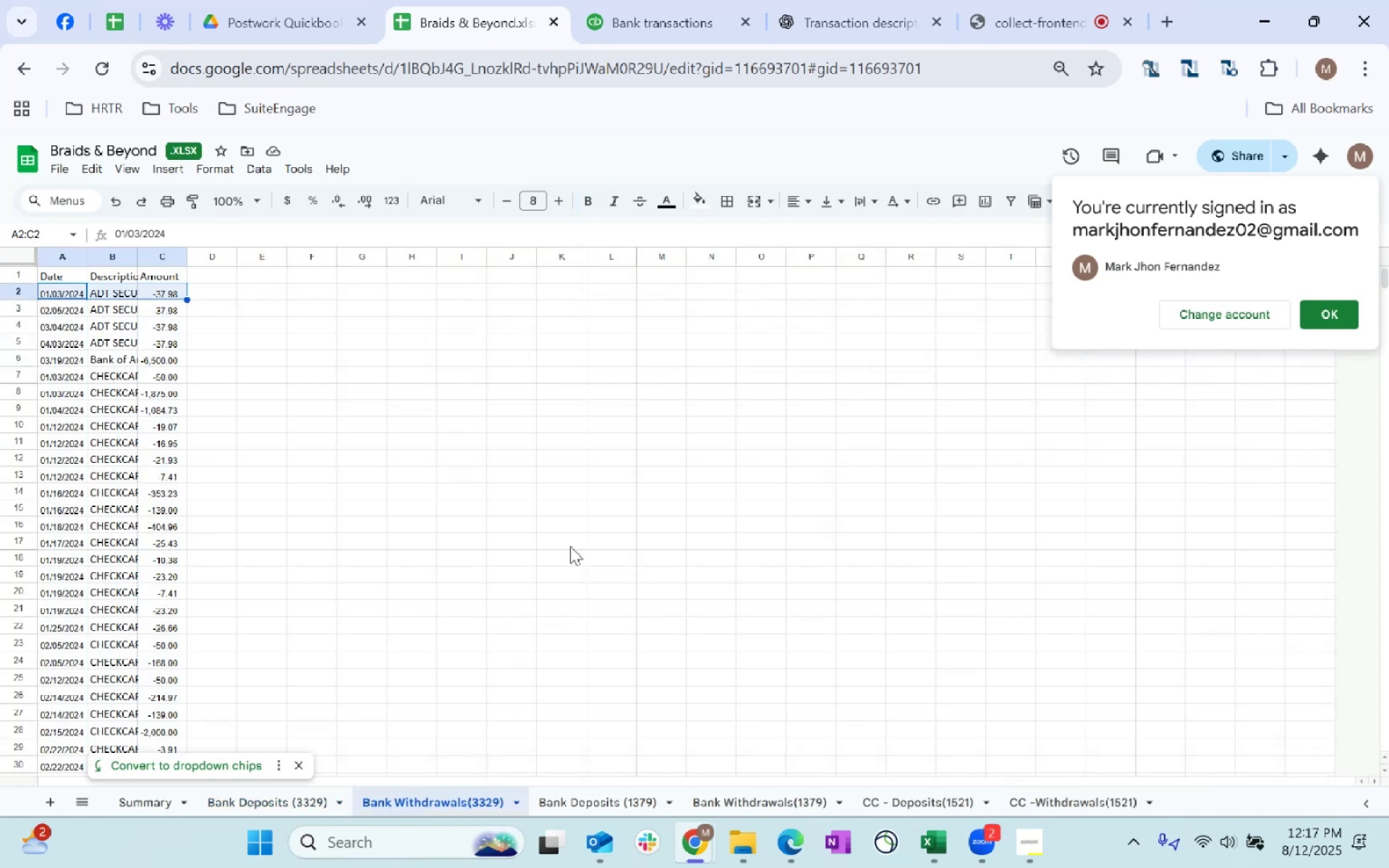 
key(Control+Shift+ArrowDown)
 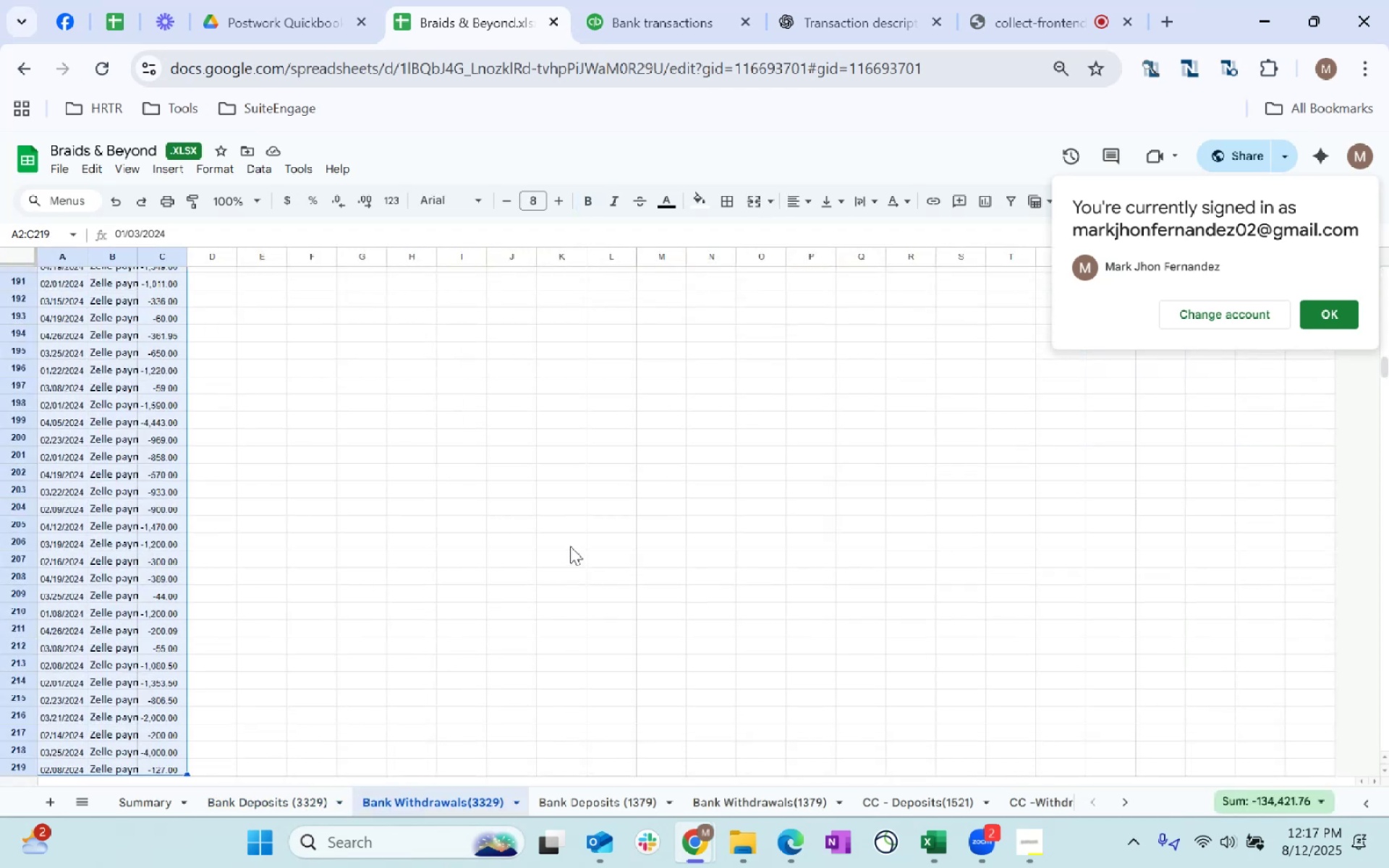 
key(Control+C)
 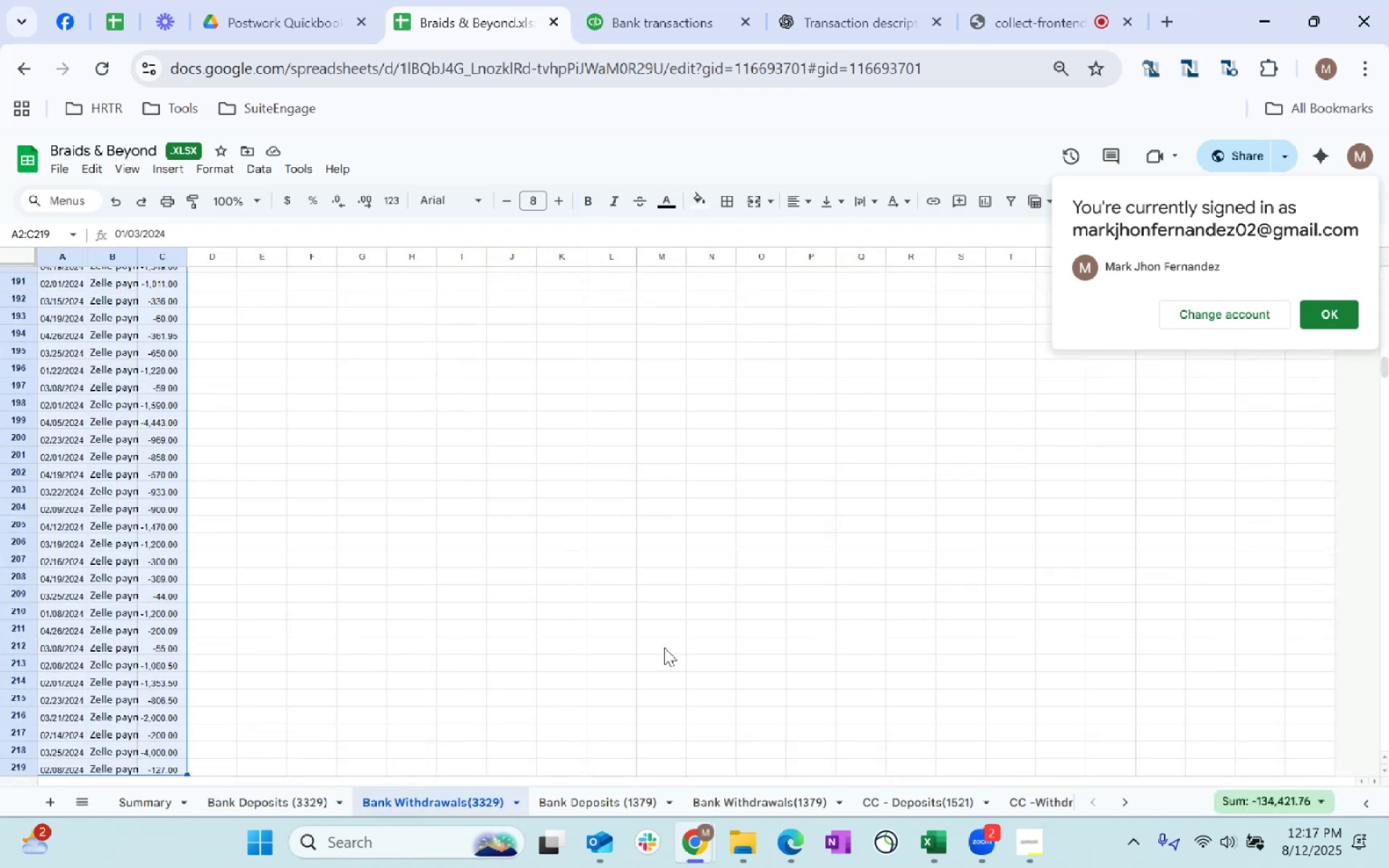 
key(Control+C)
 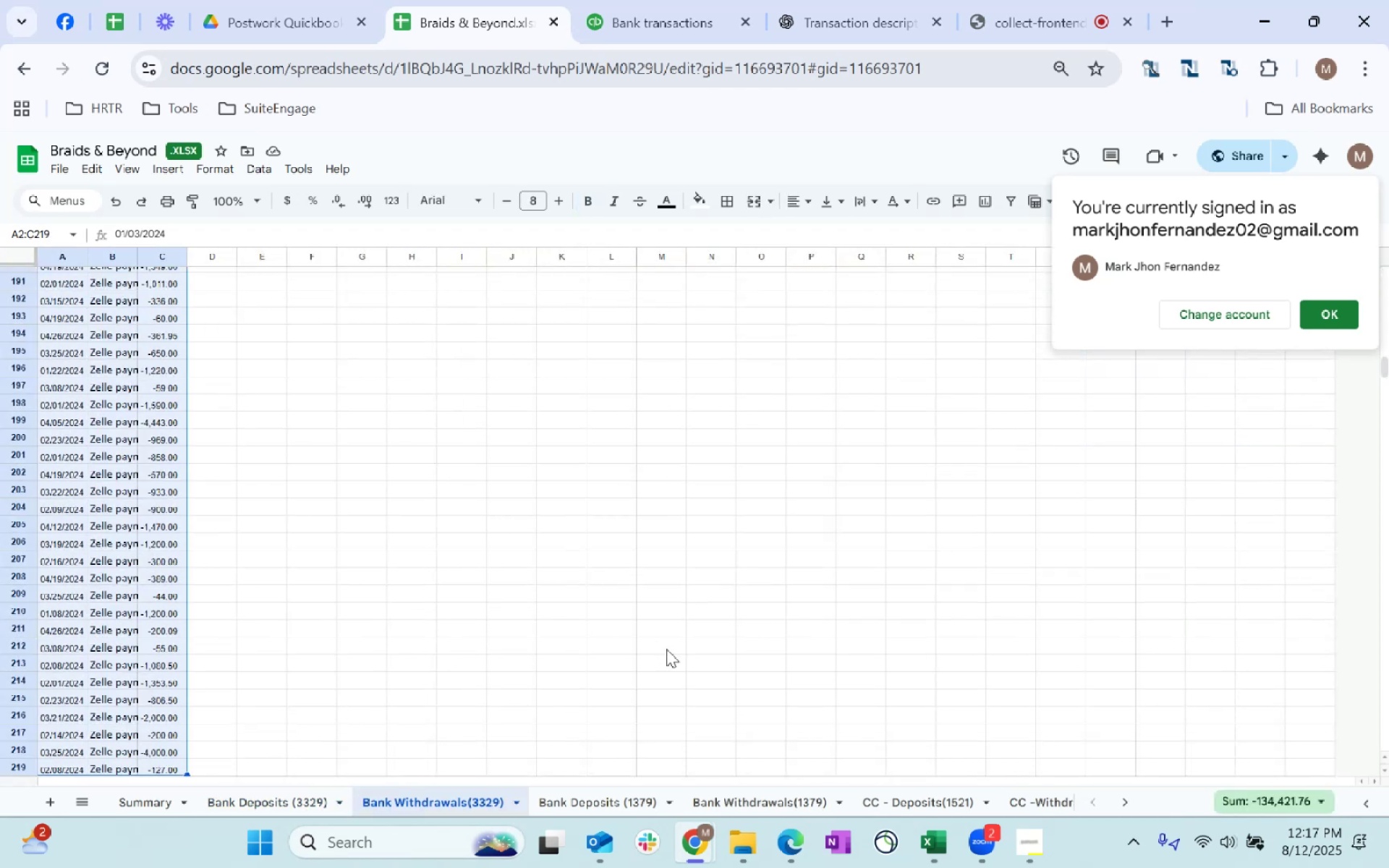 
key(Control+C)
 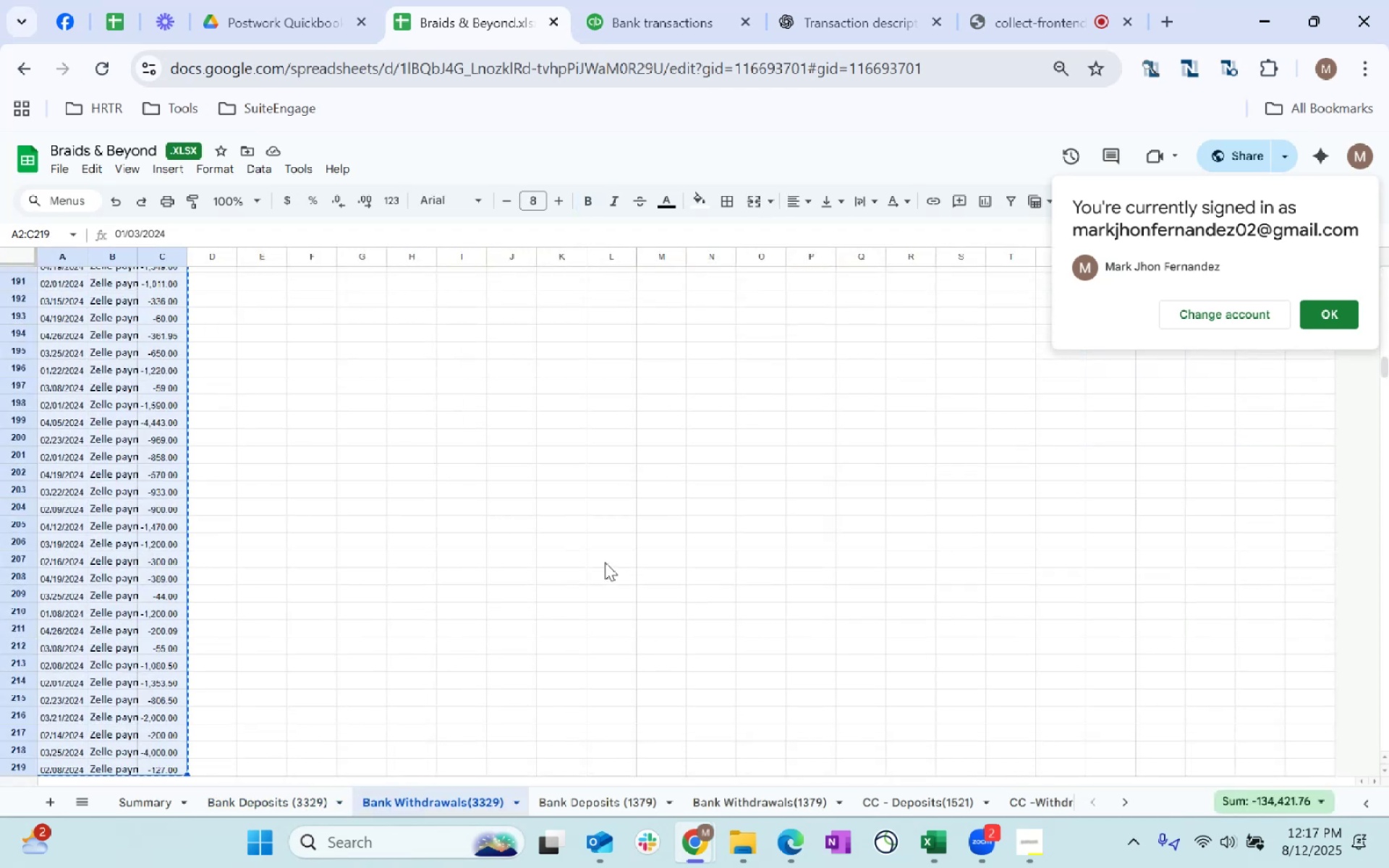 
scroll: coordinate [600, 542], scroll_direction: down, amount: 3.0
 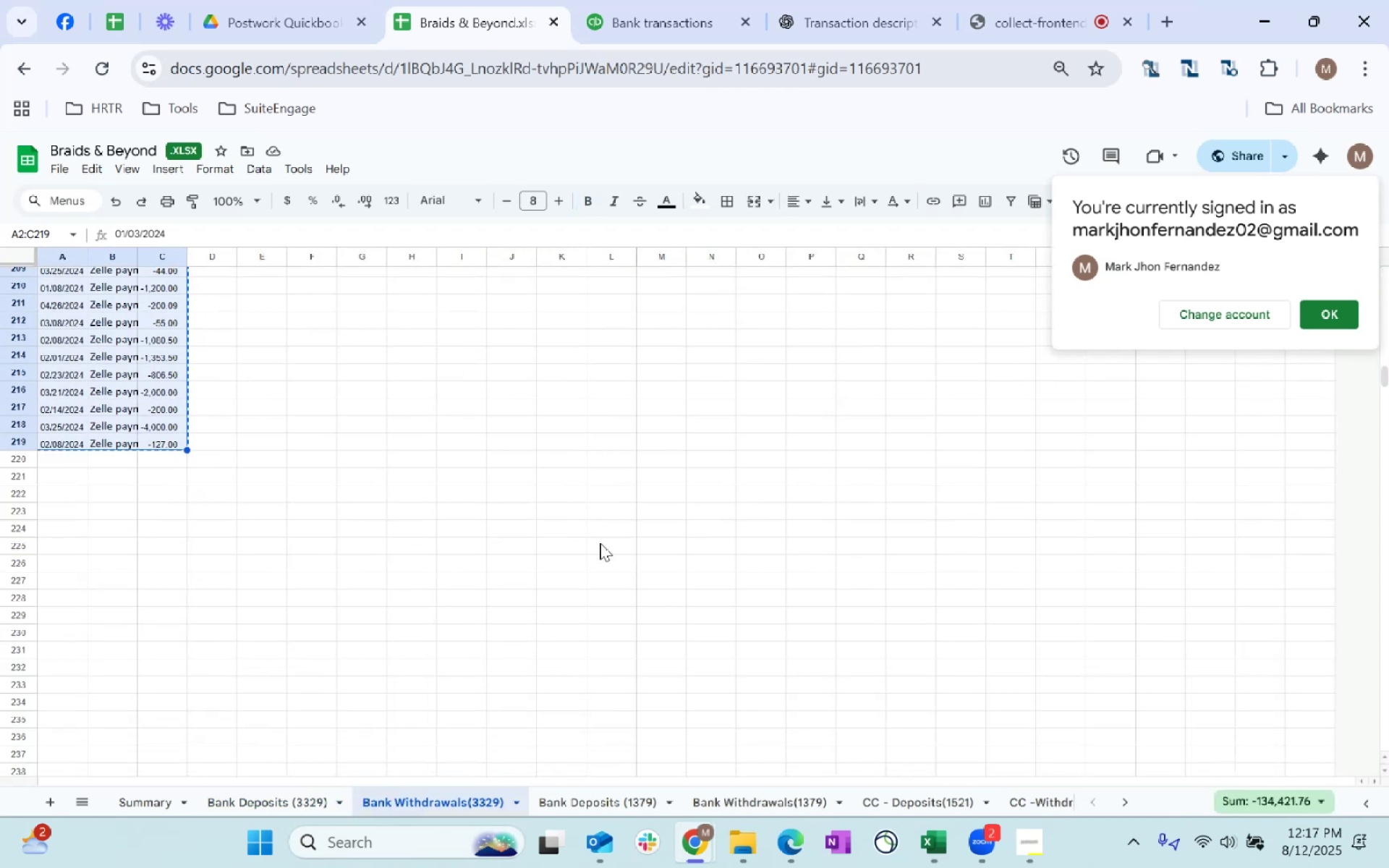 
key(Alt+AltLeft)
 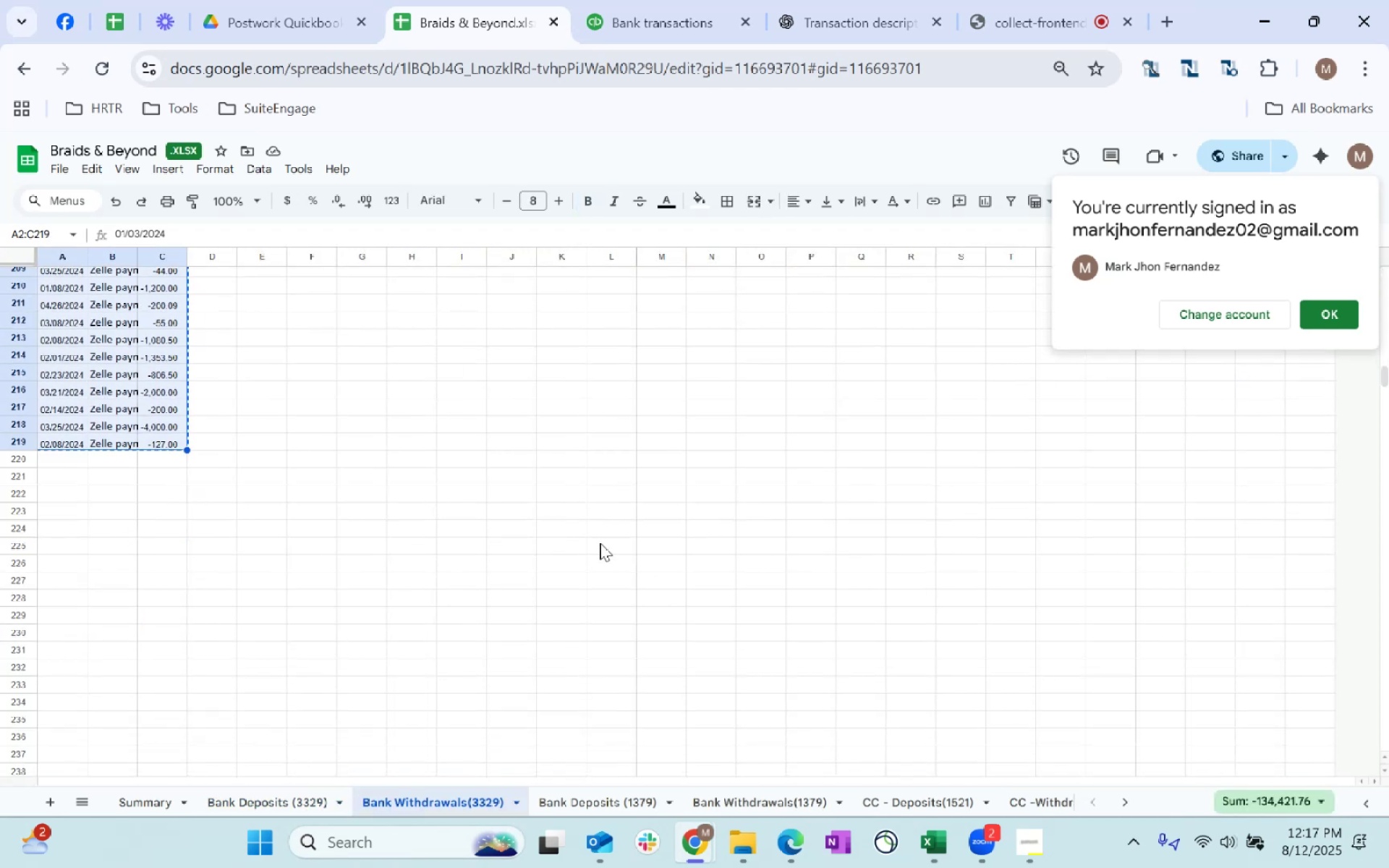 
key(Alt+Tab)
 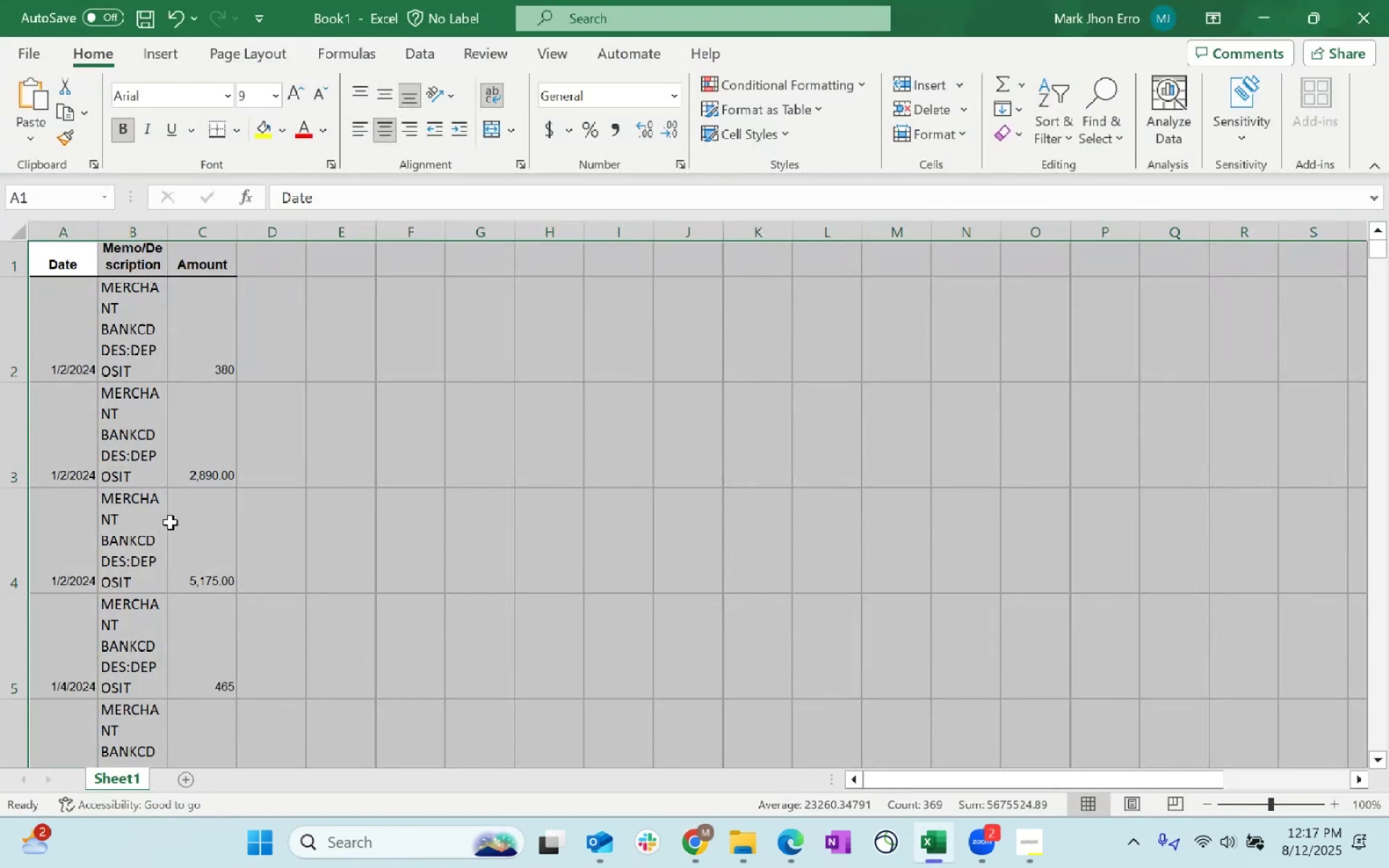 
scroll: coordinate [301, 529], scroll_direction: down, amount: 2.0
 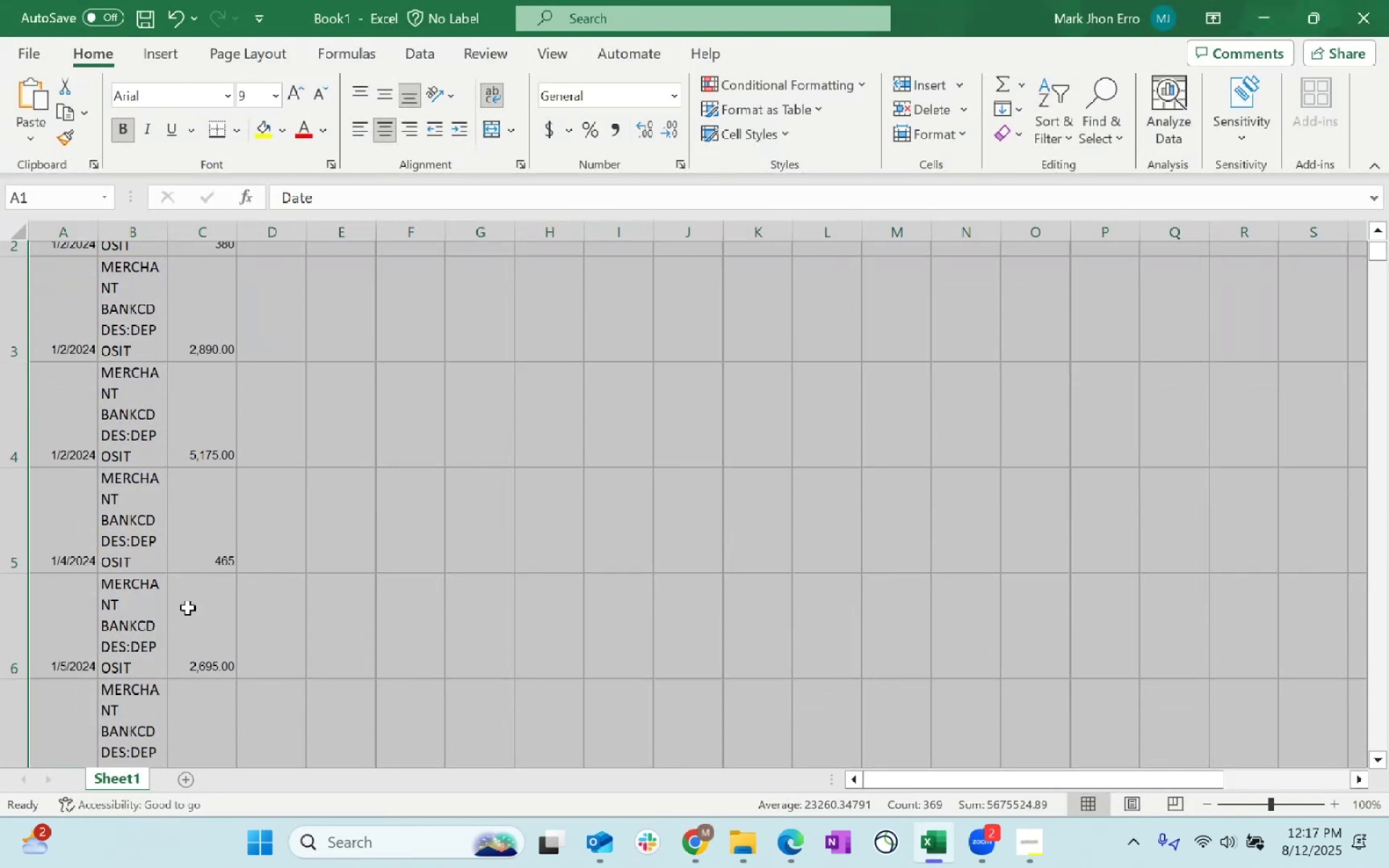 
left_click([119, 582])
 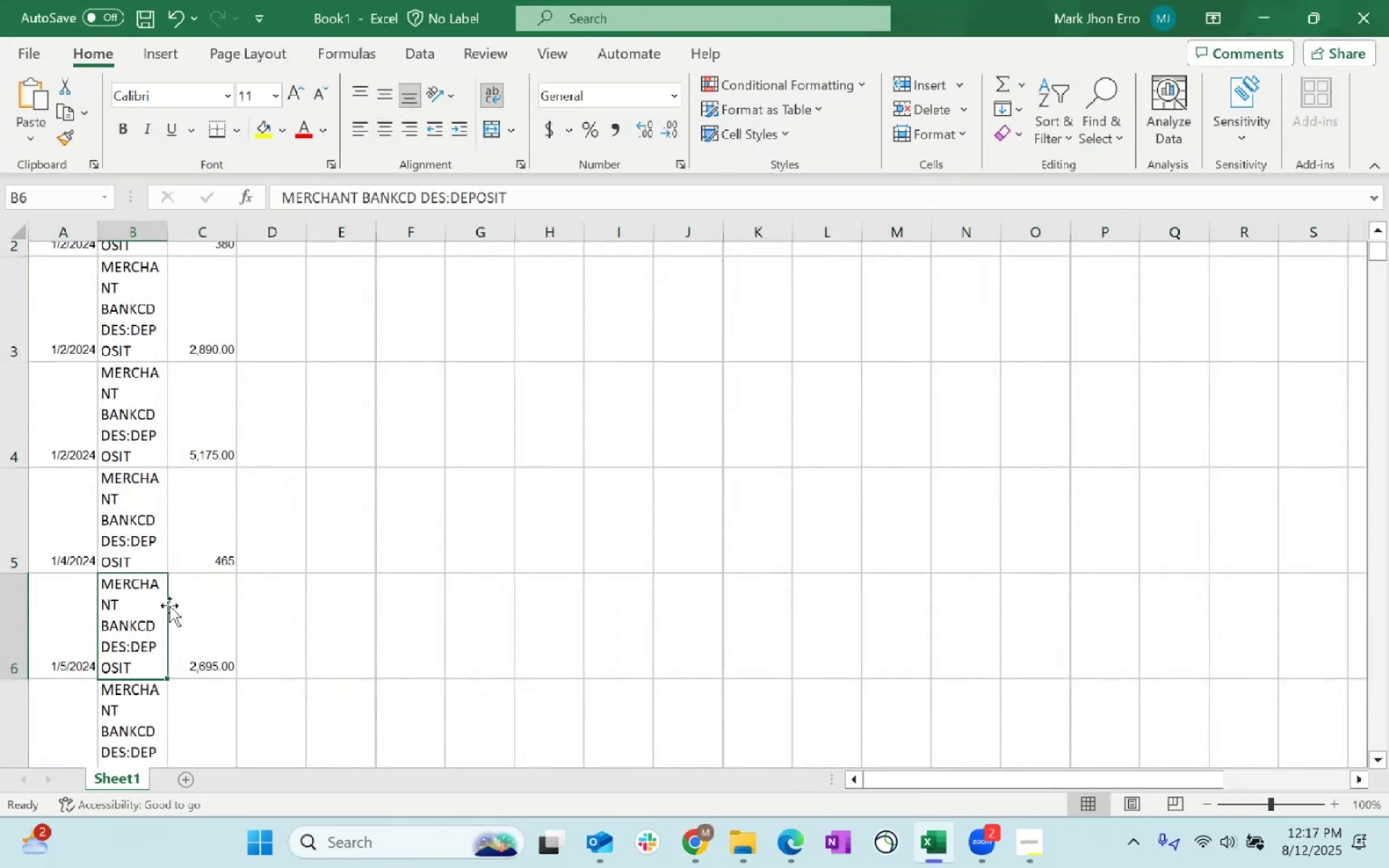 
key(Control+ArrowDown)
 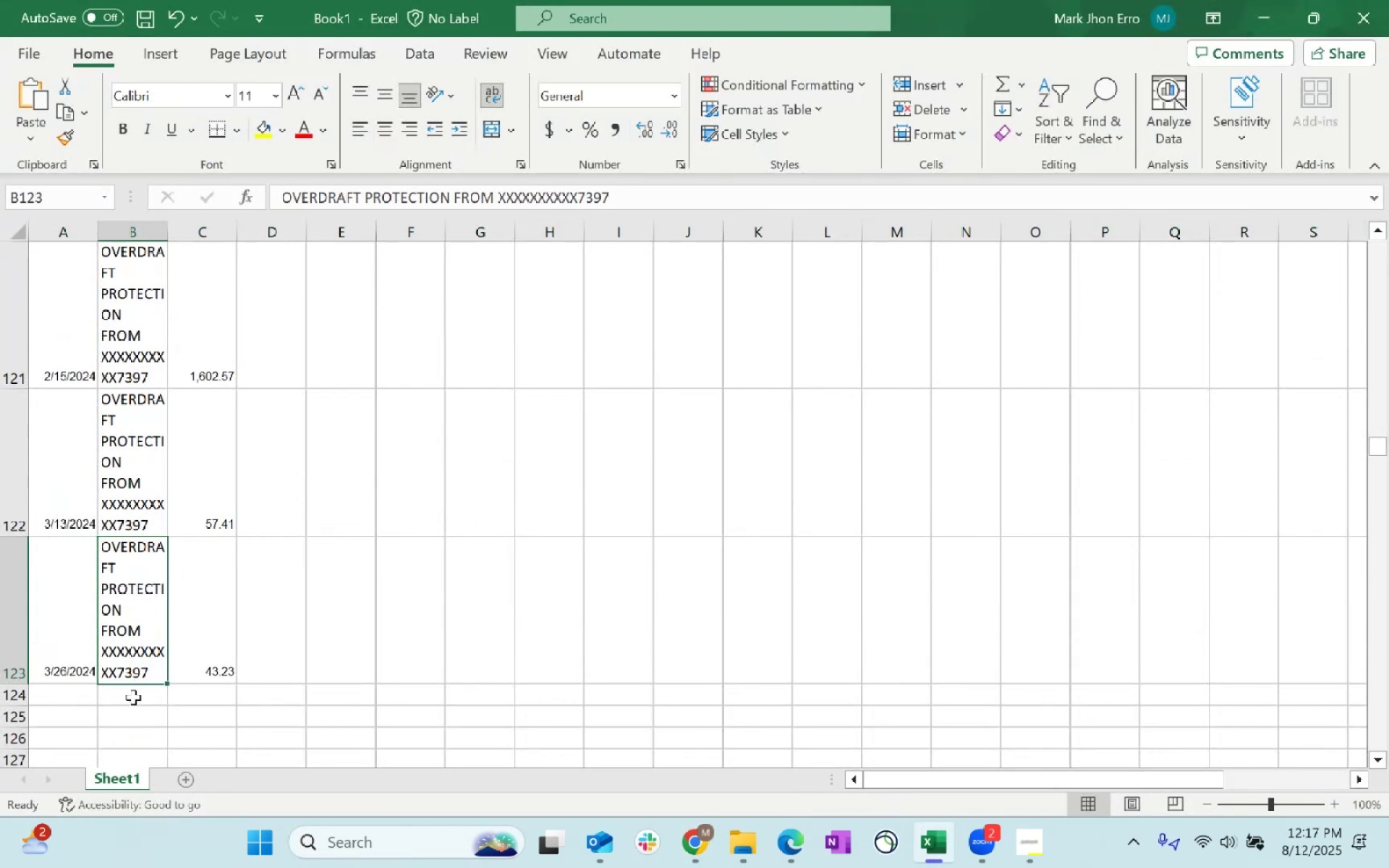 
left_click([75, 692])
 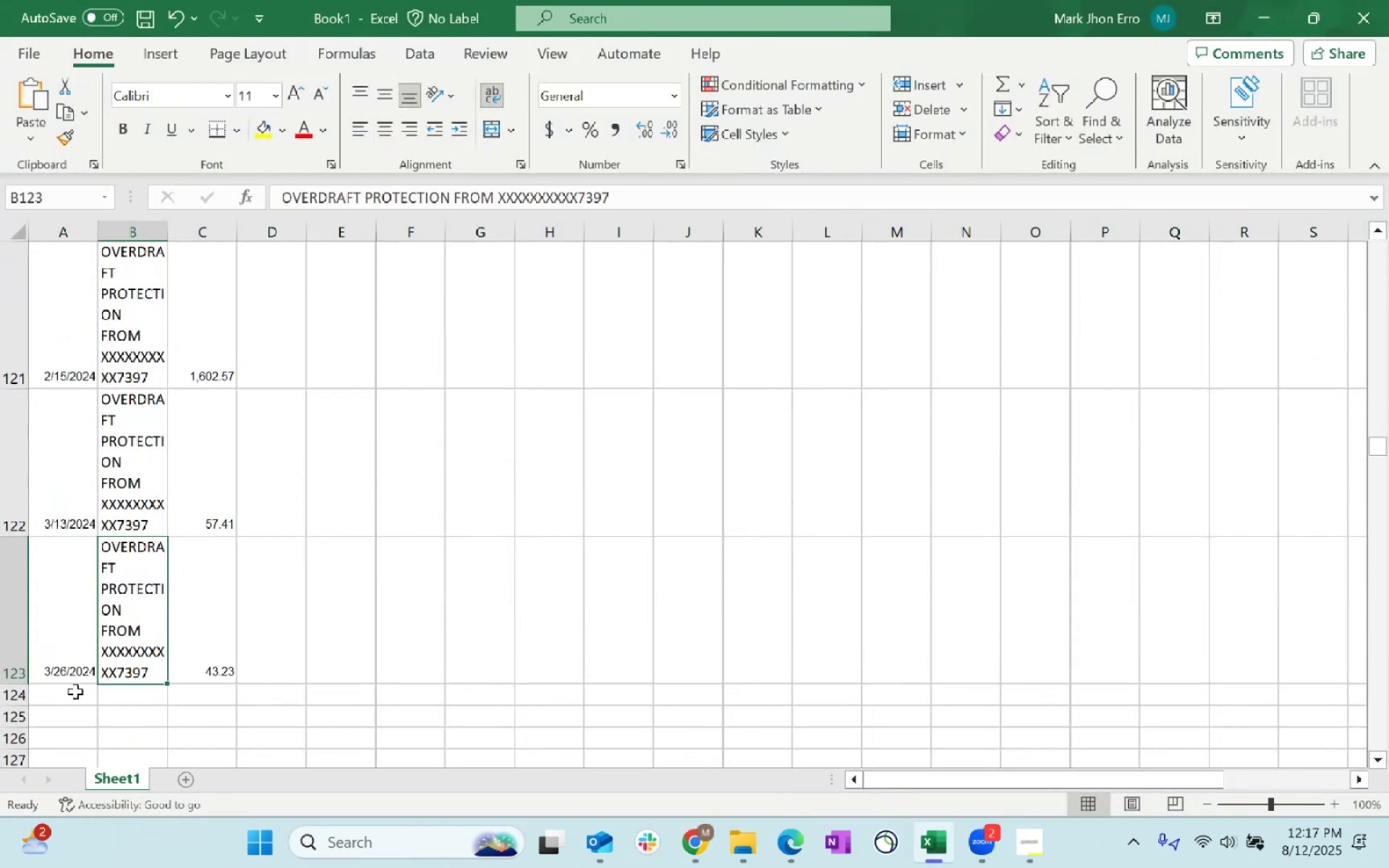 
key(Control+ControlLeft)
 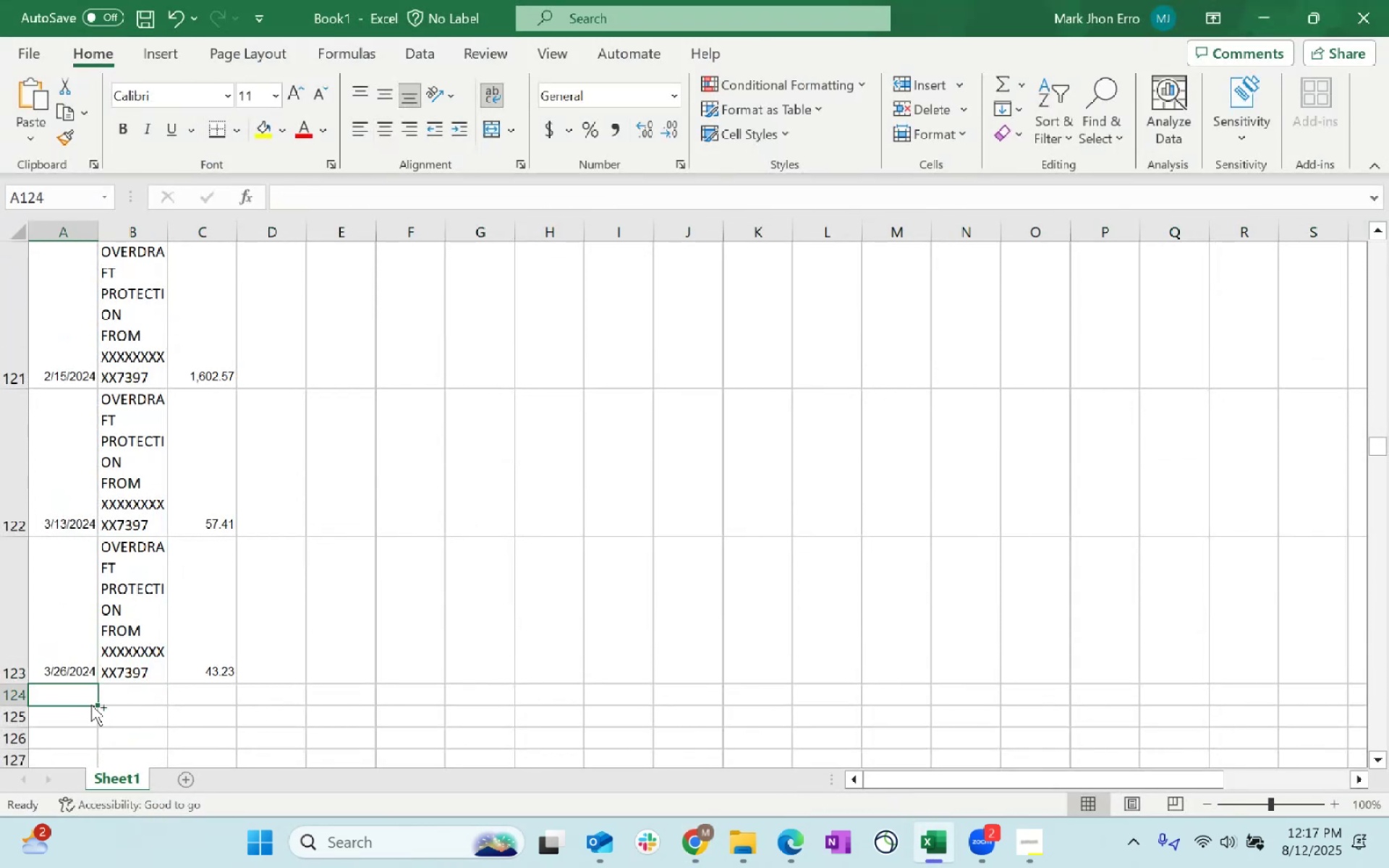 
key(Control+V)
 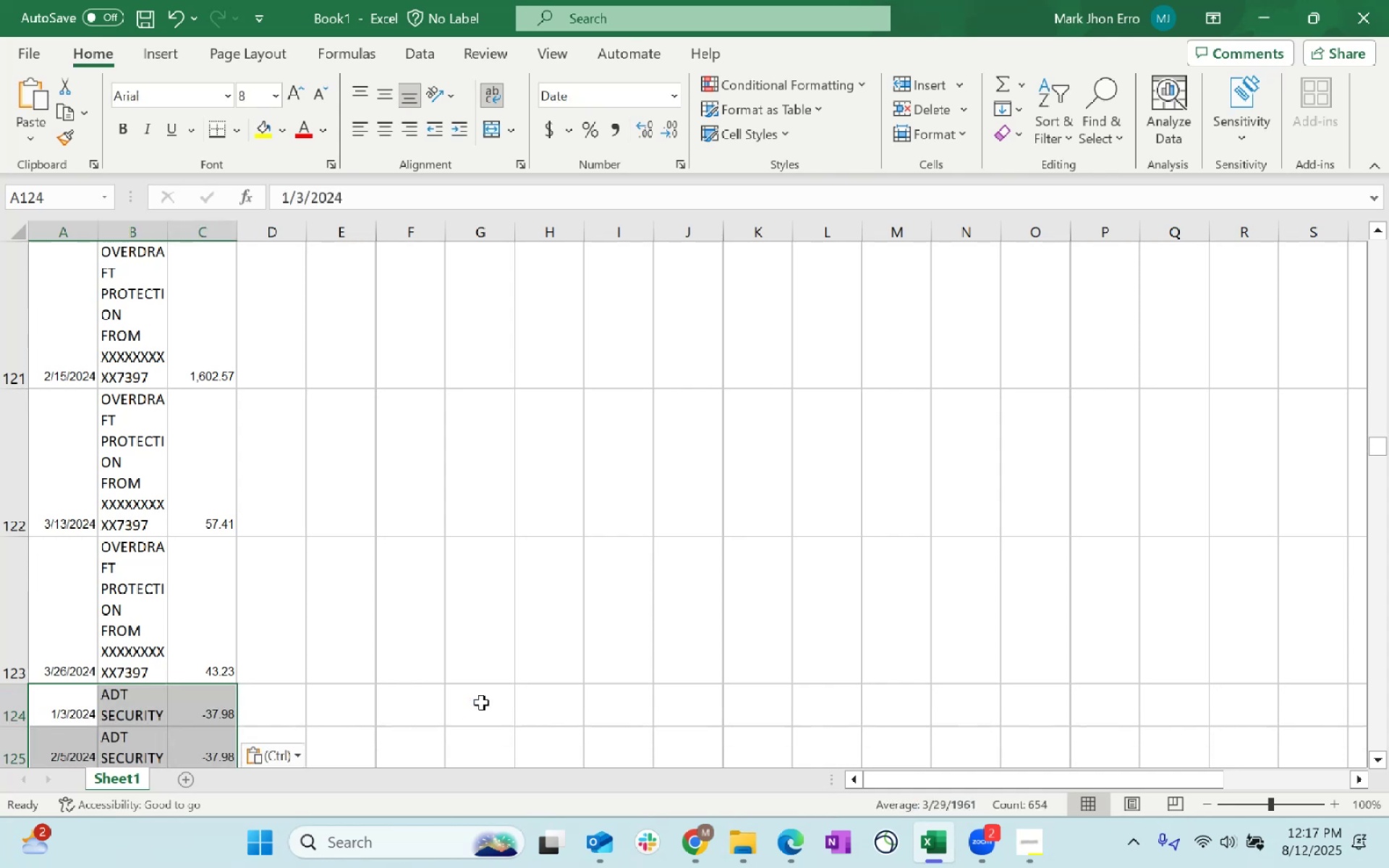 
scroll: coordinate [116, 53], scroll_direction: down, amount: 52.0
 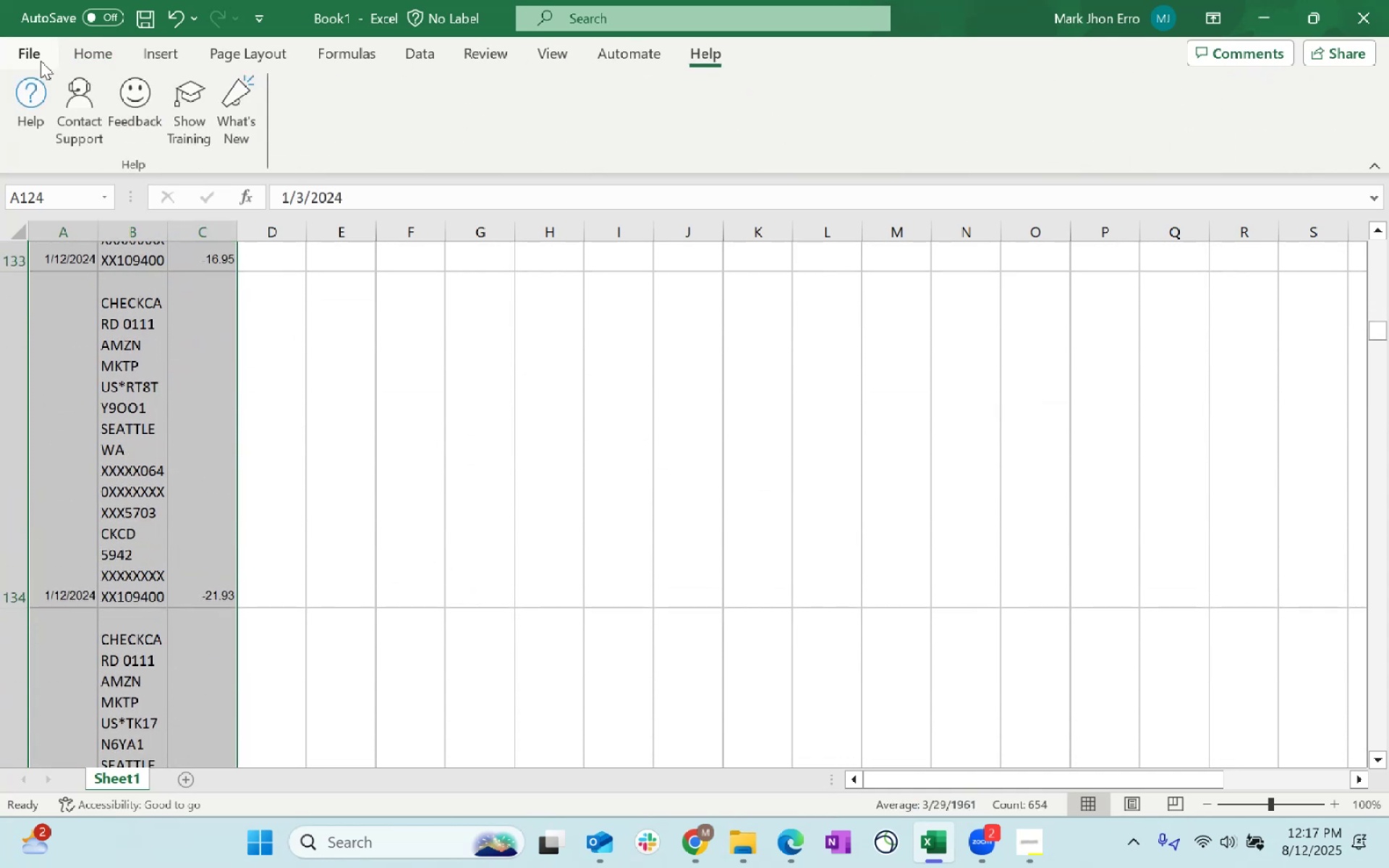 
left_click([38, 54])
 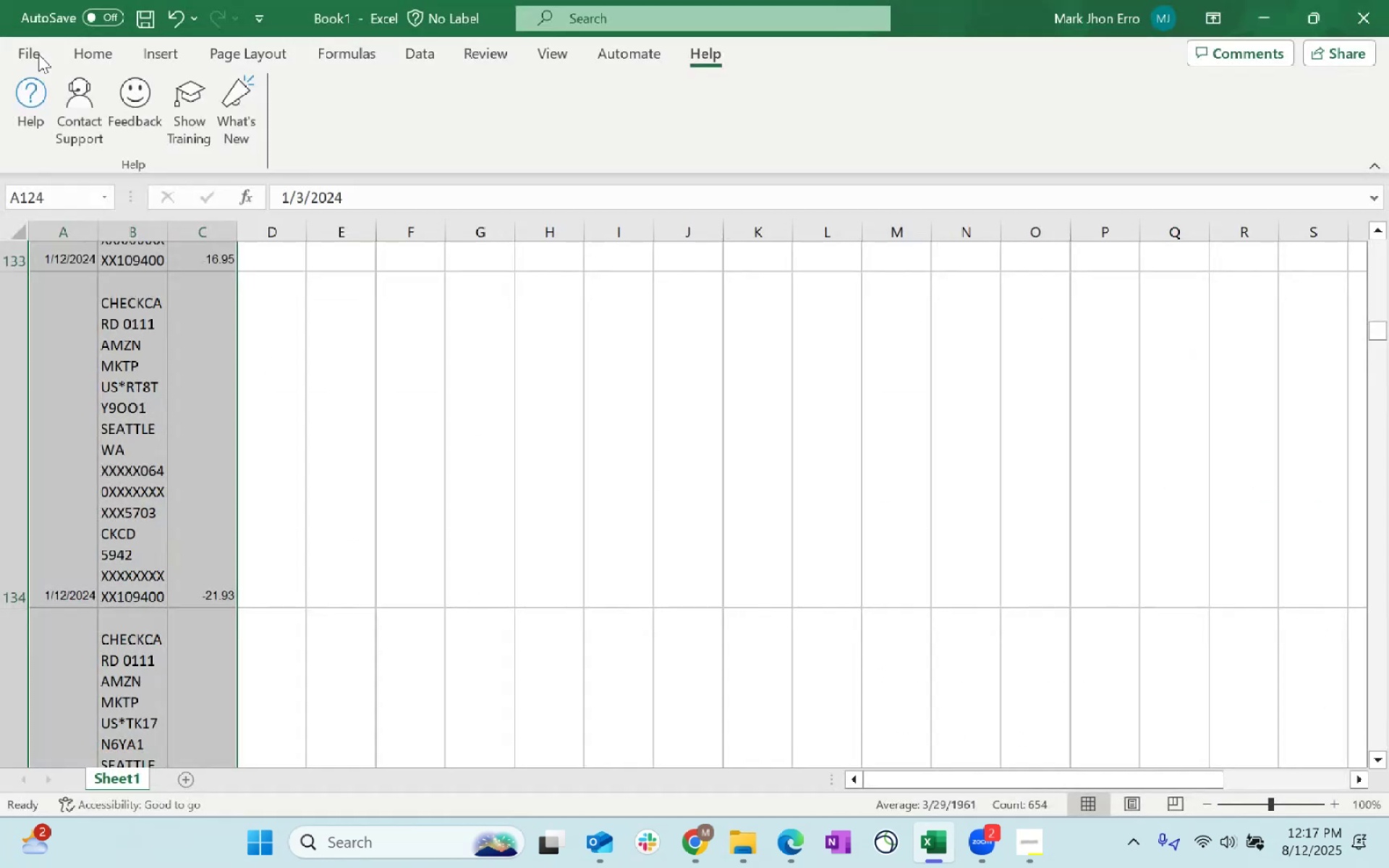 
left_click([38, 54])
 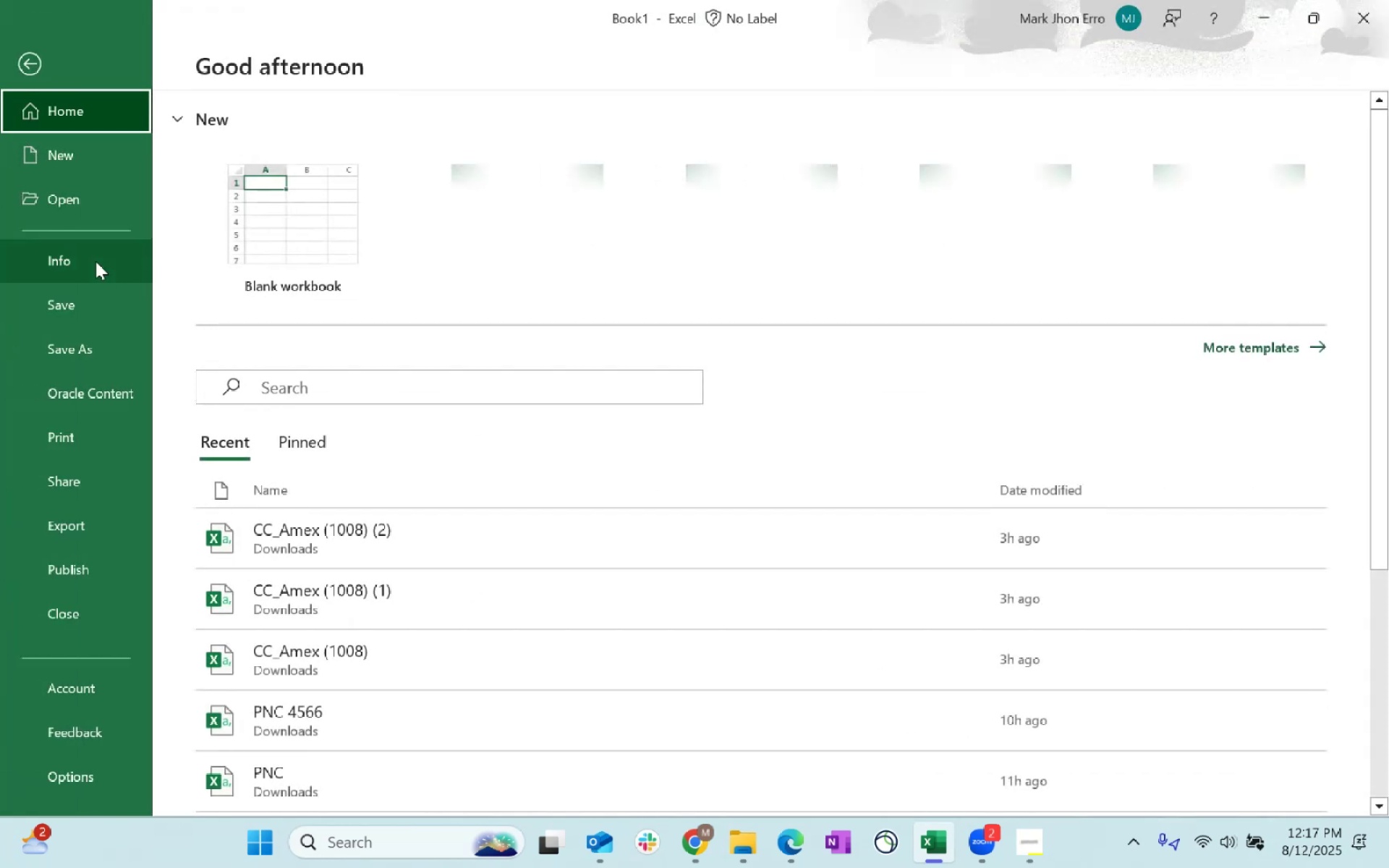 
left_click([82, 352])
 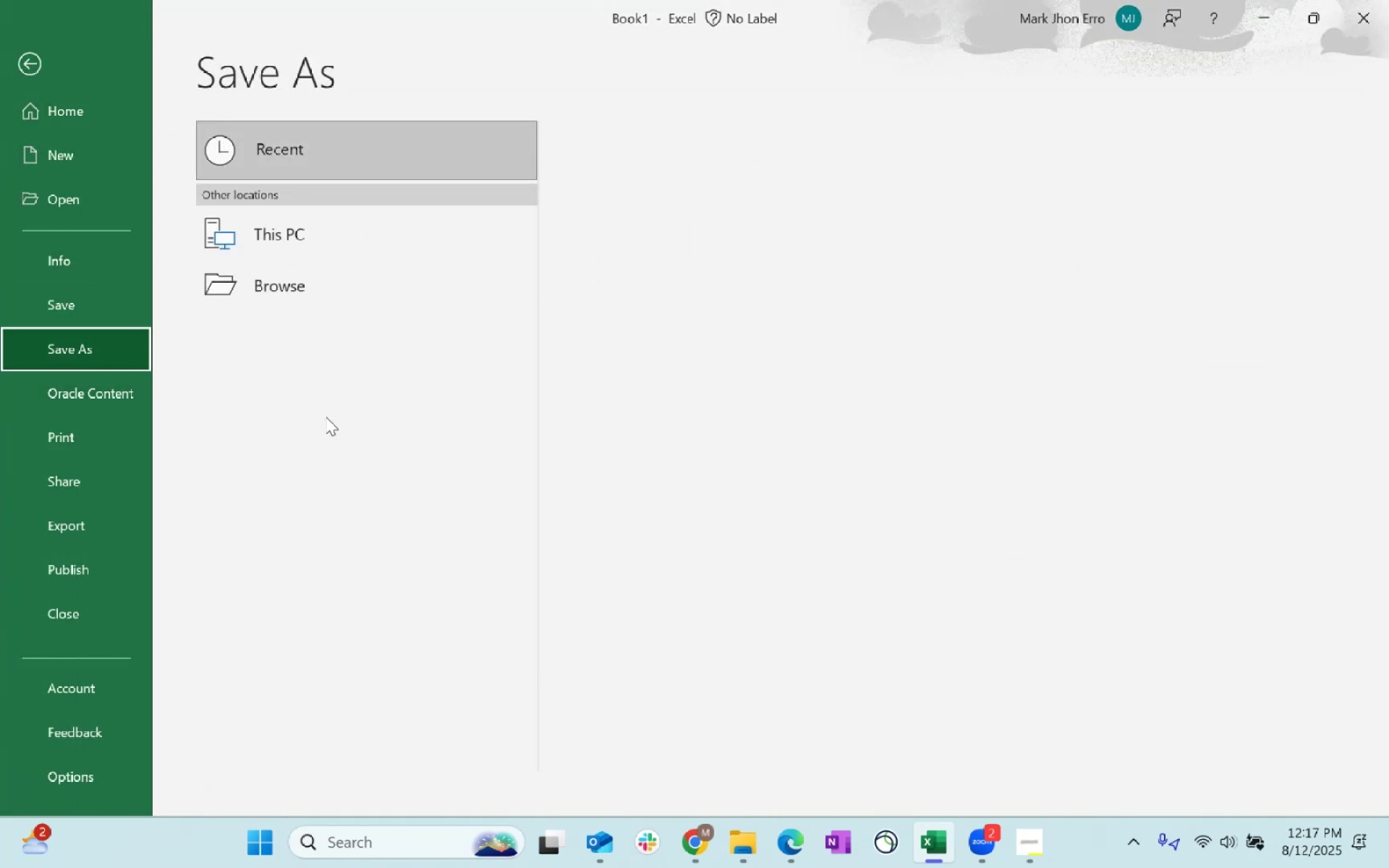 
key(Alt+AltLeft)
 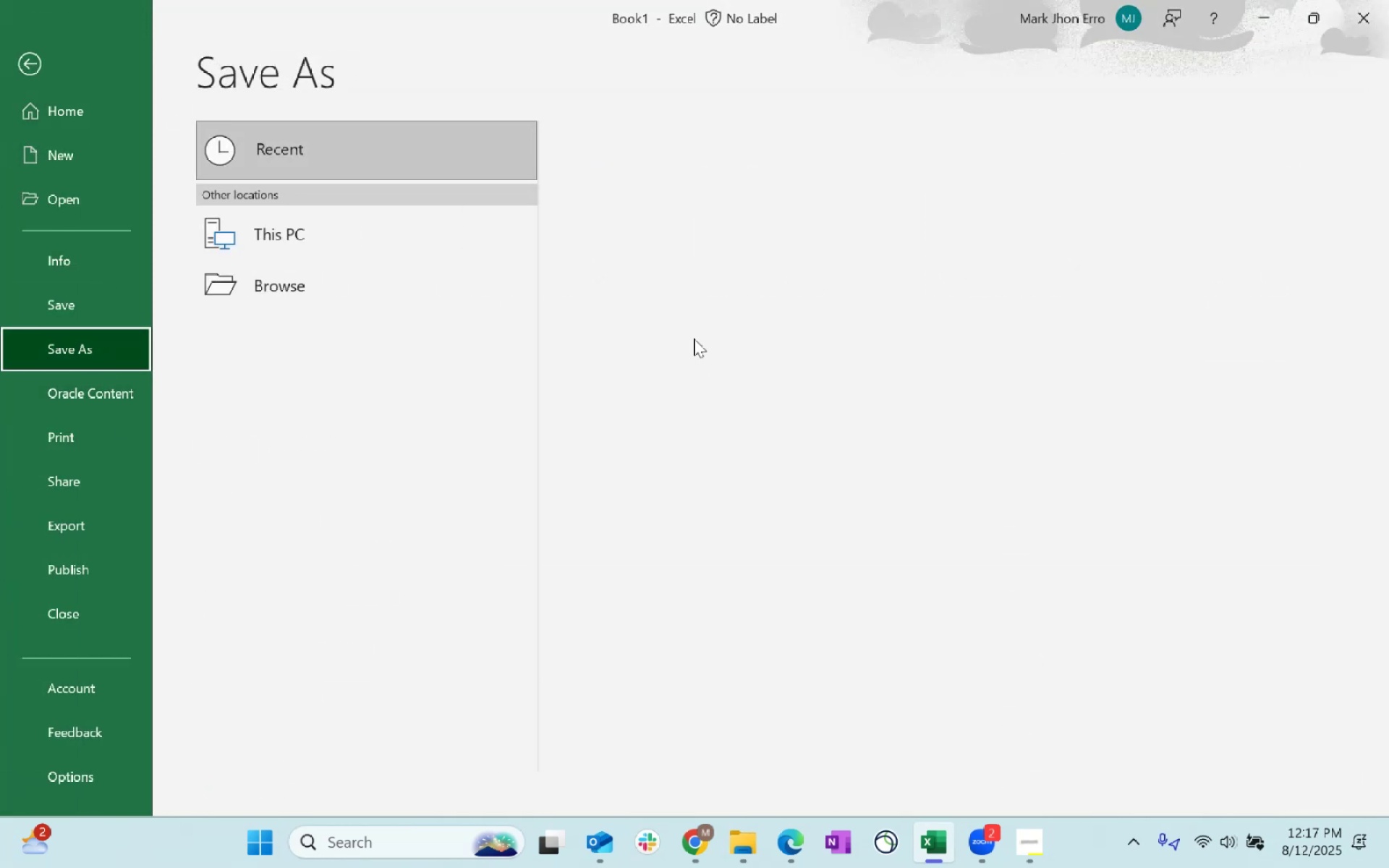 
key(Alt+Tab)
 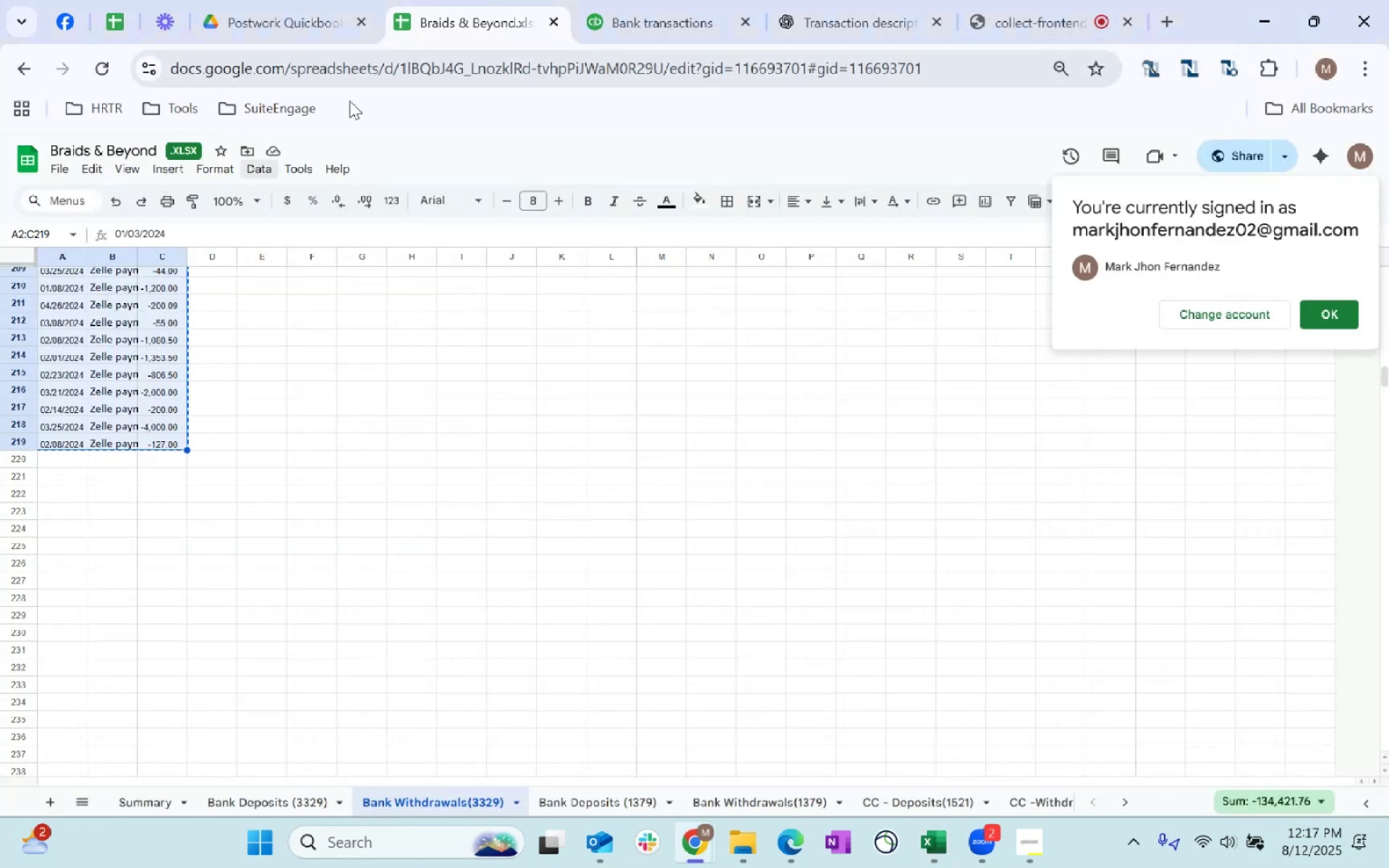 
left_click([451, 7])
 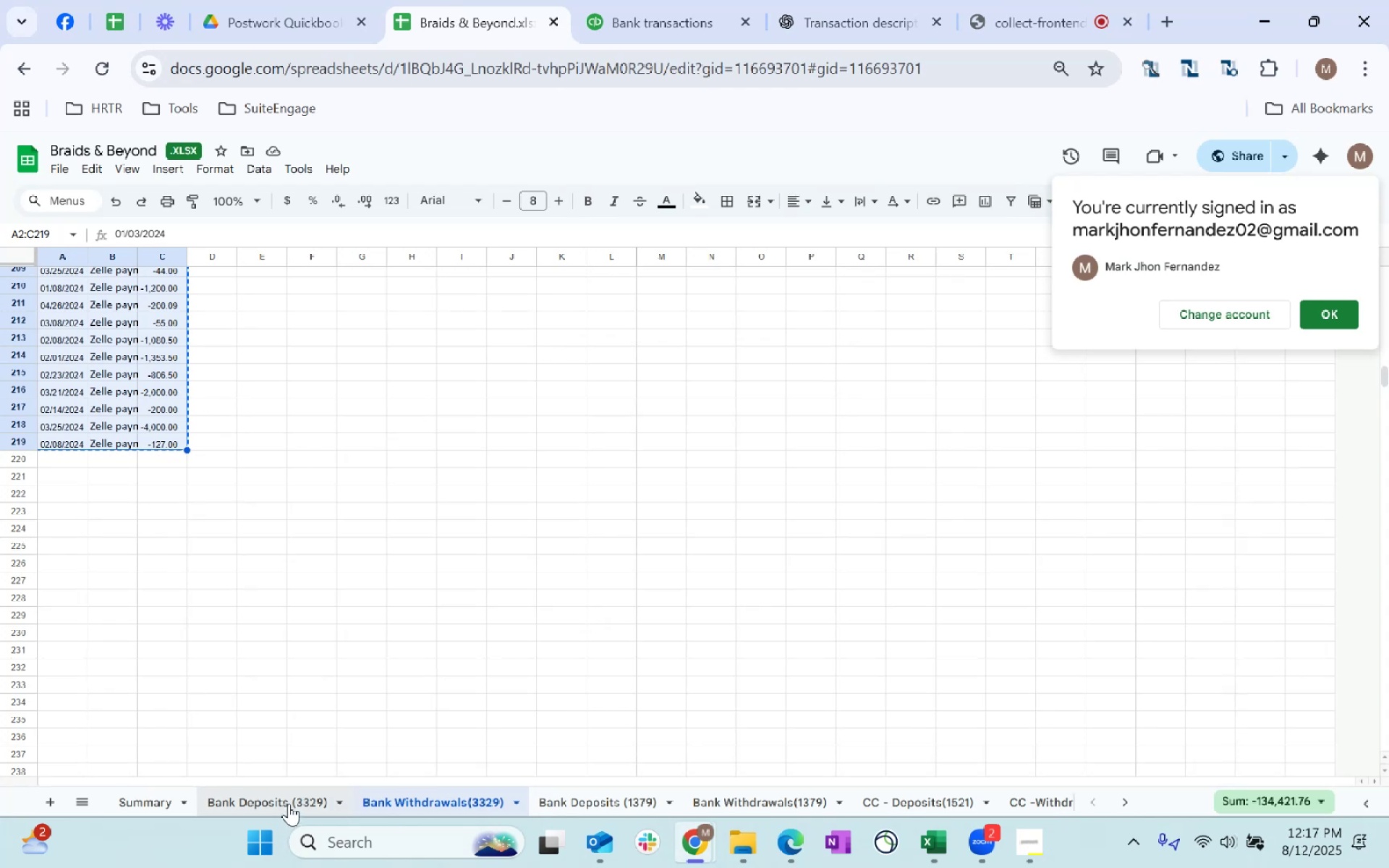 
left_click([135, 814])
 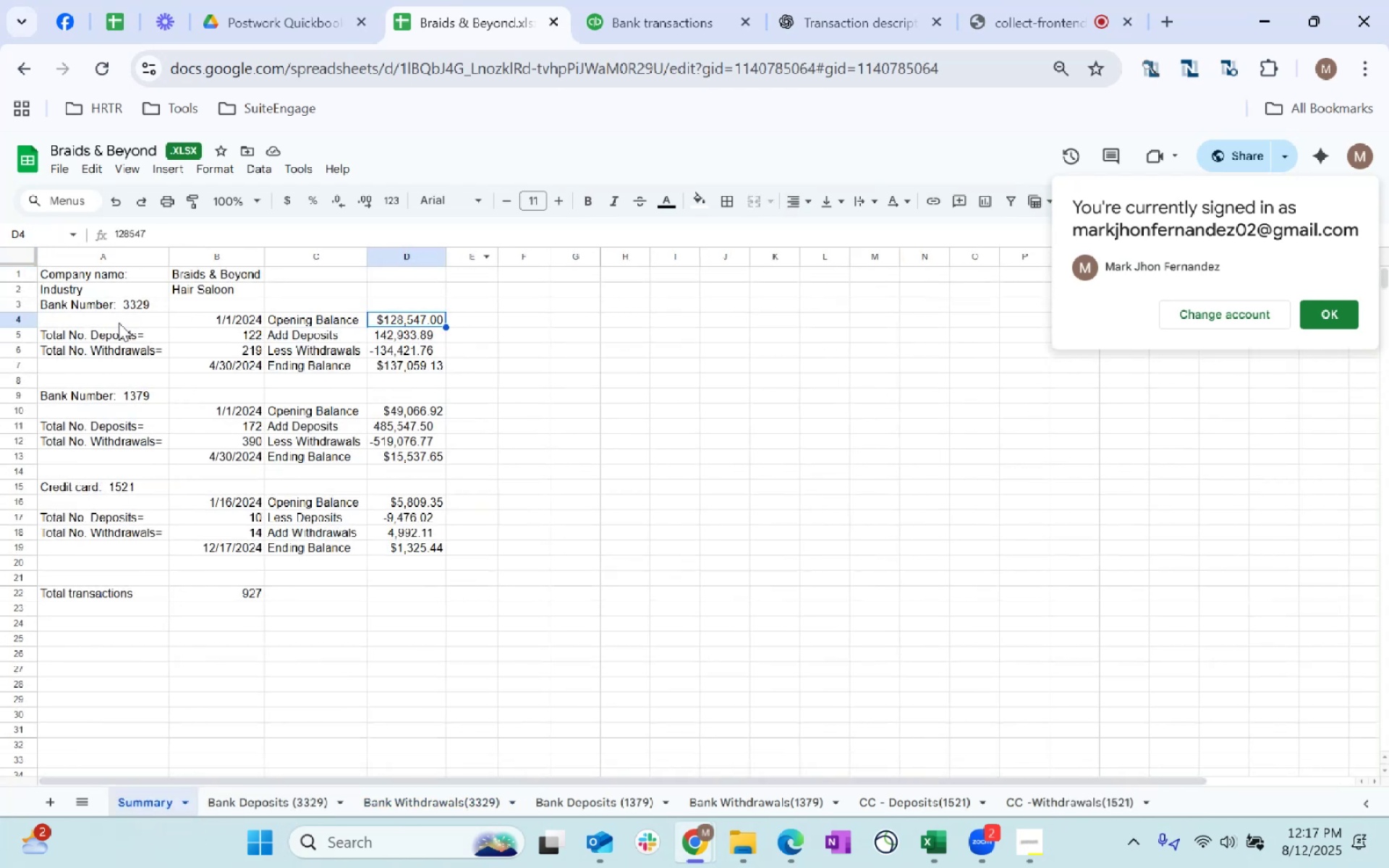 
left_click([111, 305])
 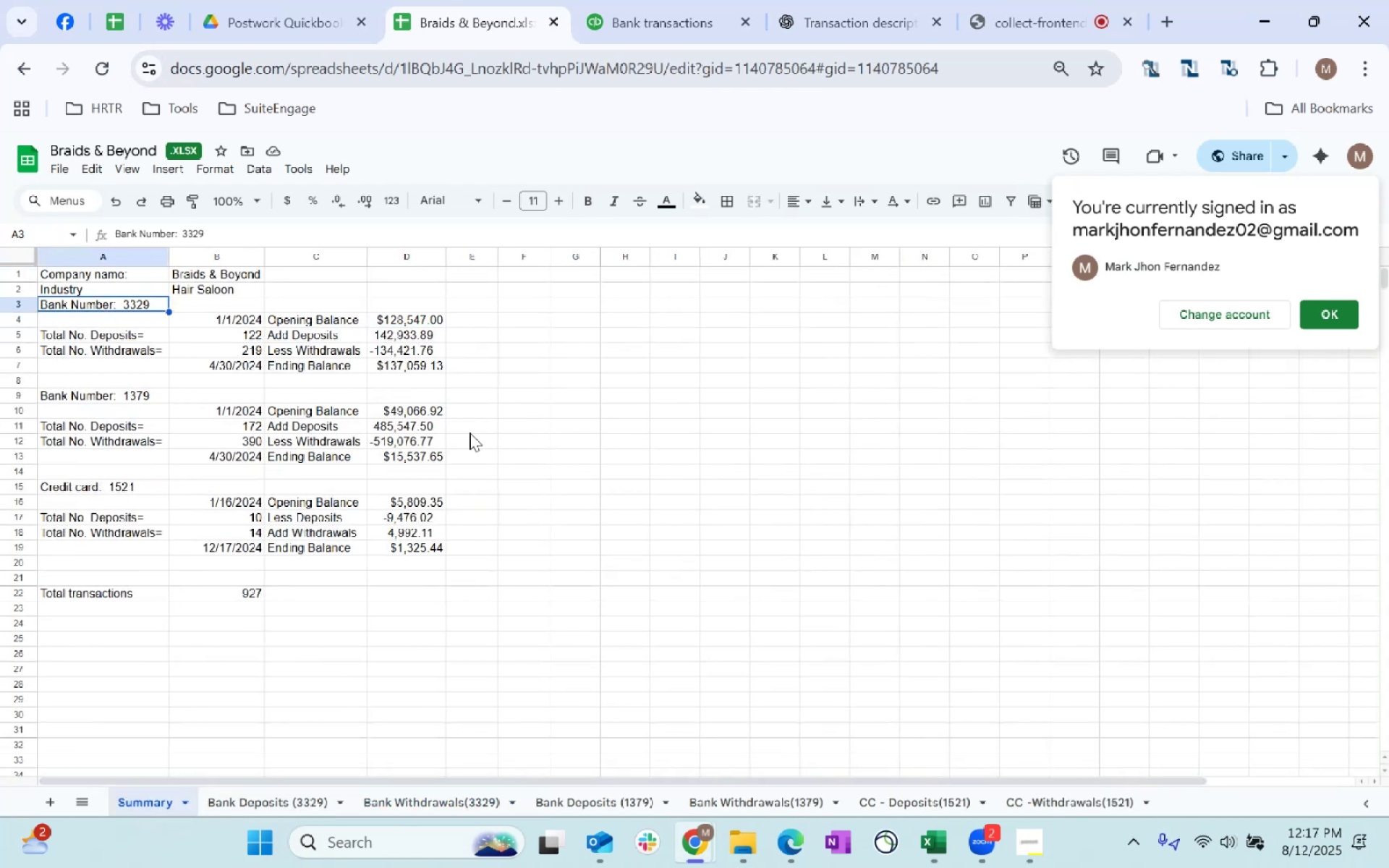 
key(Control+C)
 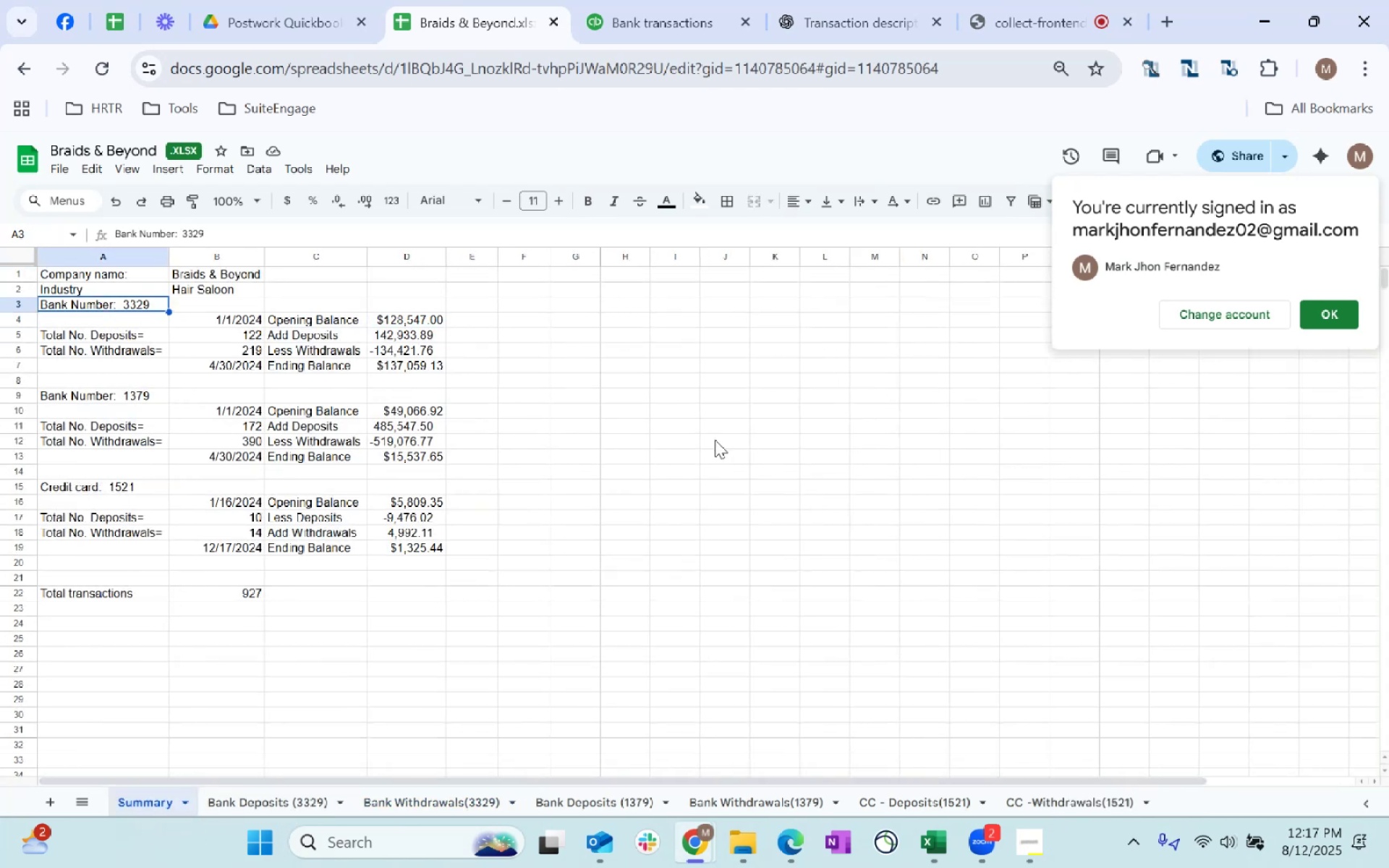 
key(Control+C)
 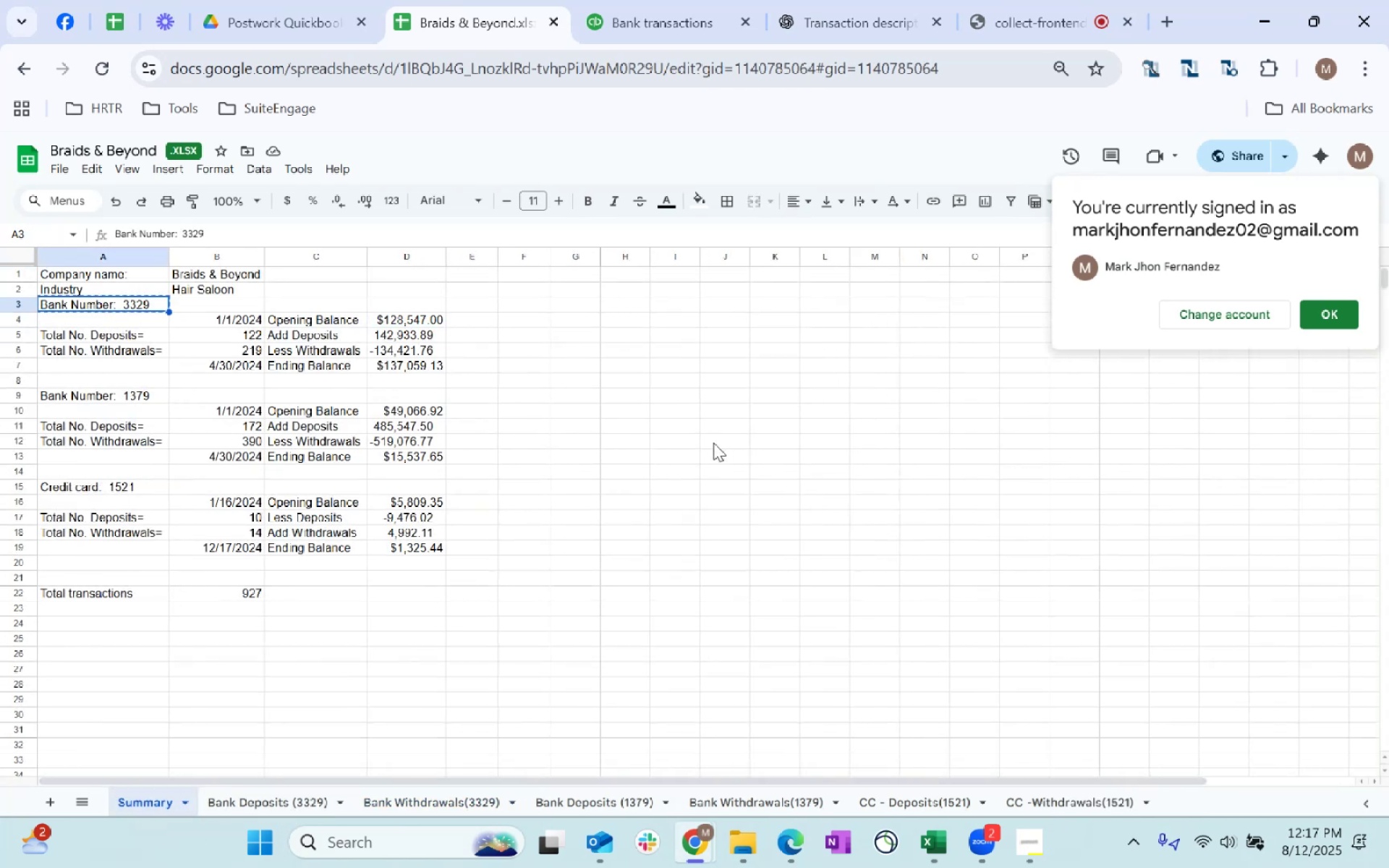 
key(Alt+AltLeft)
 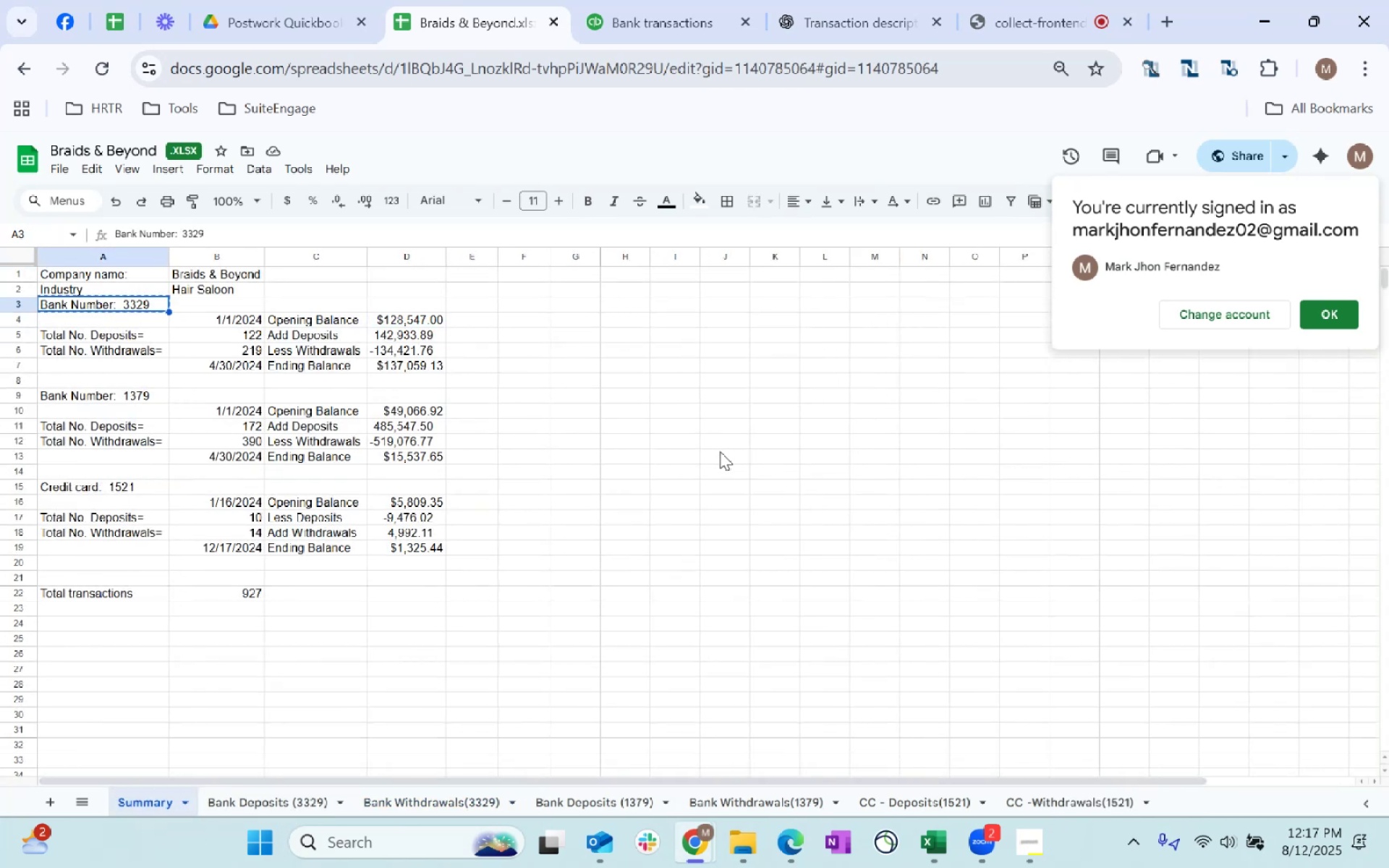 
key(Alt+Tab)
 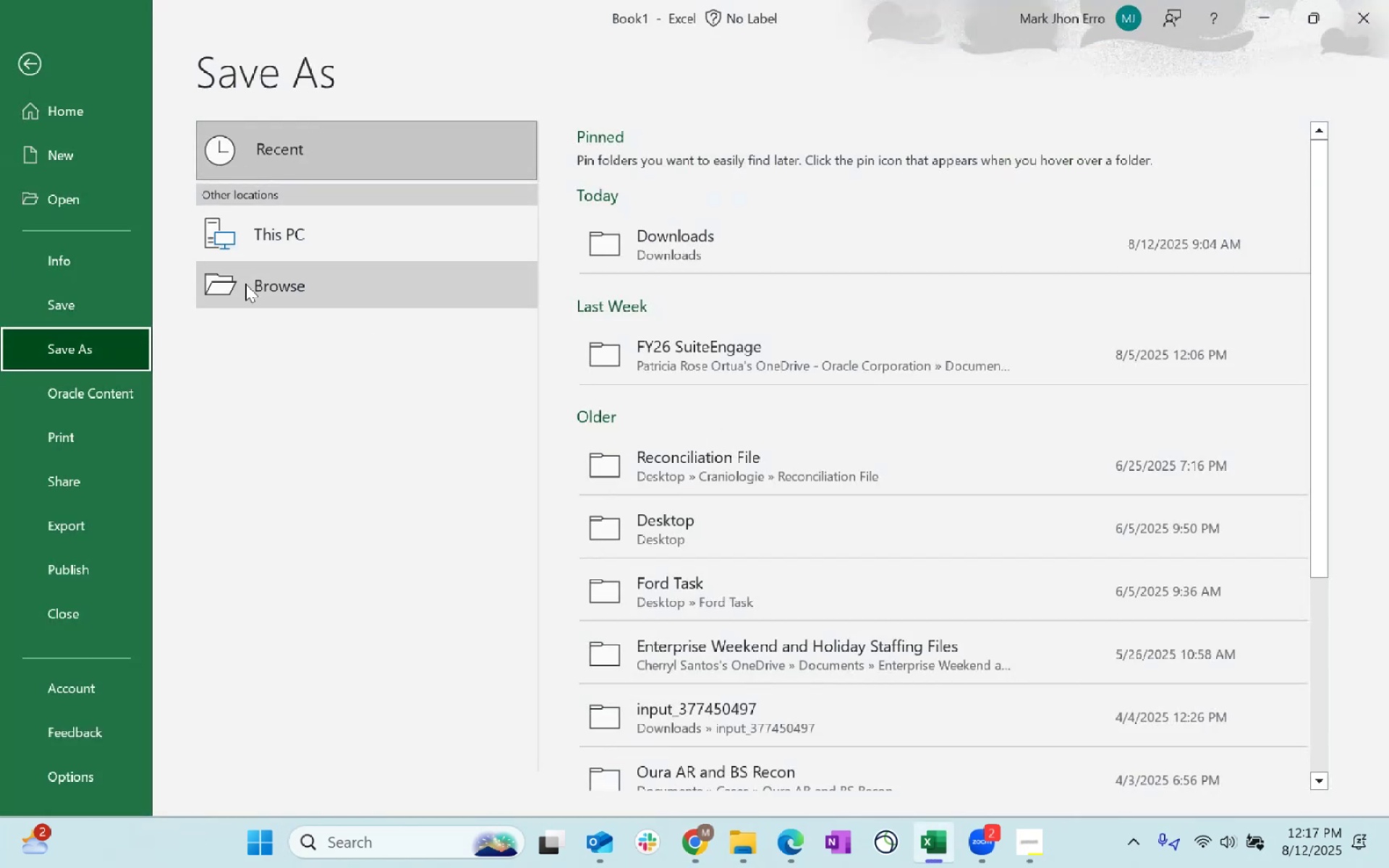 
left_click([698, 255])
 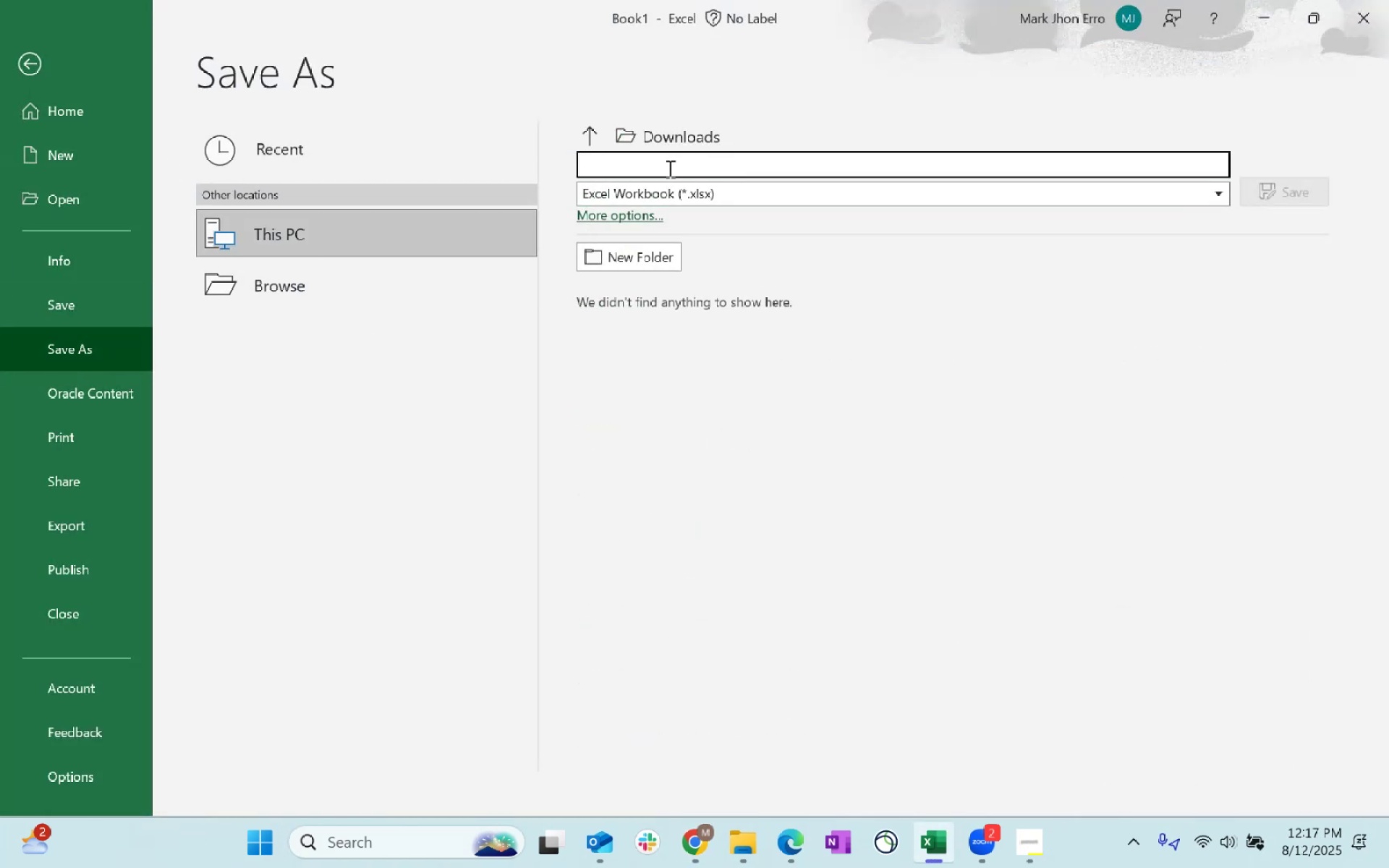 
key(Control+ControlLeft)
 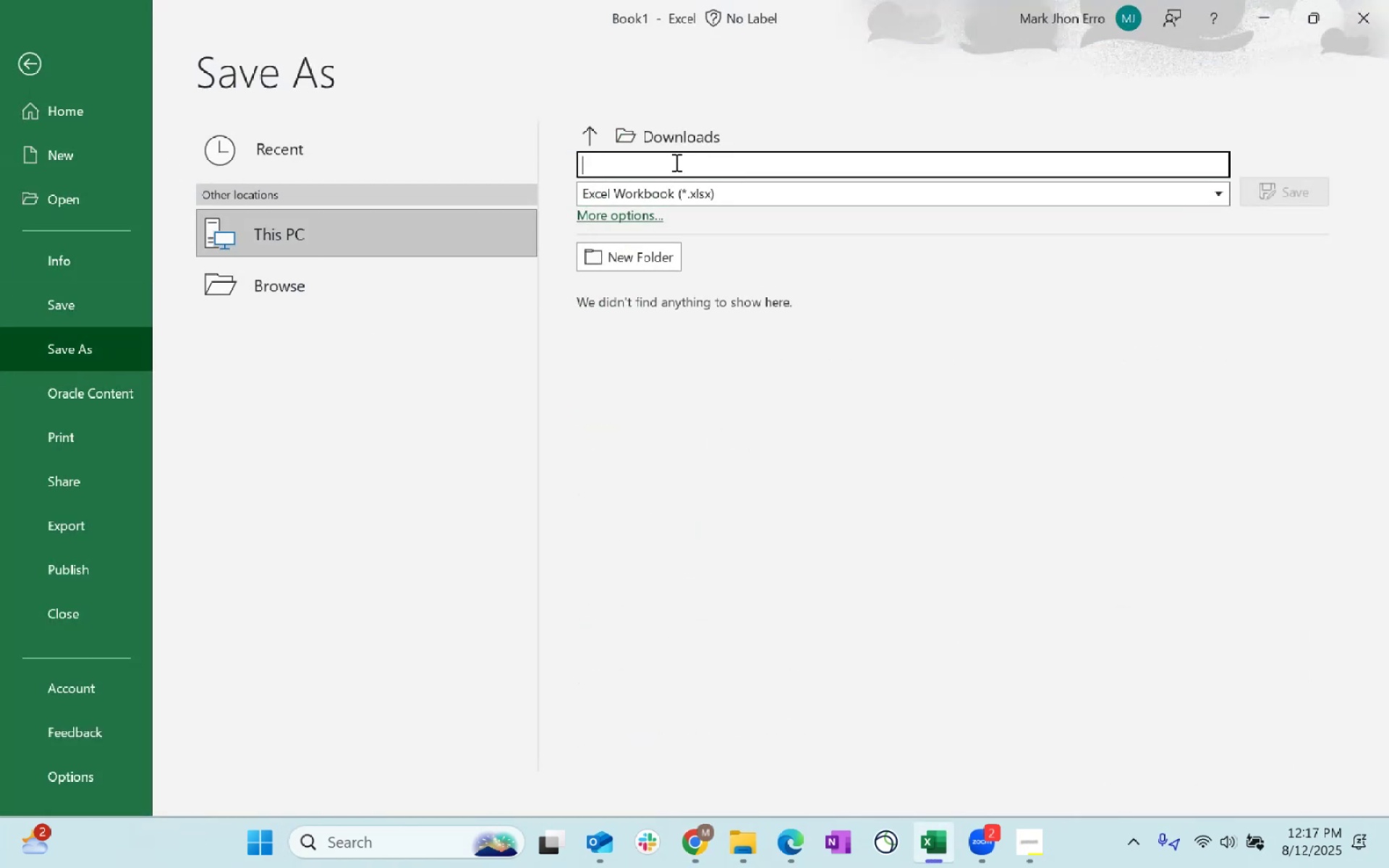 
key(Control+V)
 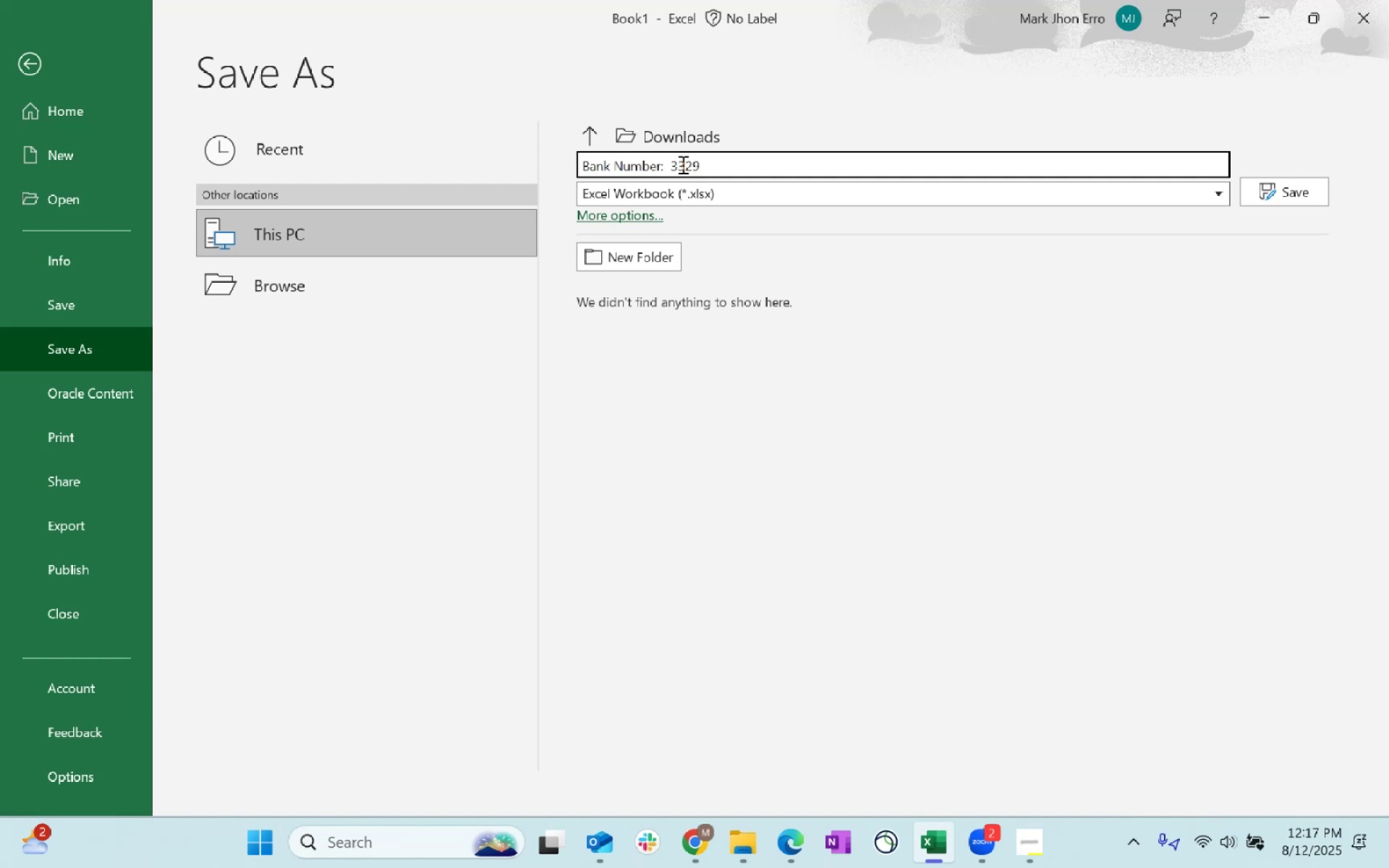 
left_click([679, 163])
 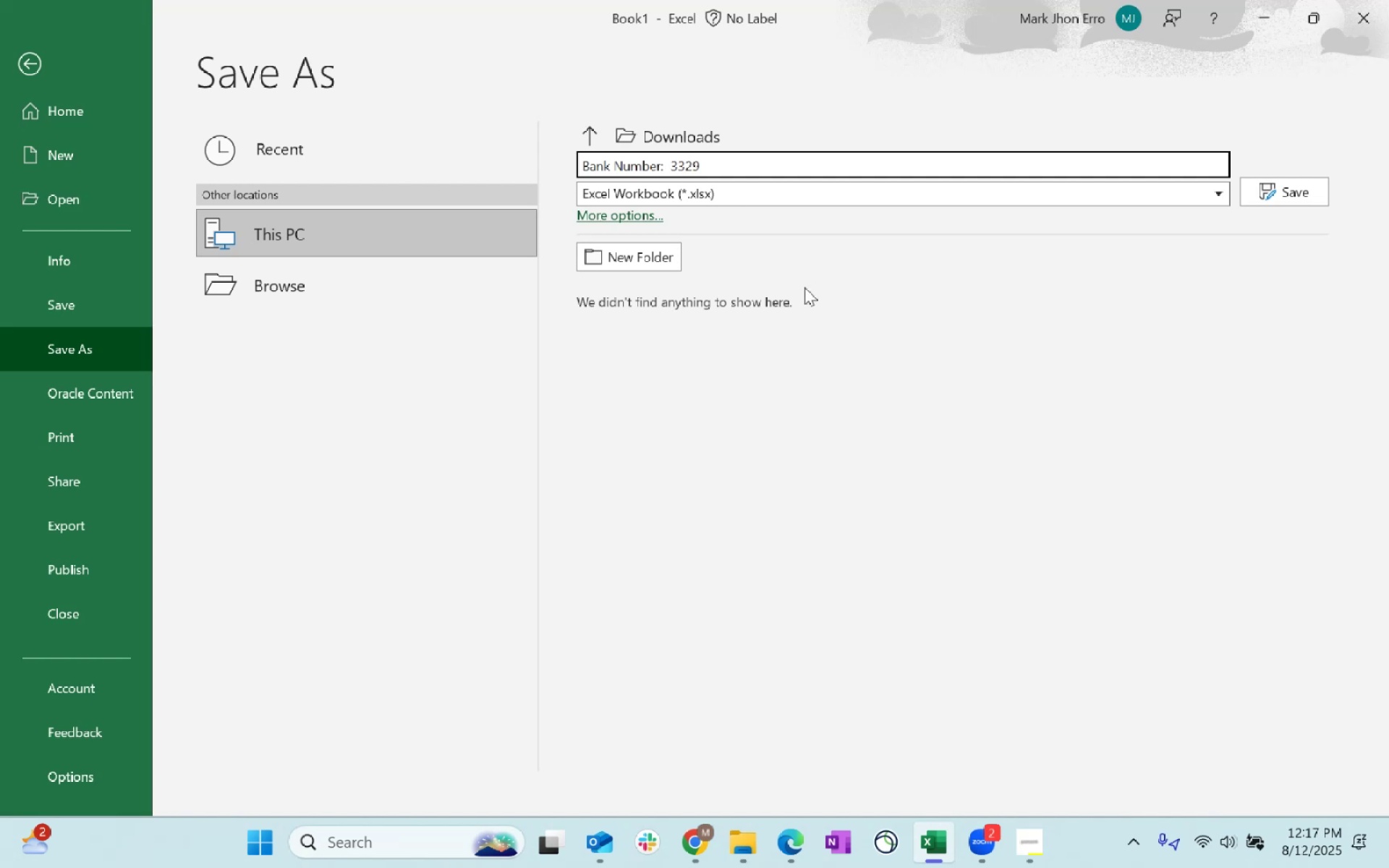 
key(ArrowLeft)
 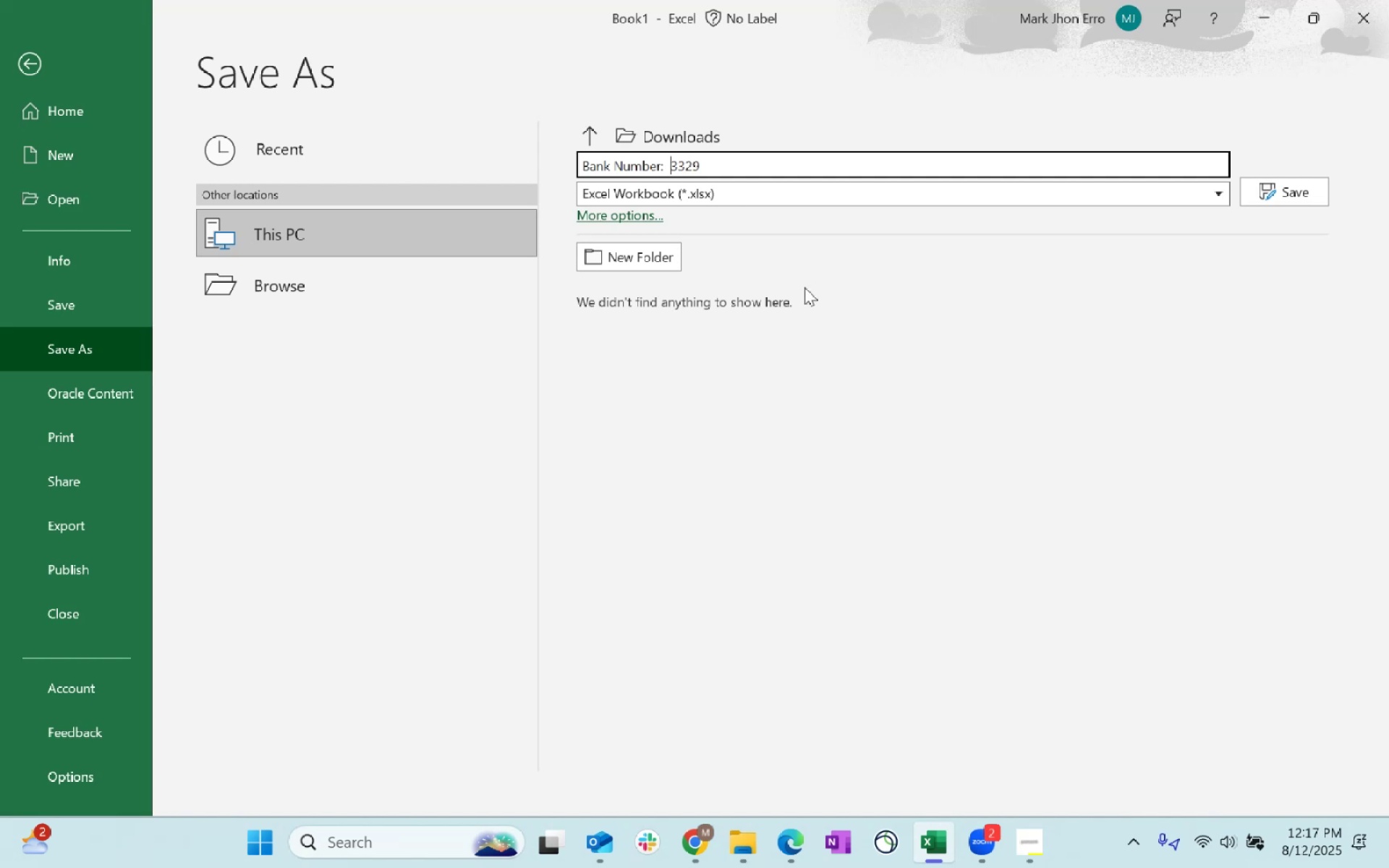 
key(Backspace)
 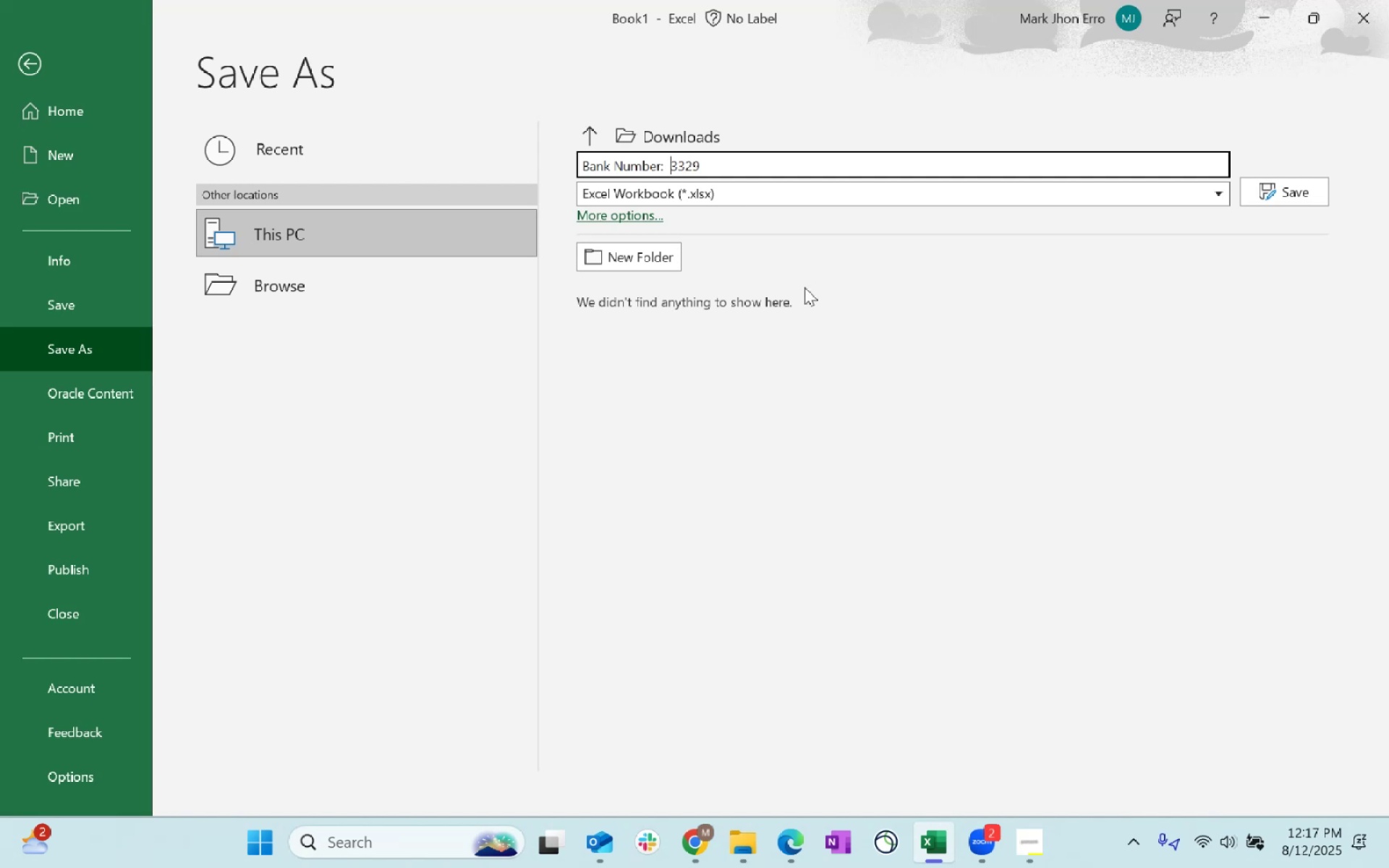 
key(Backspace)
 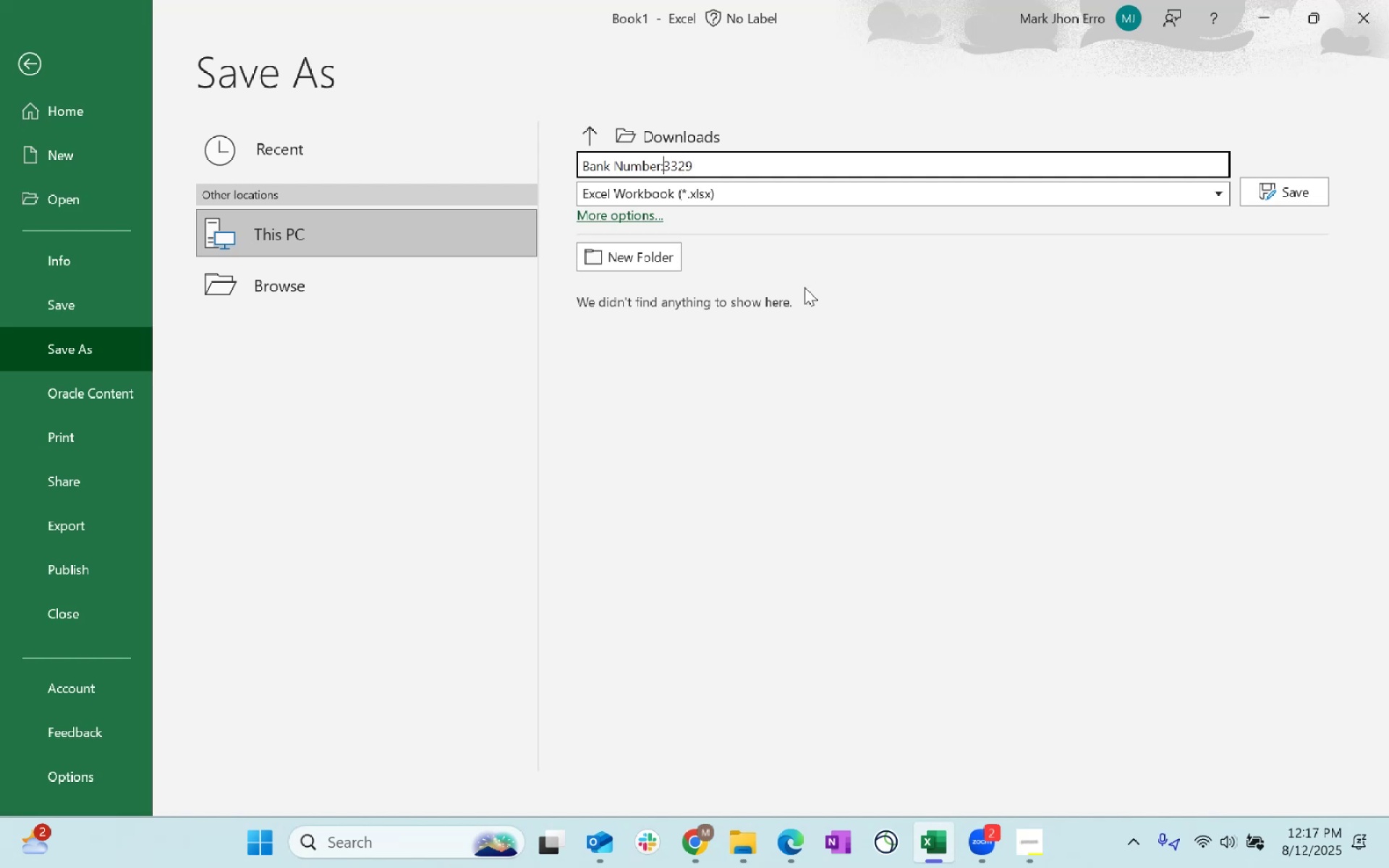 
key(Backspace)
 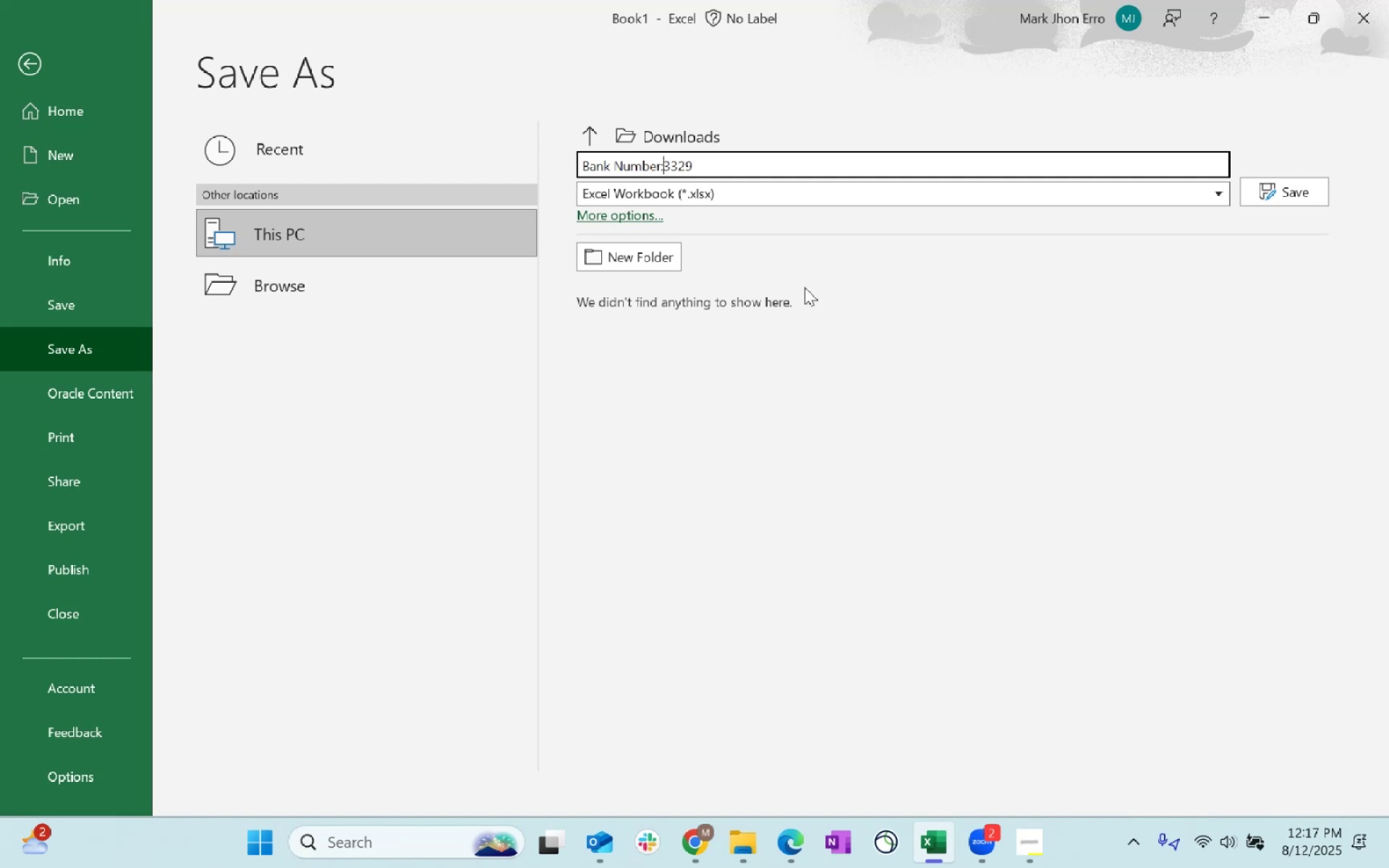 
key(Space)
 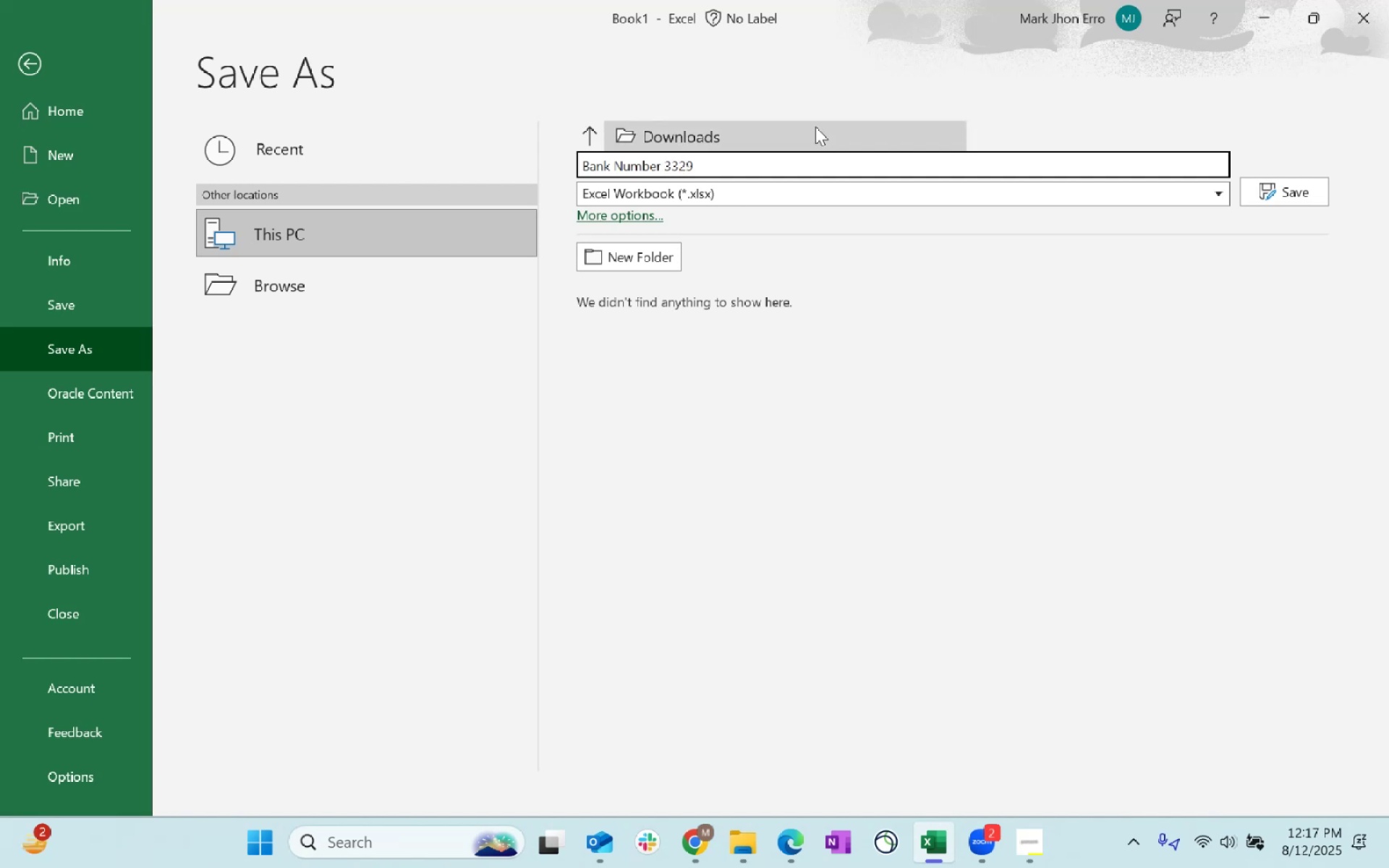 
left_click([839, 197])
 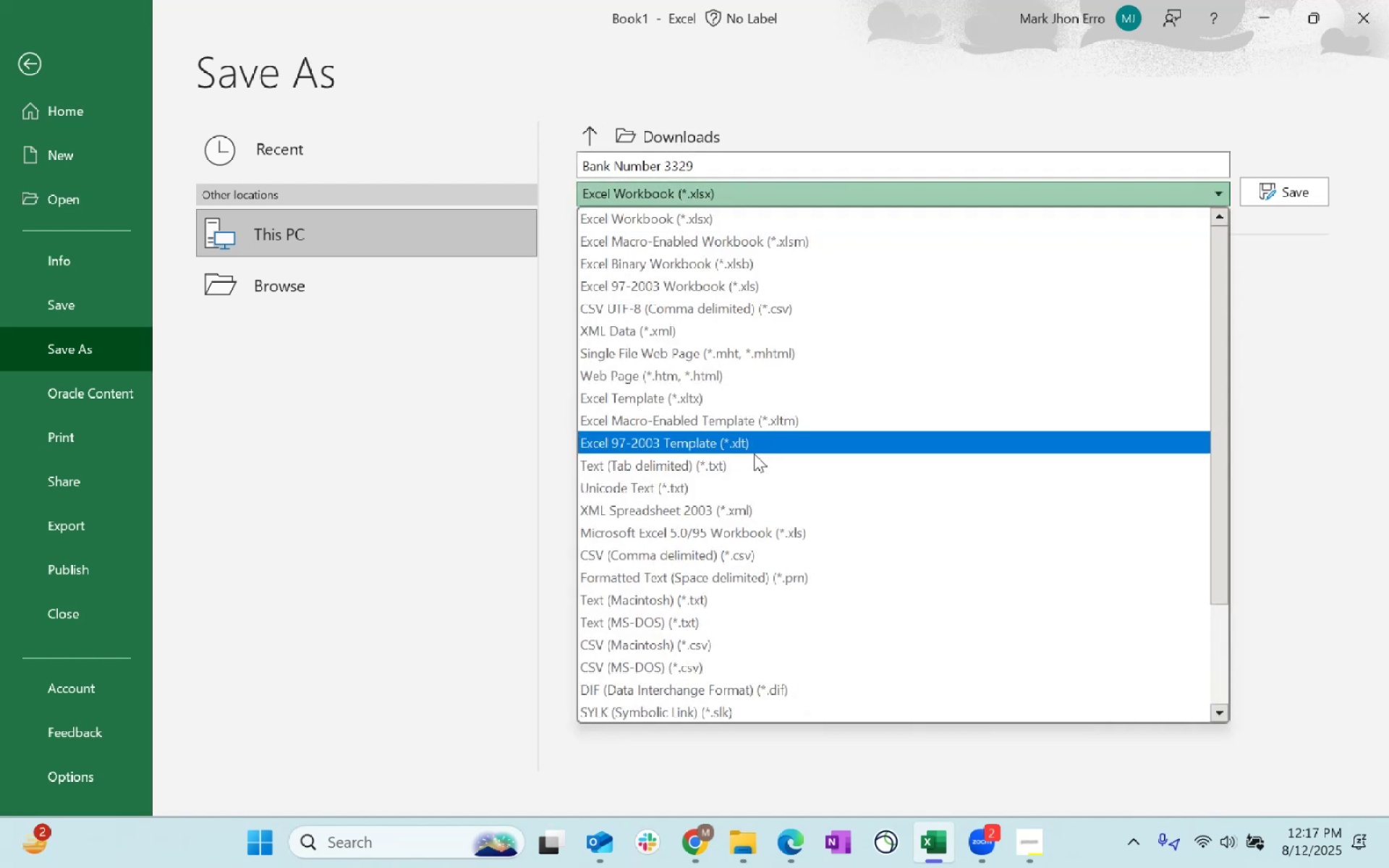 
left_click([745, 554])
 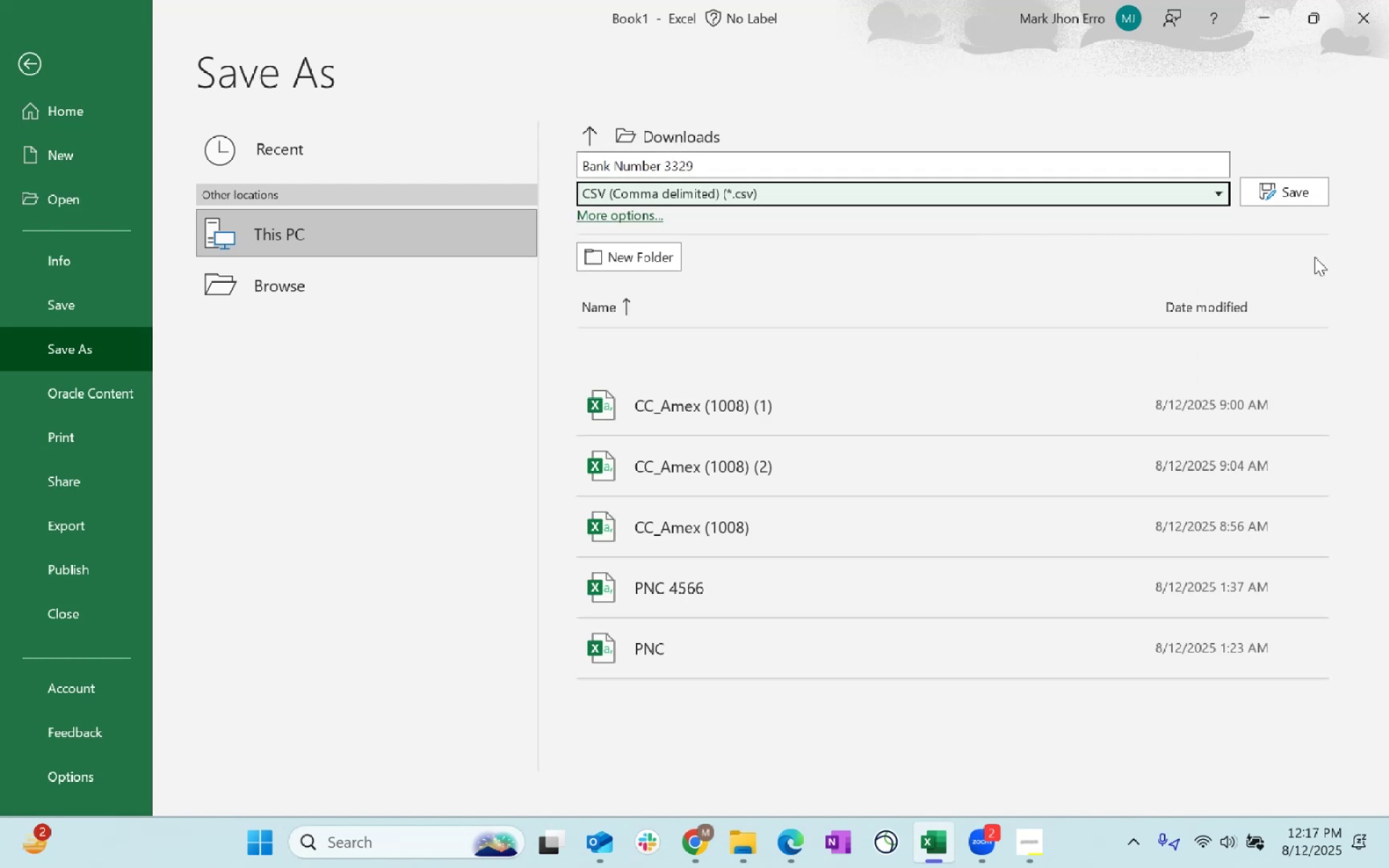 
left_click([1306, 193])
 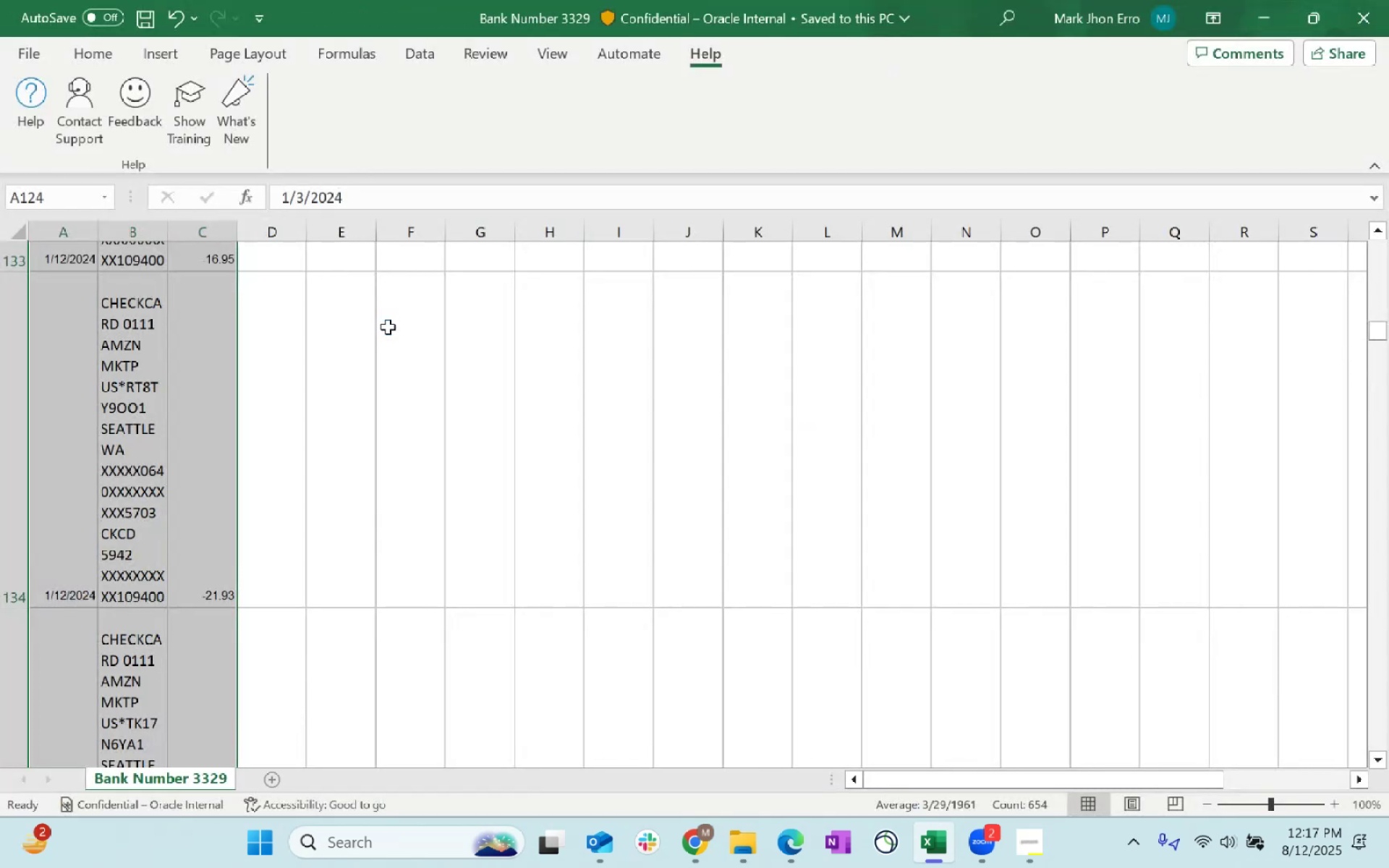 
left_click([1254, 14])
 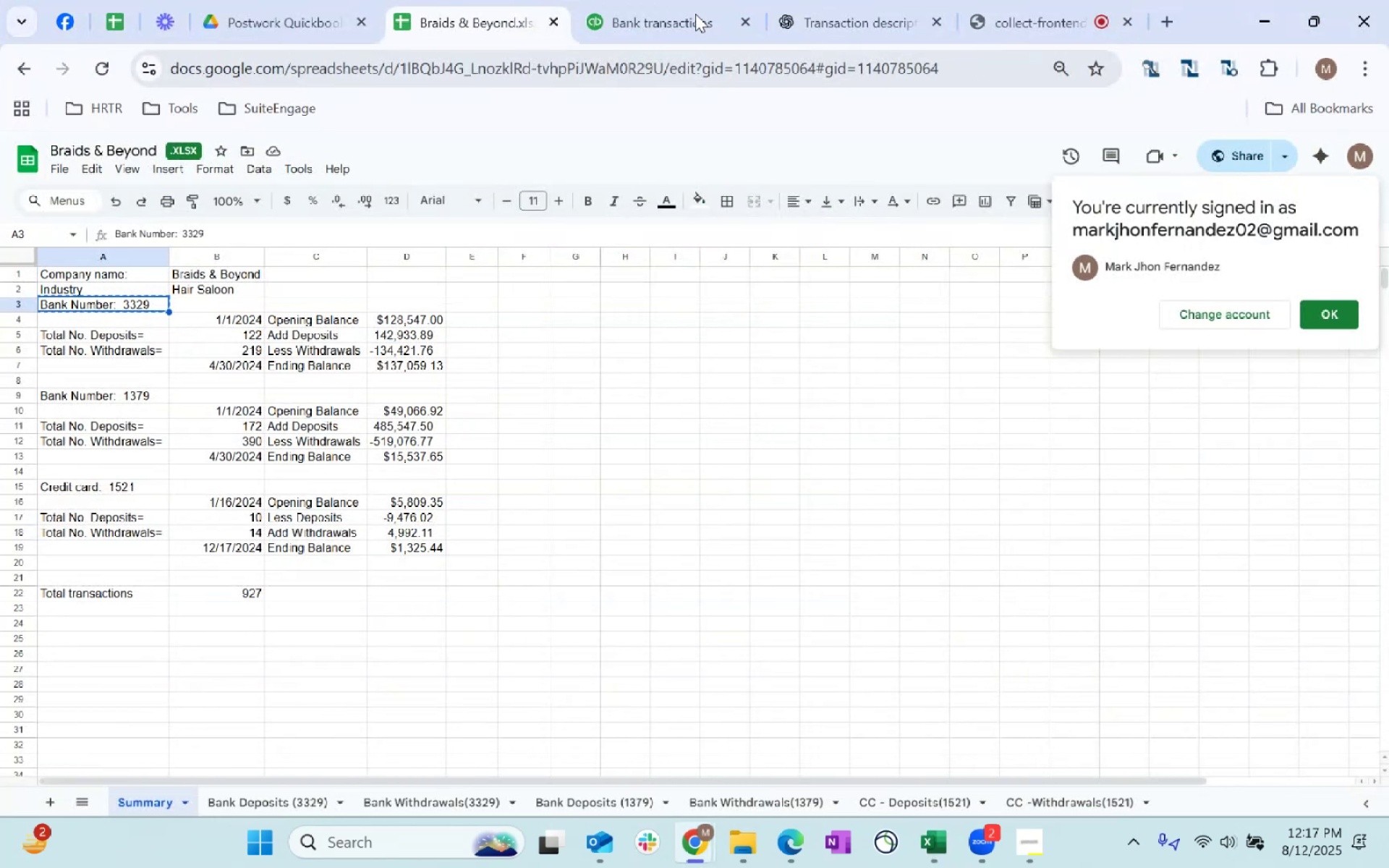 
left_click([636, 25])
 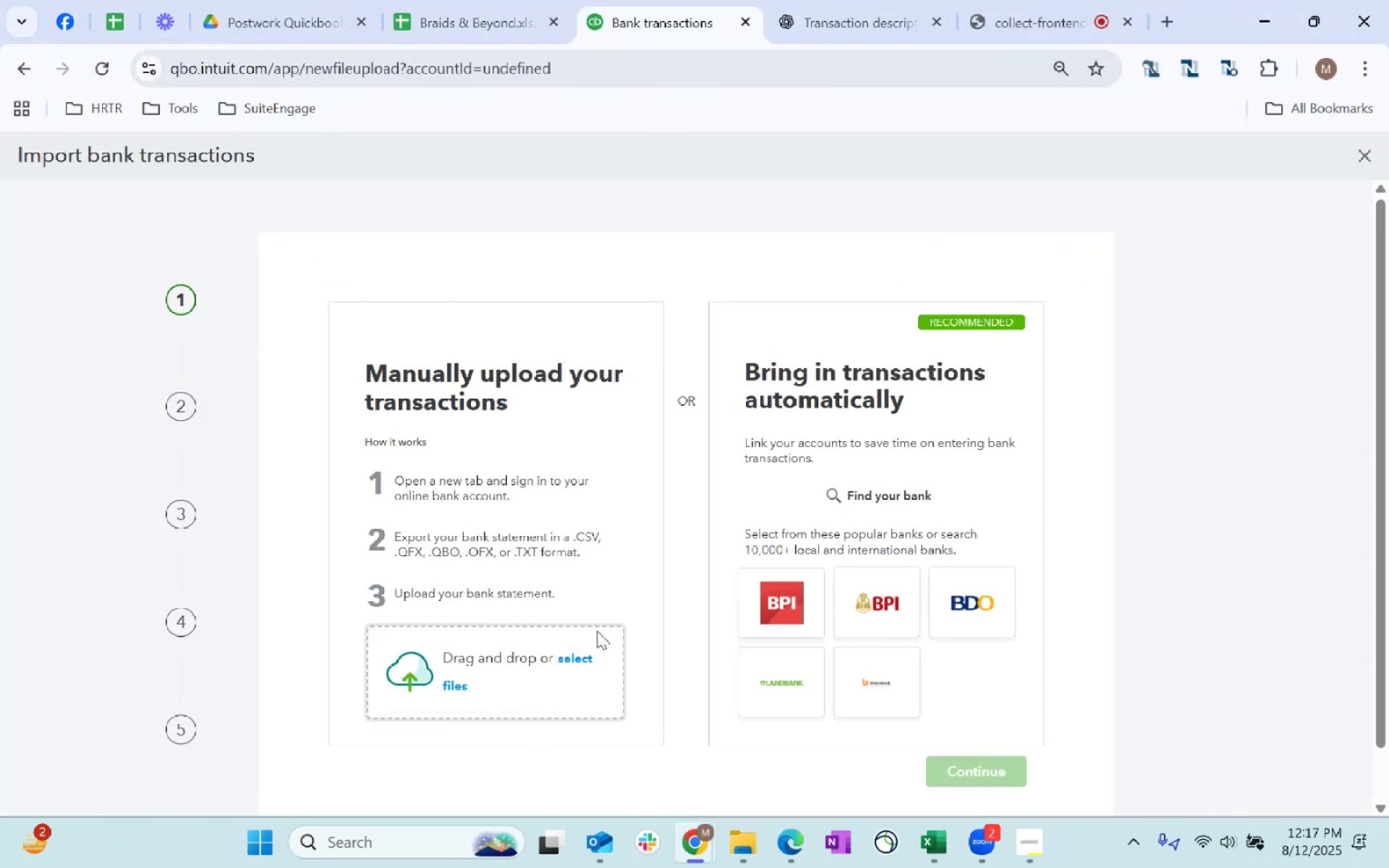 
wait(6.84)
 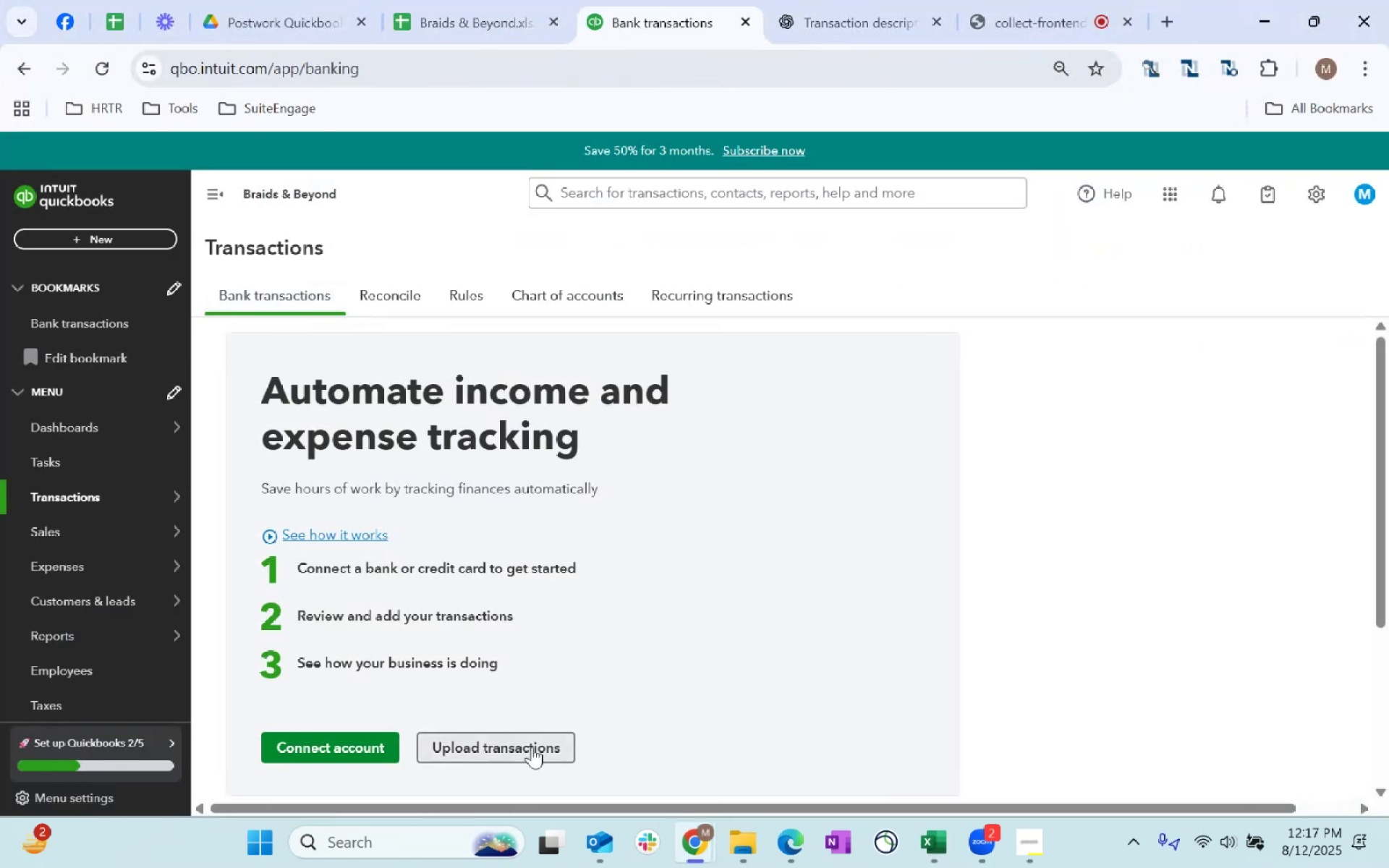 
left_click([446, 692])
 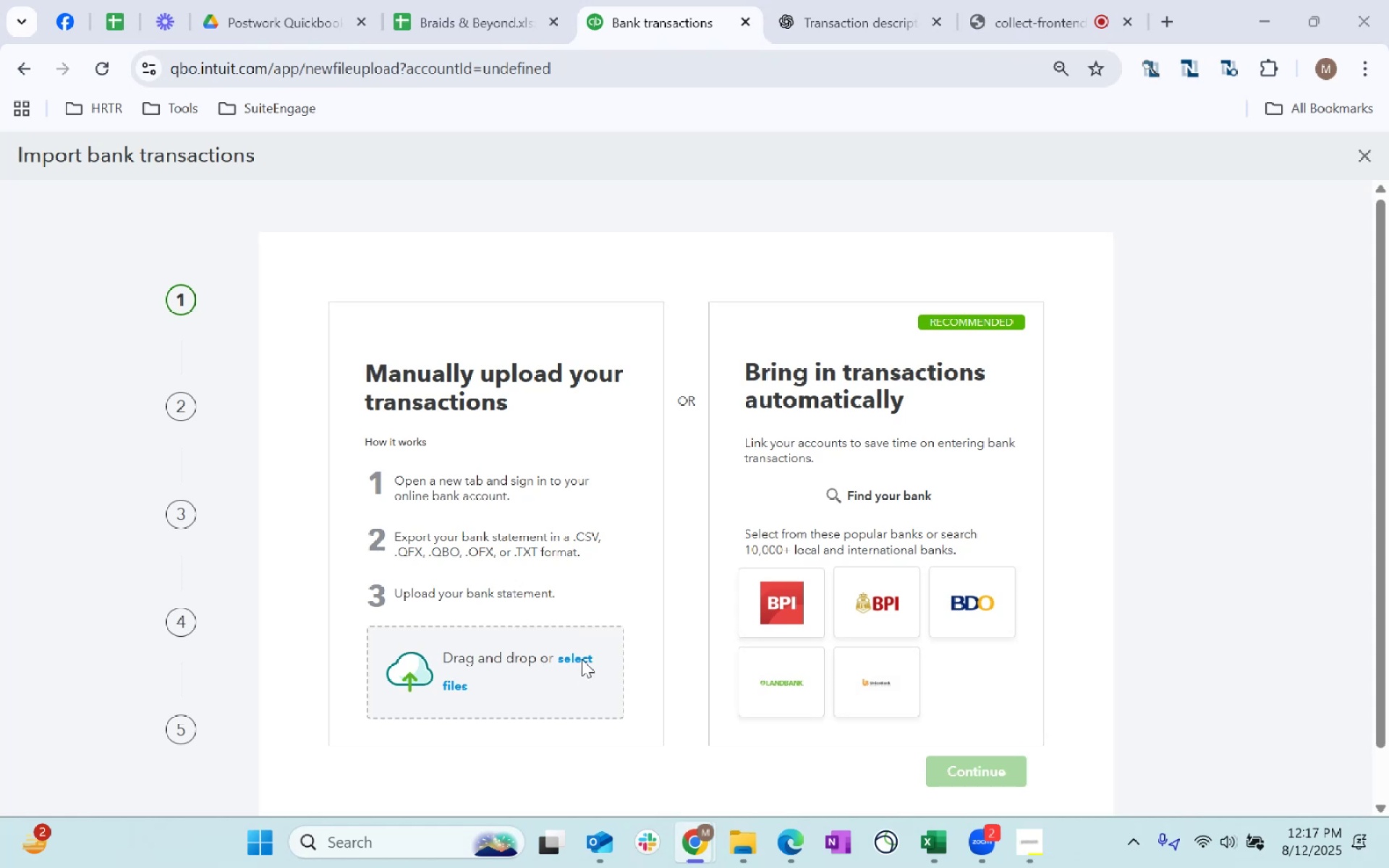 
left_click([570, 657])
 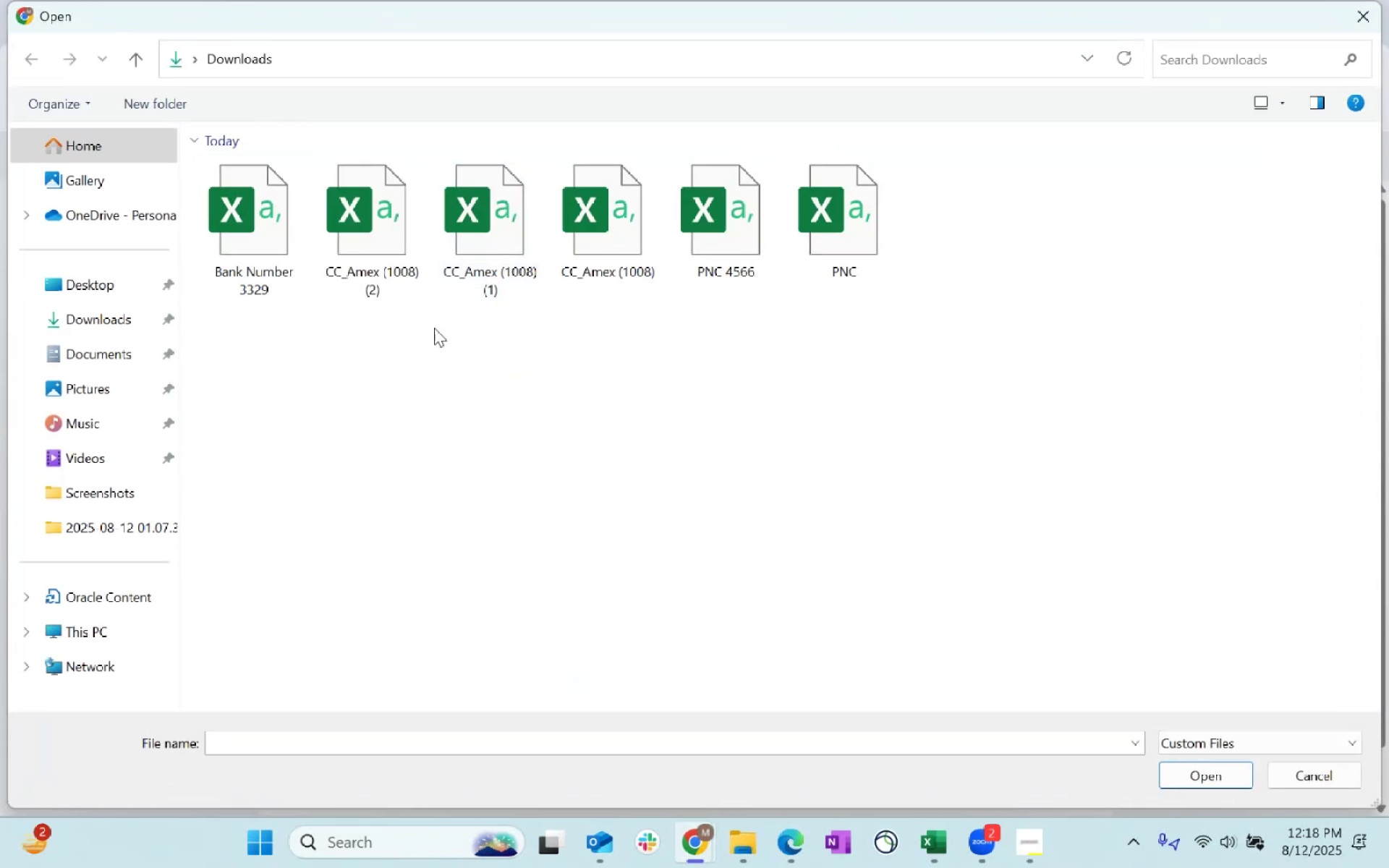 
left_click([305, 273])
 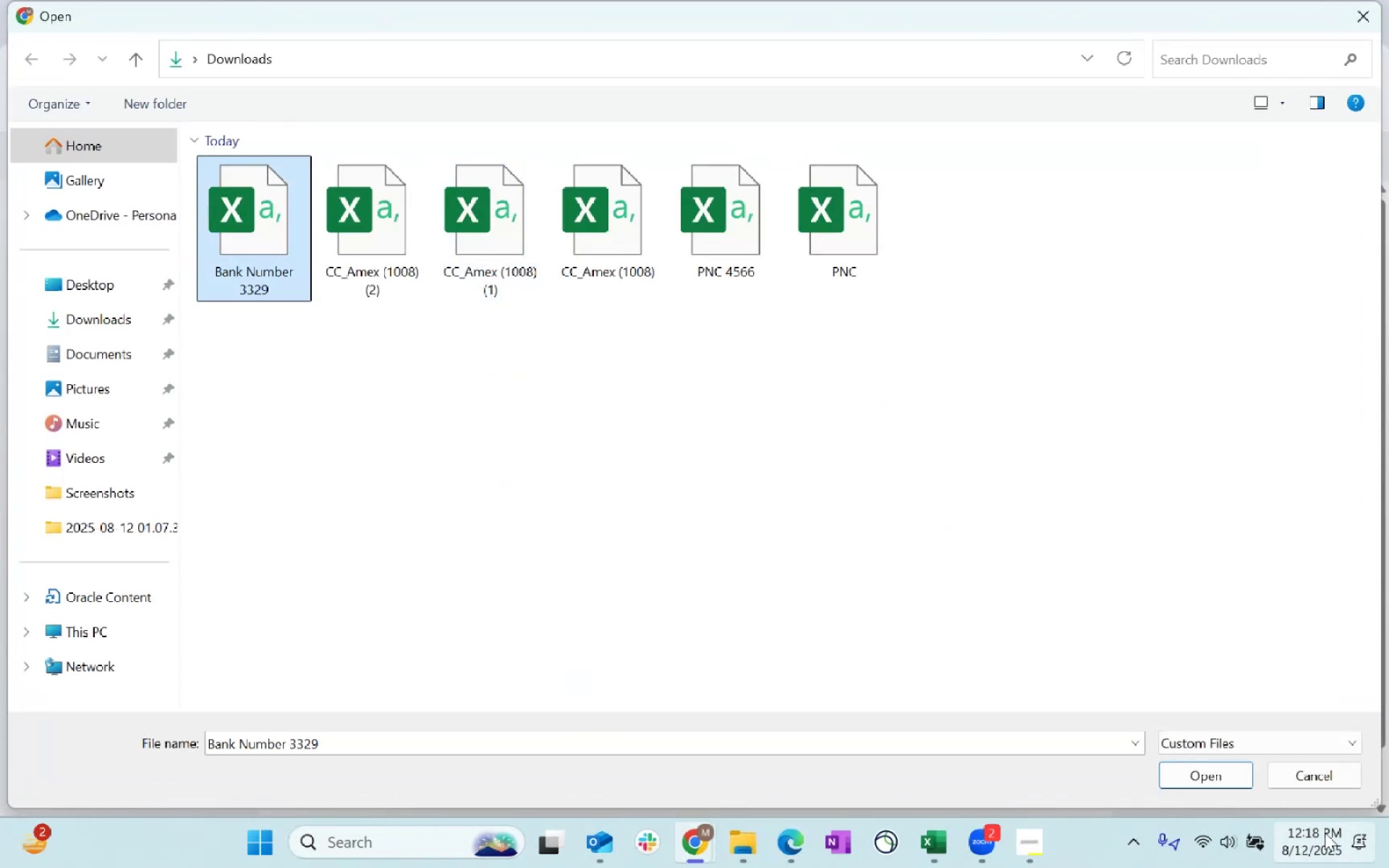 
left_click([1201, 784])
 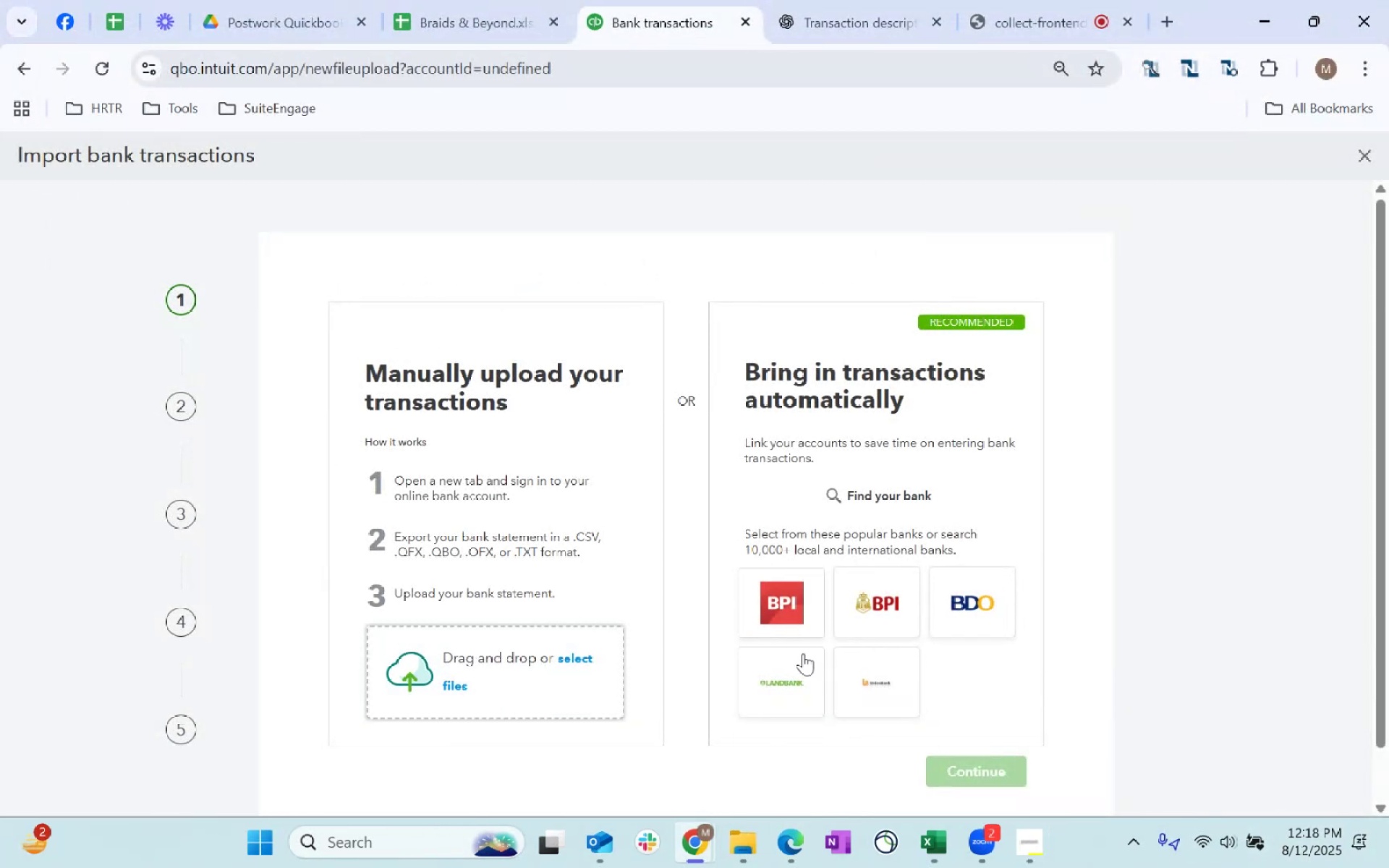 
scroll: coordinate [1026, 718], scroll_direction: down, amount: 18.0
 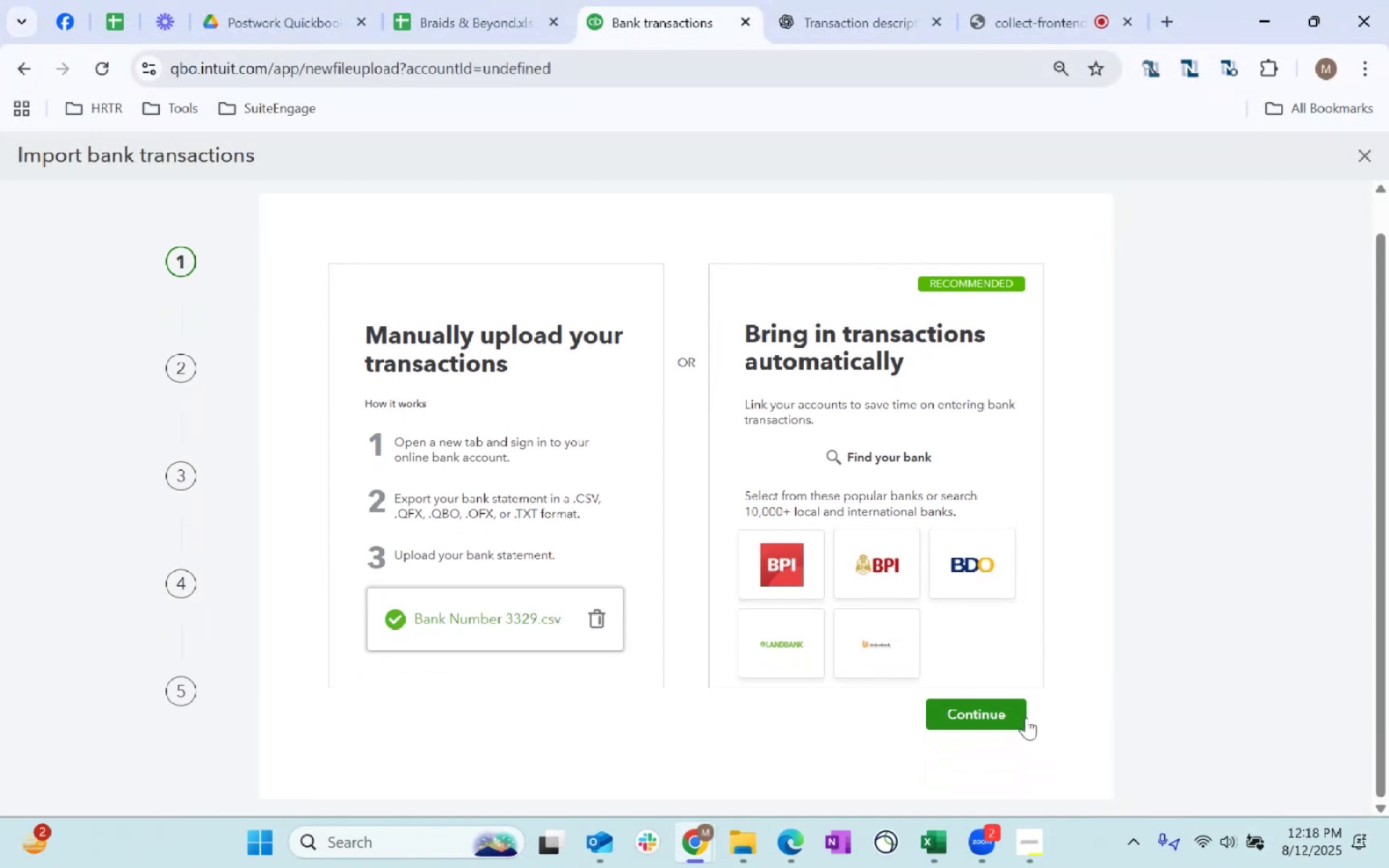 
left_click([1021, 716])
 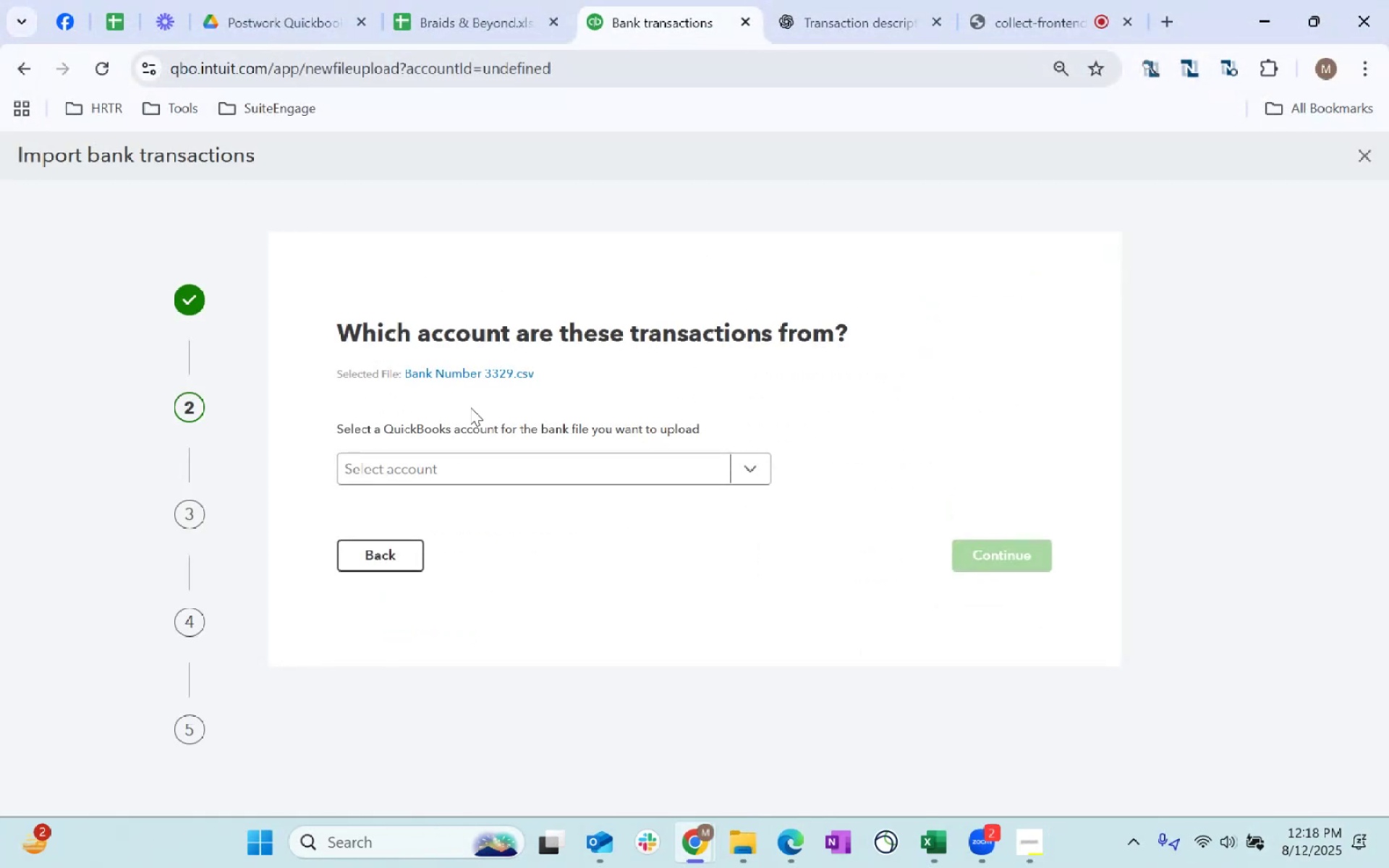 
left_click([544, 473])
 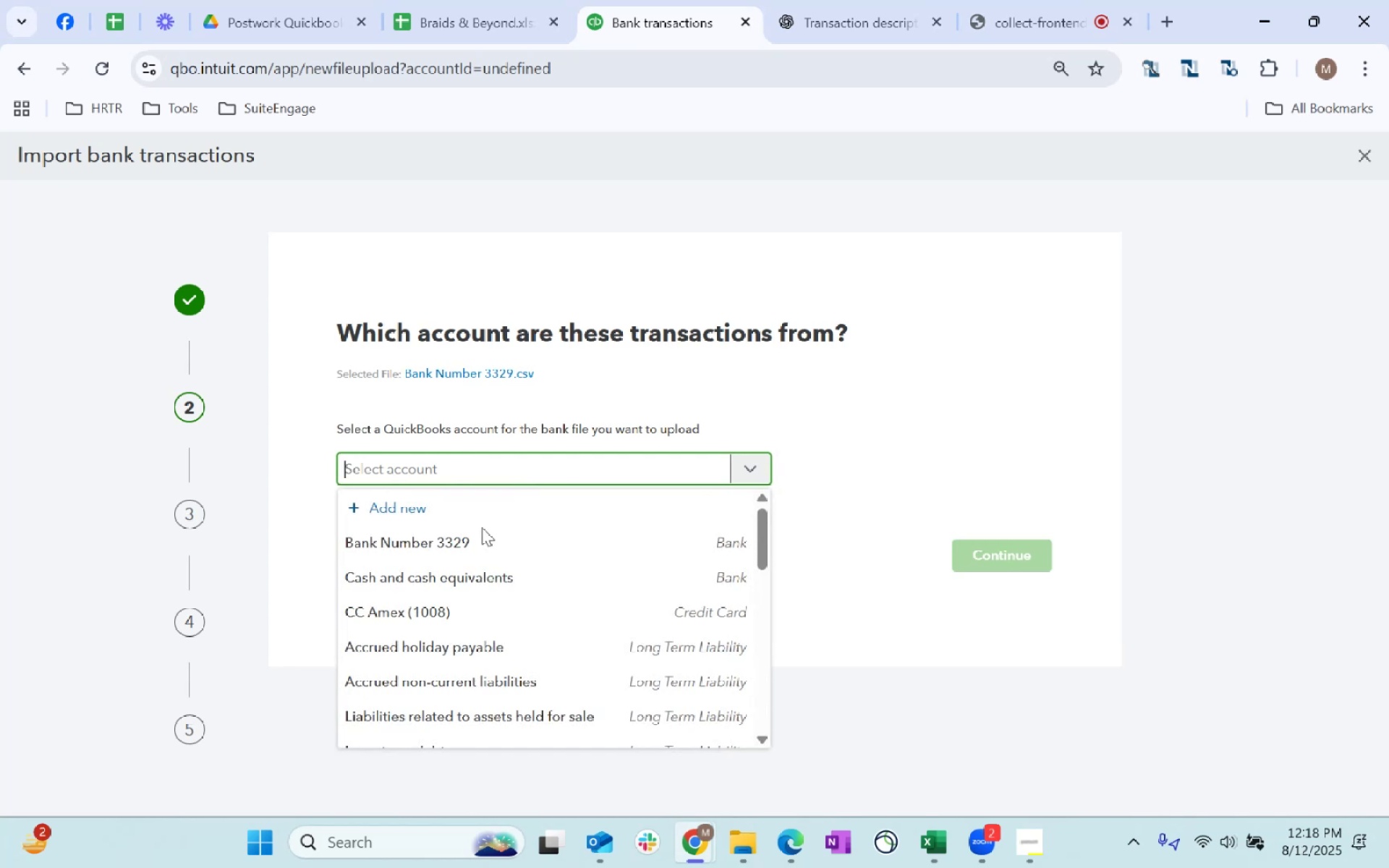 
left_click([472, 540])
 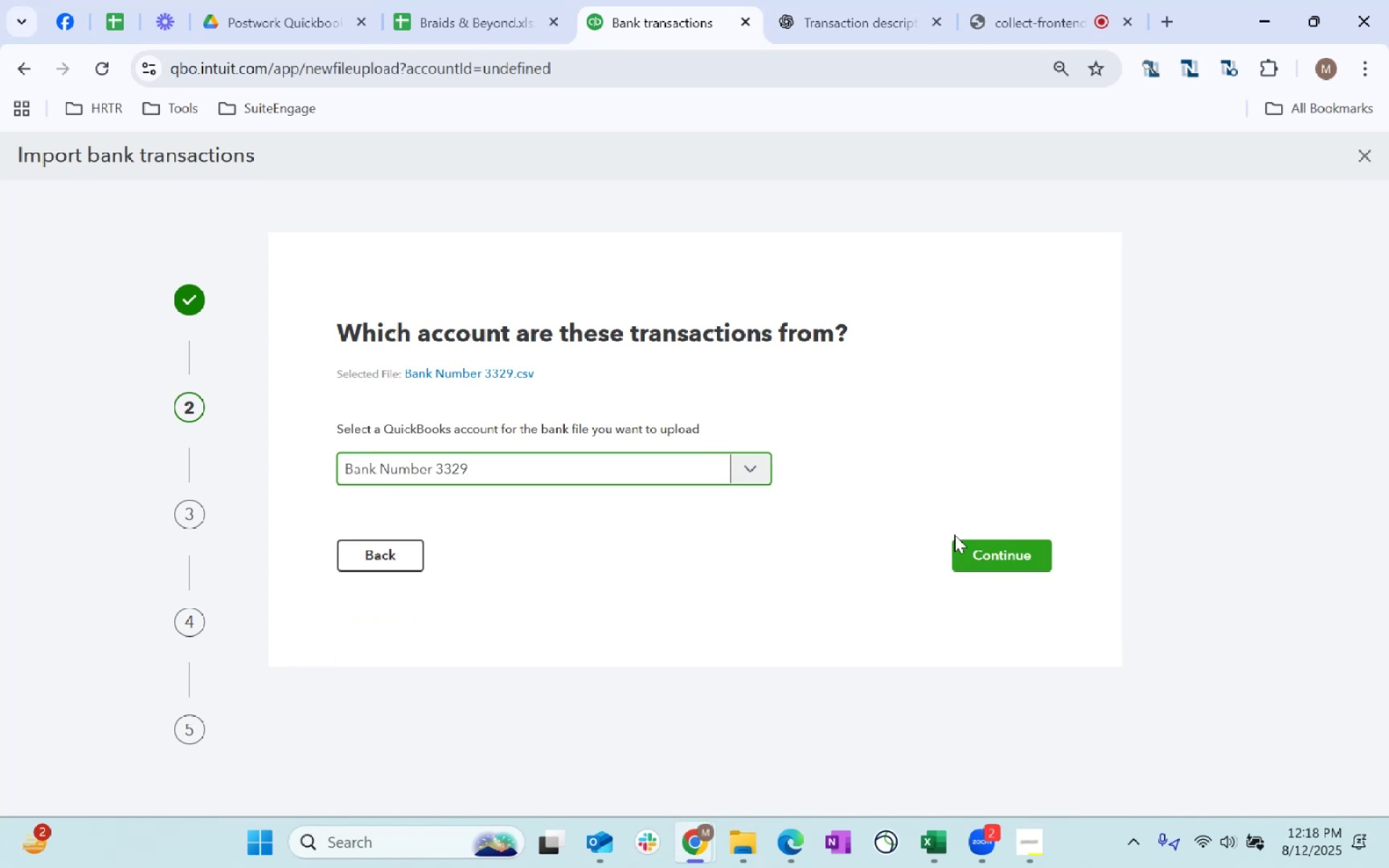 
left_click([1000, 568])
 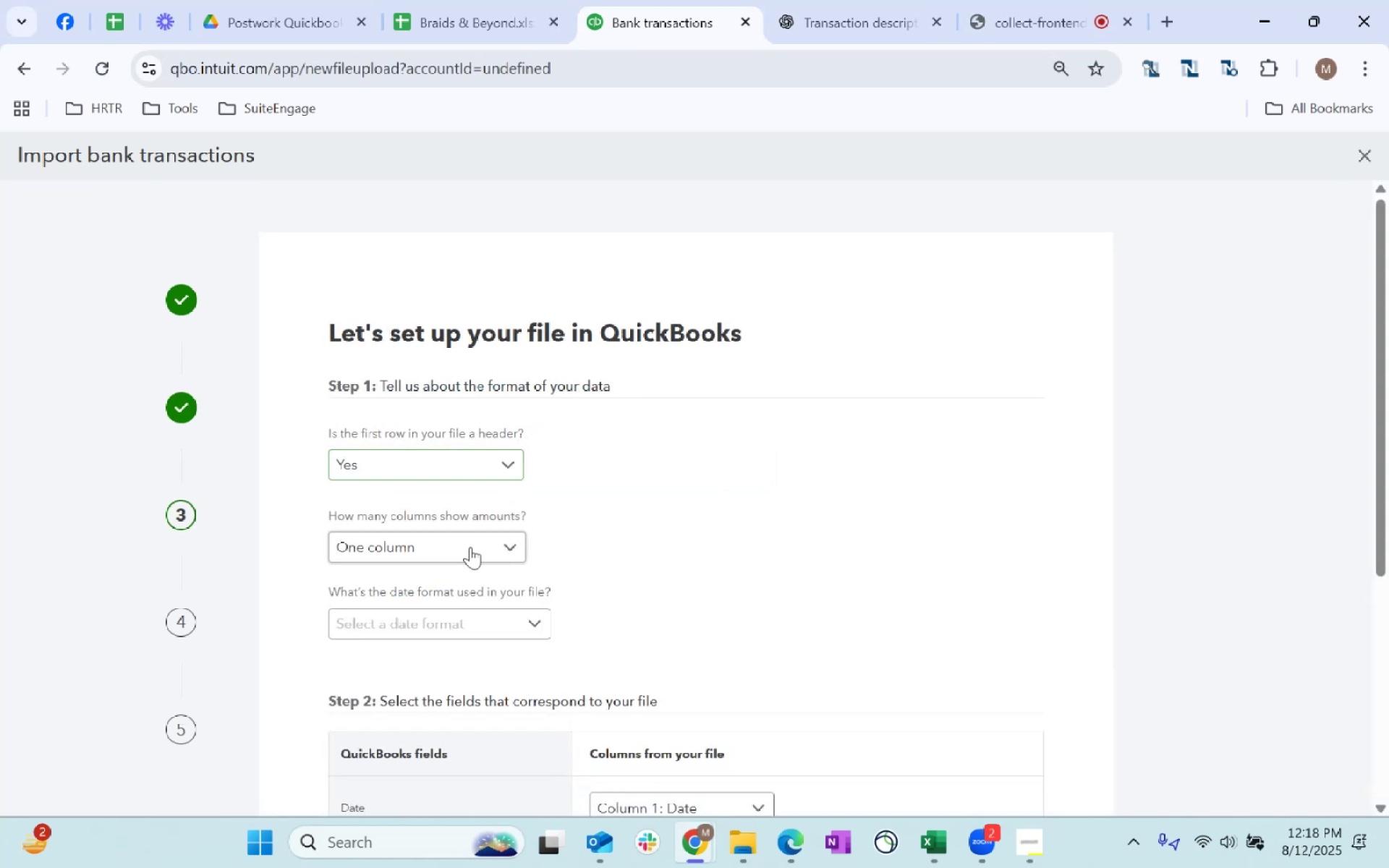 
left_click([488, 618])
 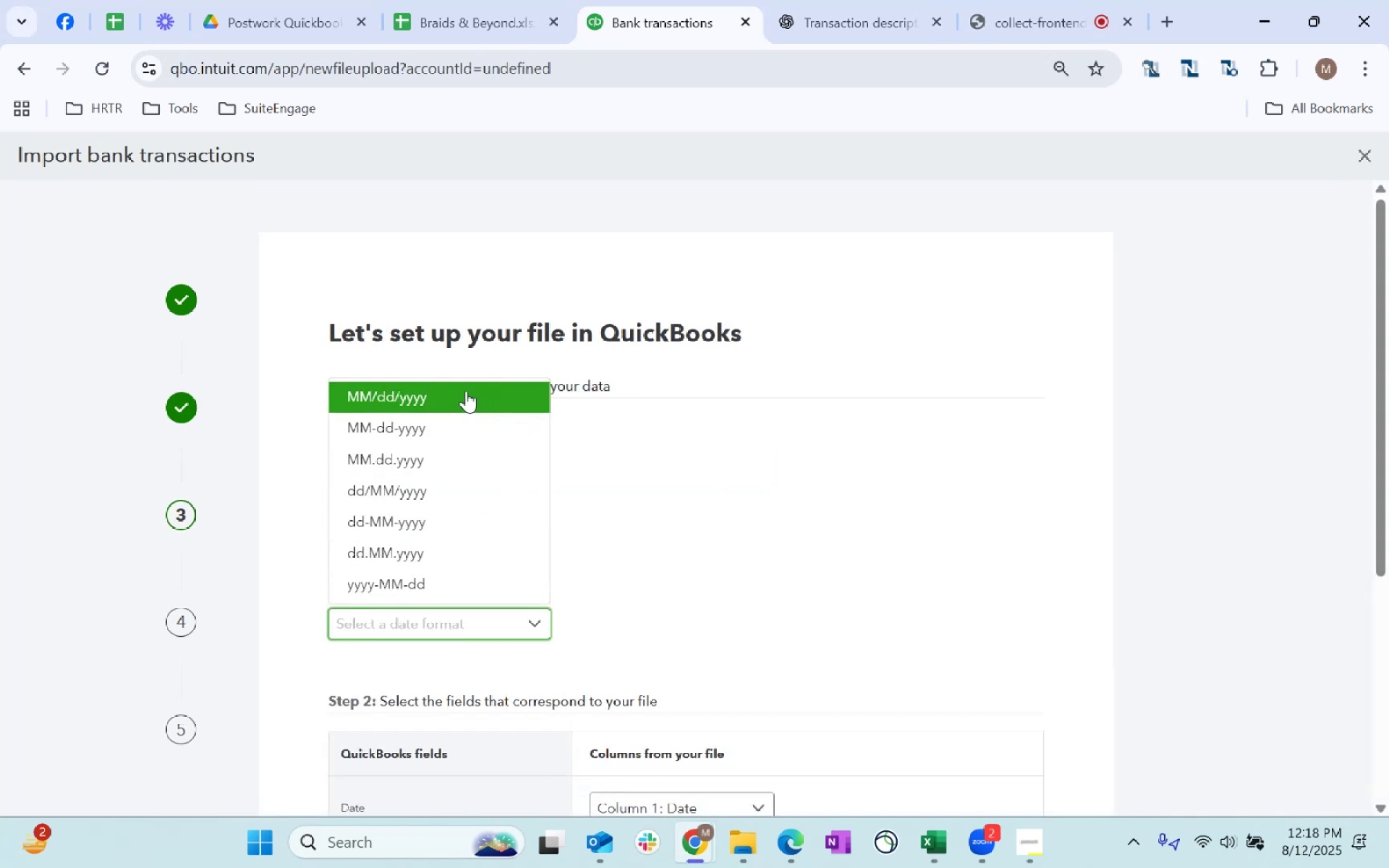 
left_click([456, 388])
 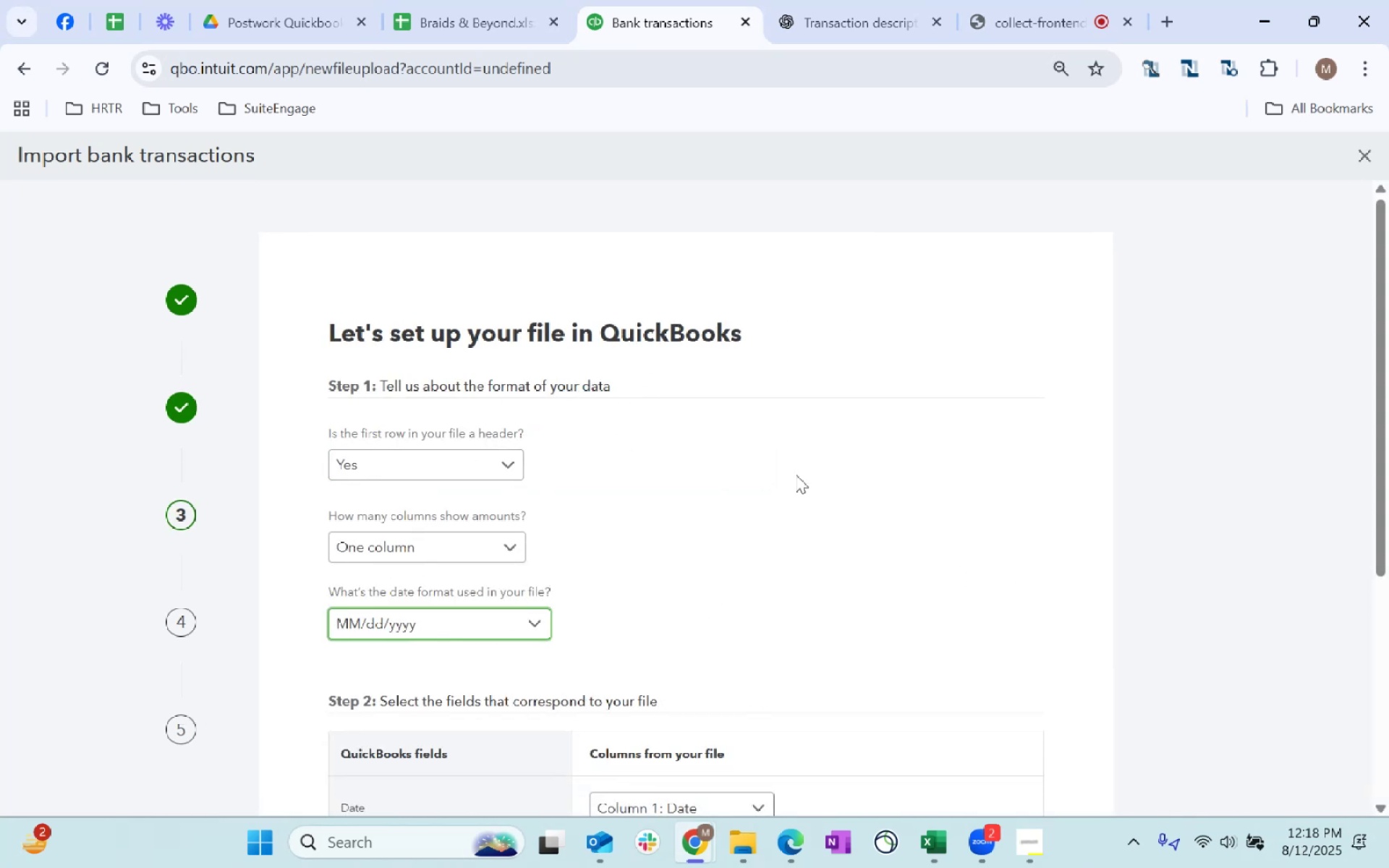 
scroll: coordinate [768, 482], scroll_direction: down, amount: 4.0
 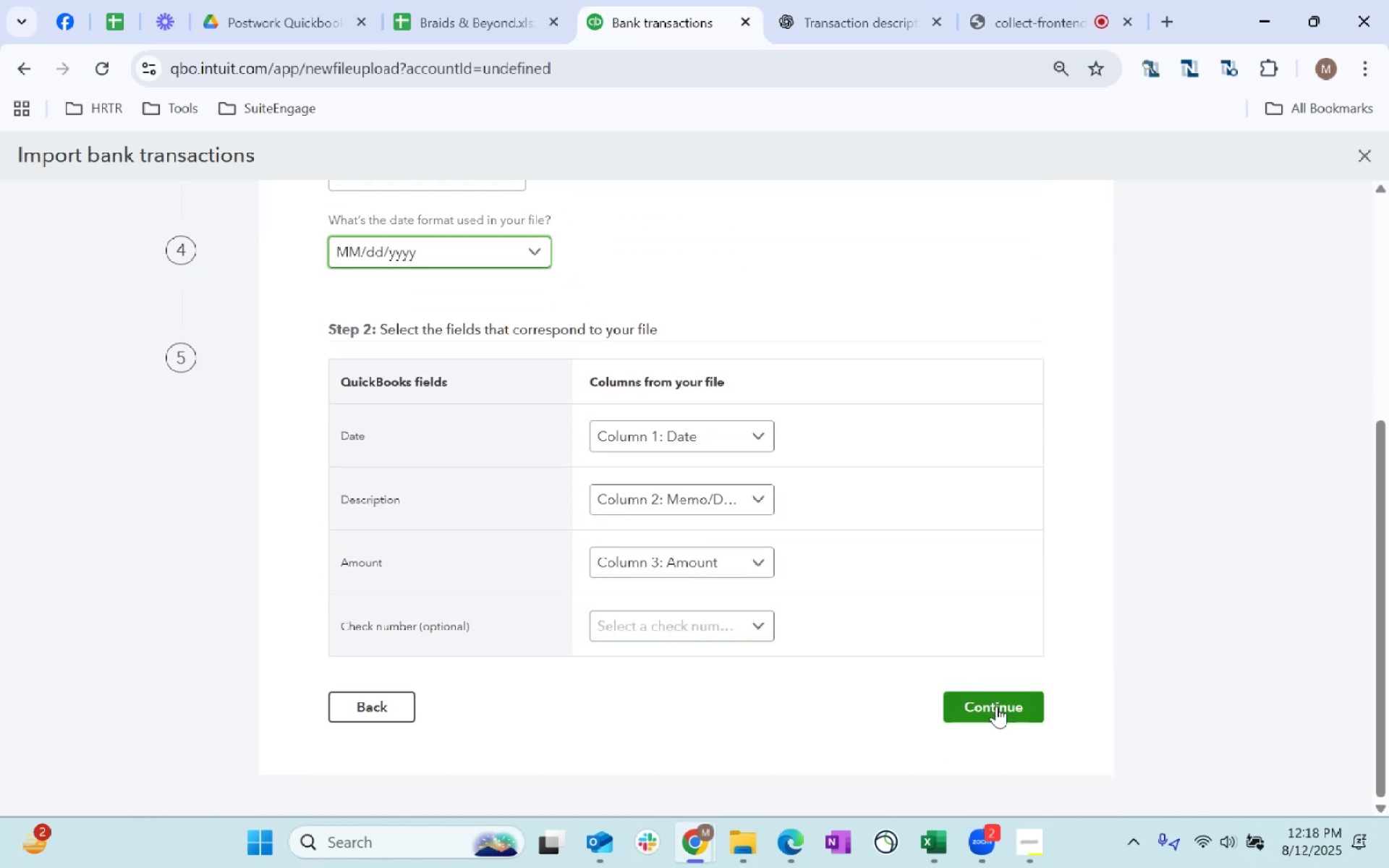 
left_click([996, 706])
 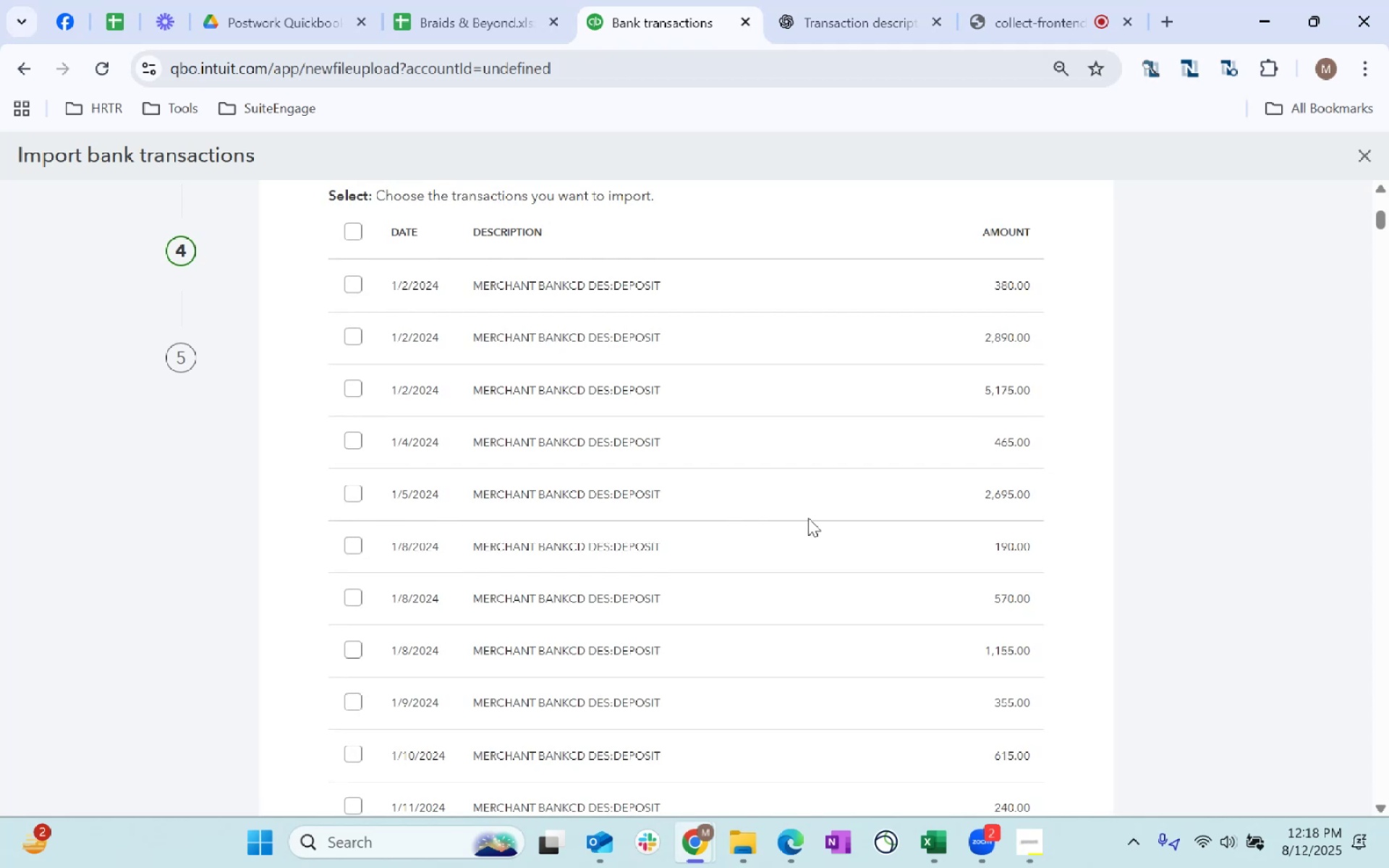 
scroll: coordinate [610, 476], scroll_direction: up, amount: 7.0
 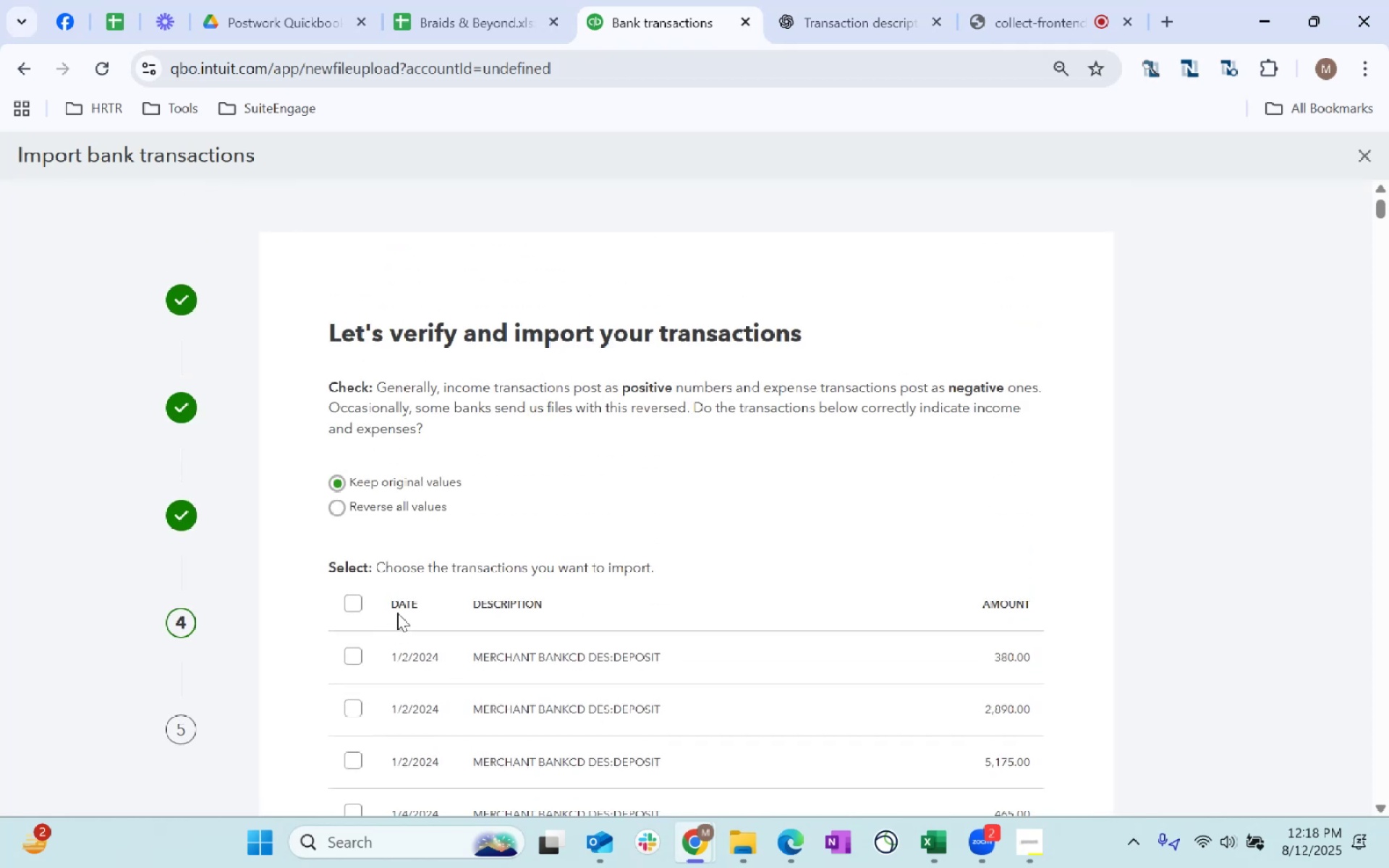 
left_click([350, 597])
 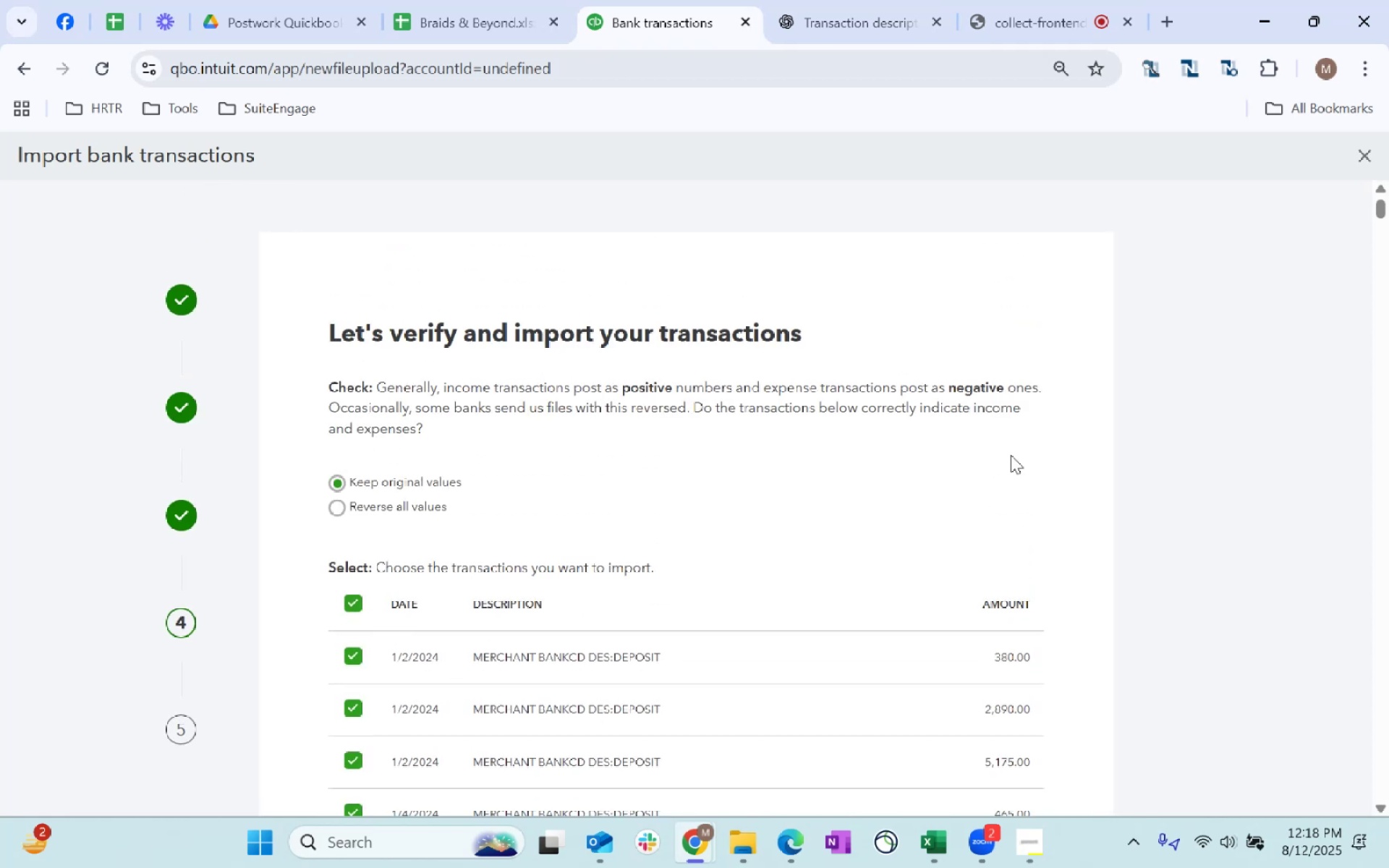 
scroll: coordinate [836, 472], scroll_direction: down, amount: 205.0
 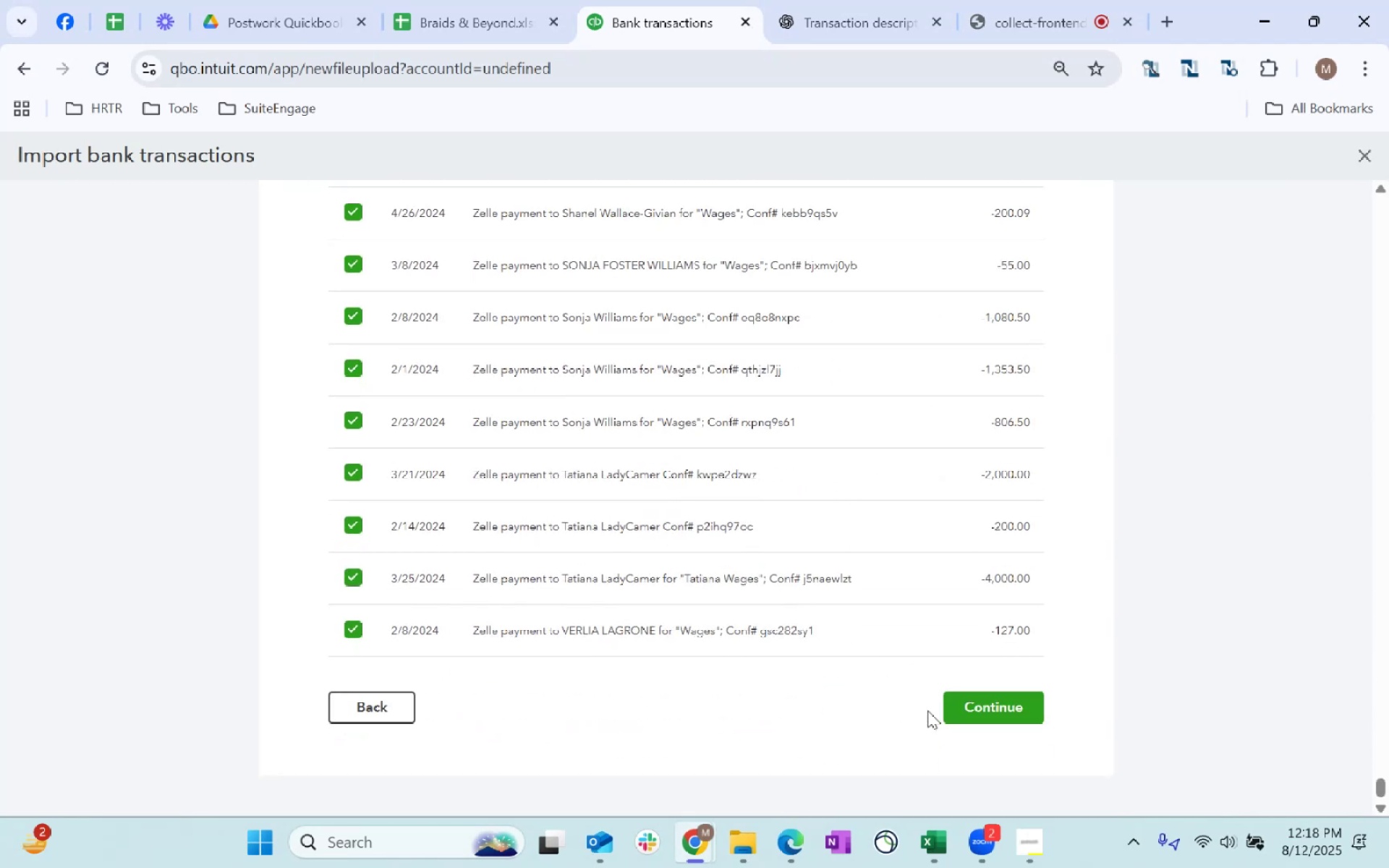 
left_click([1008, 698])
 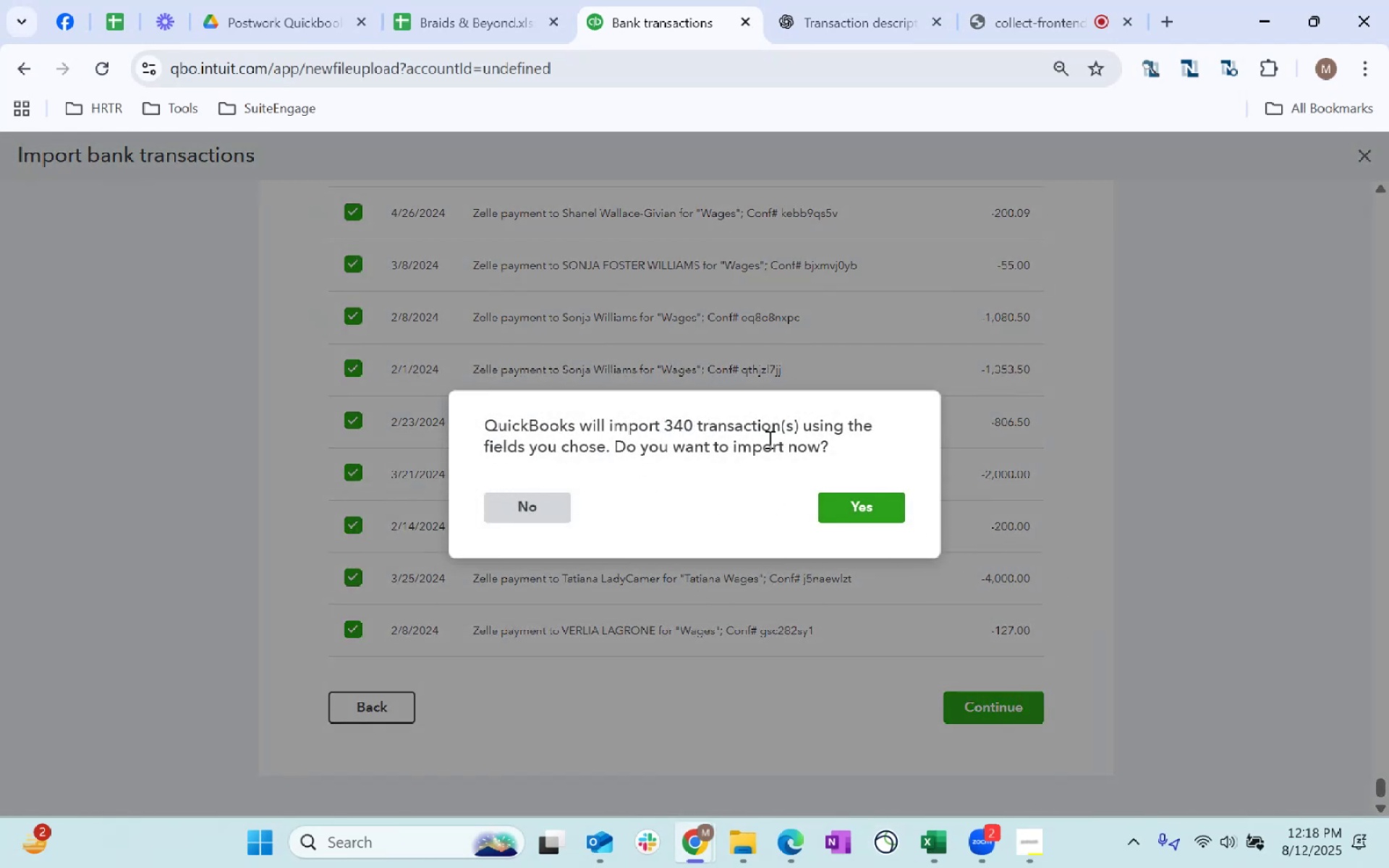 
left_click([512, 2])
 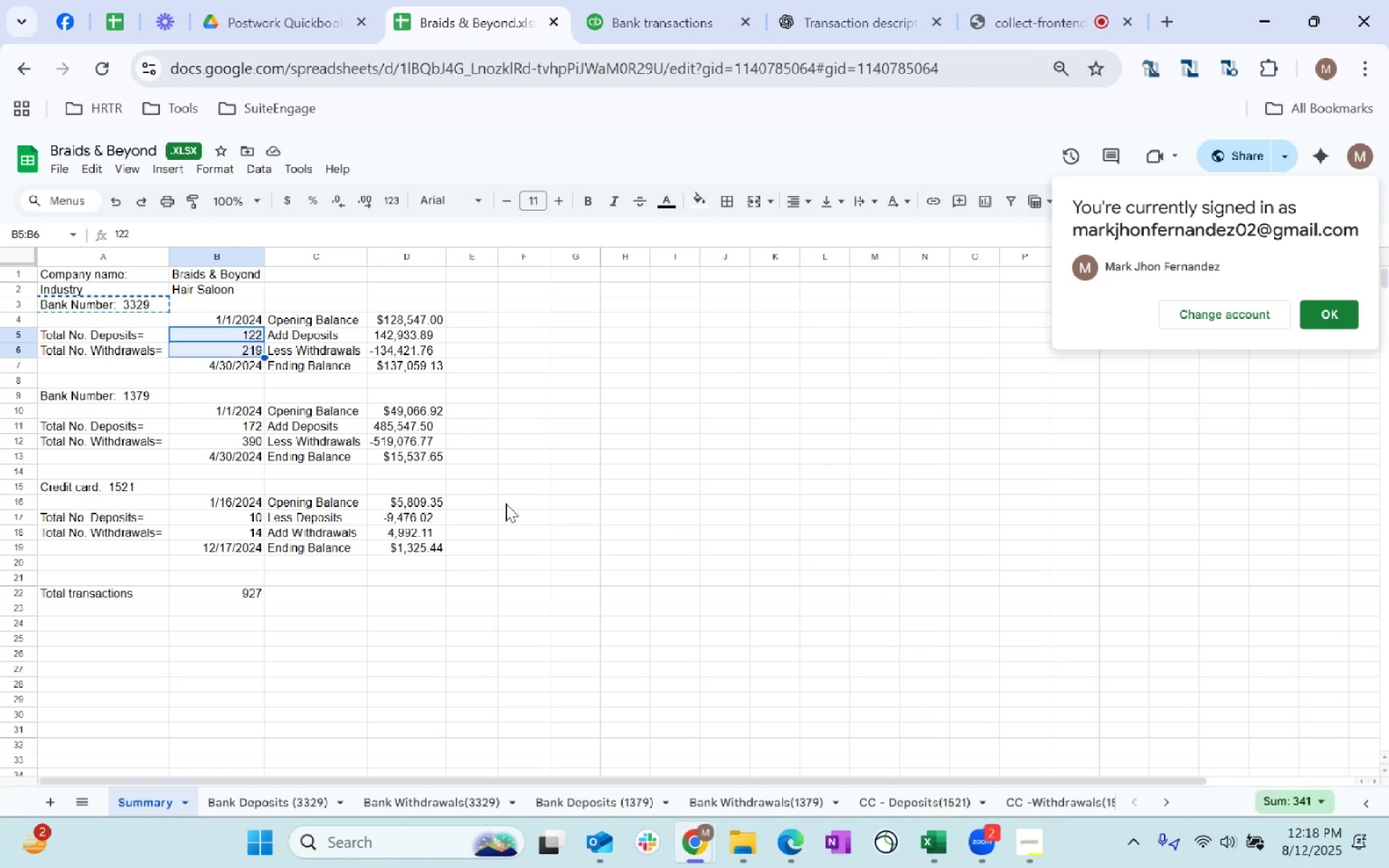 
wait(5.76)
 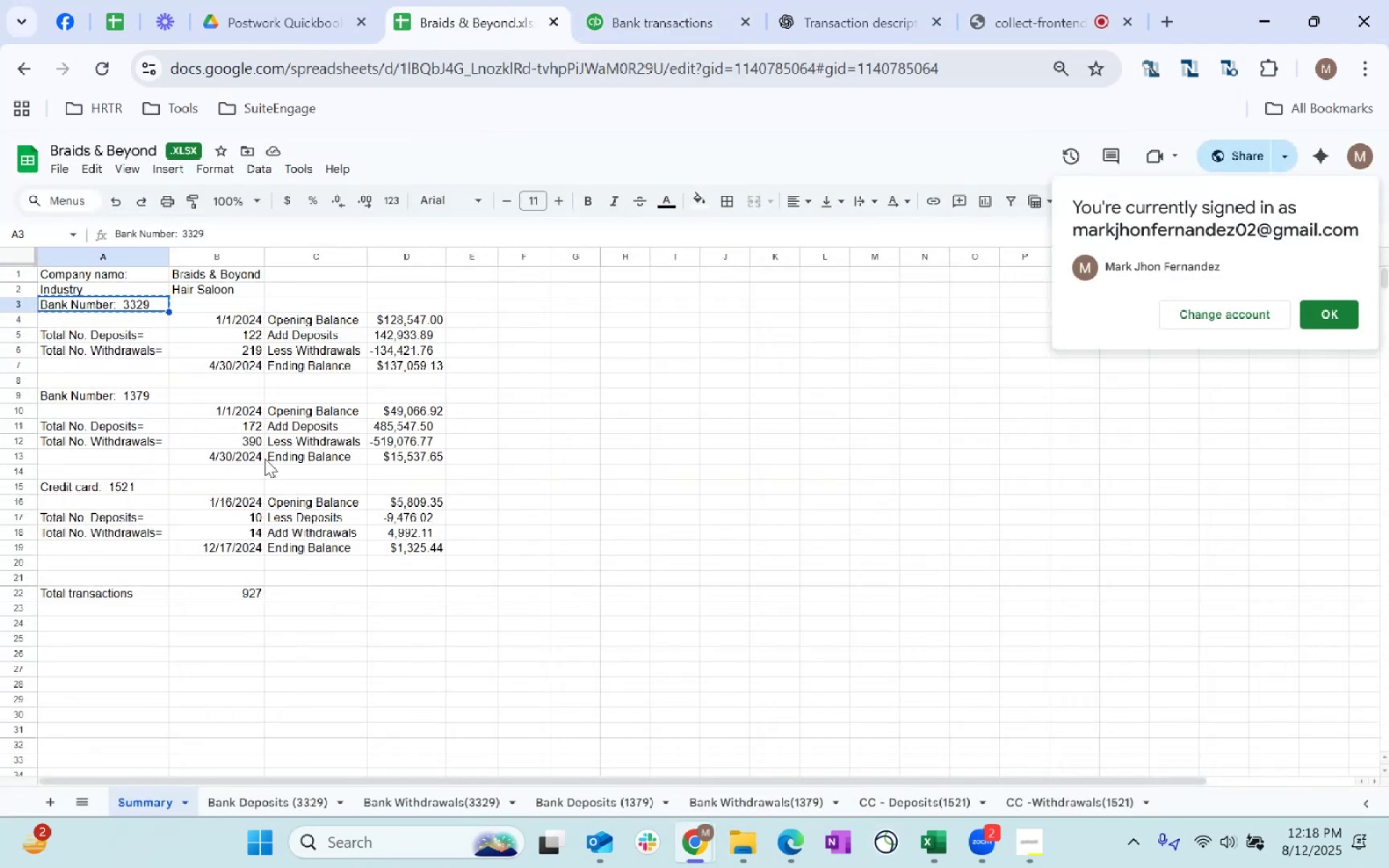 
left_click([641, 8])
 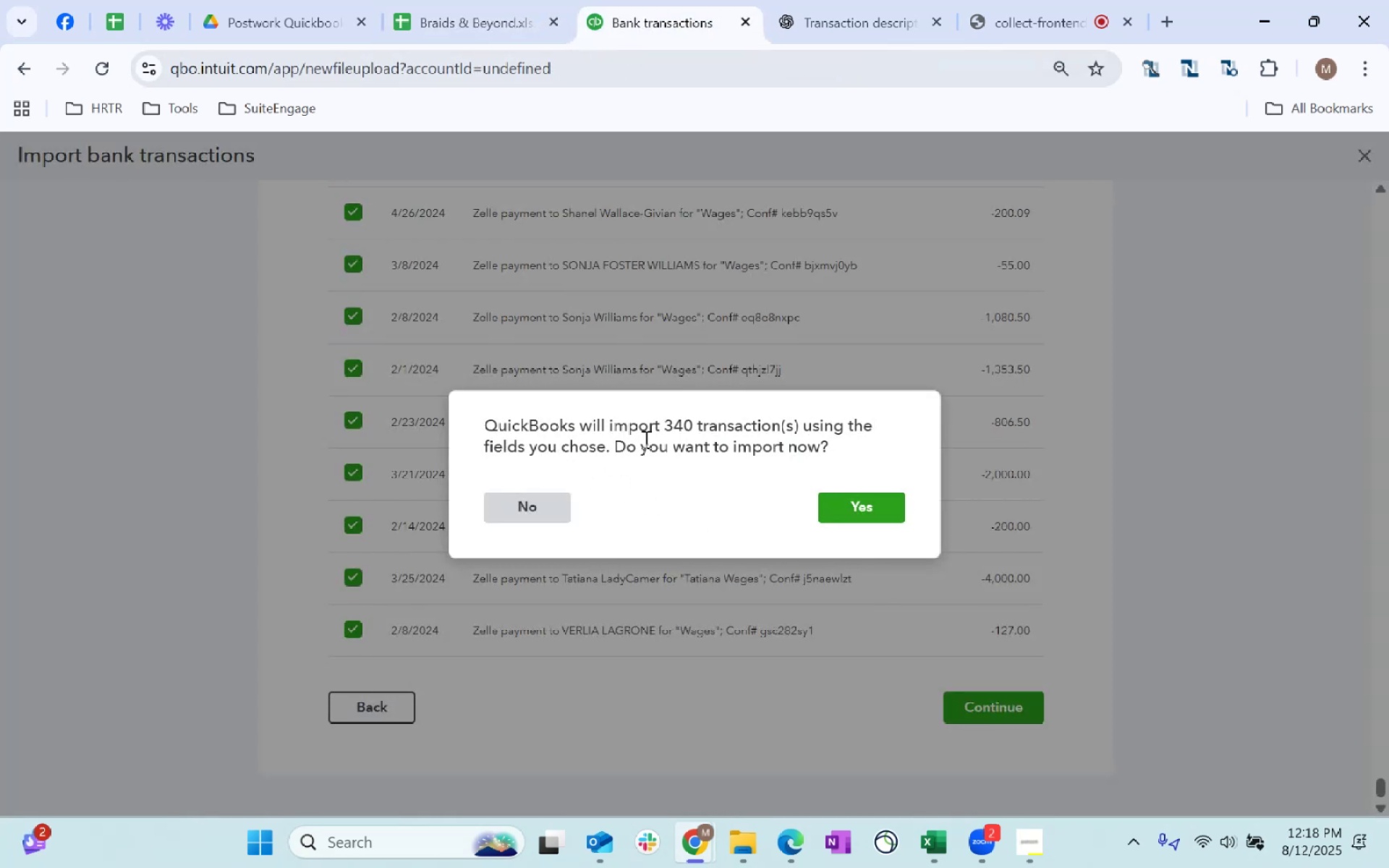 
left_click([479, 4])
 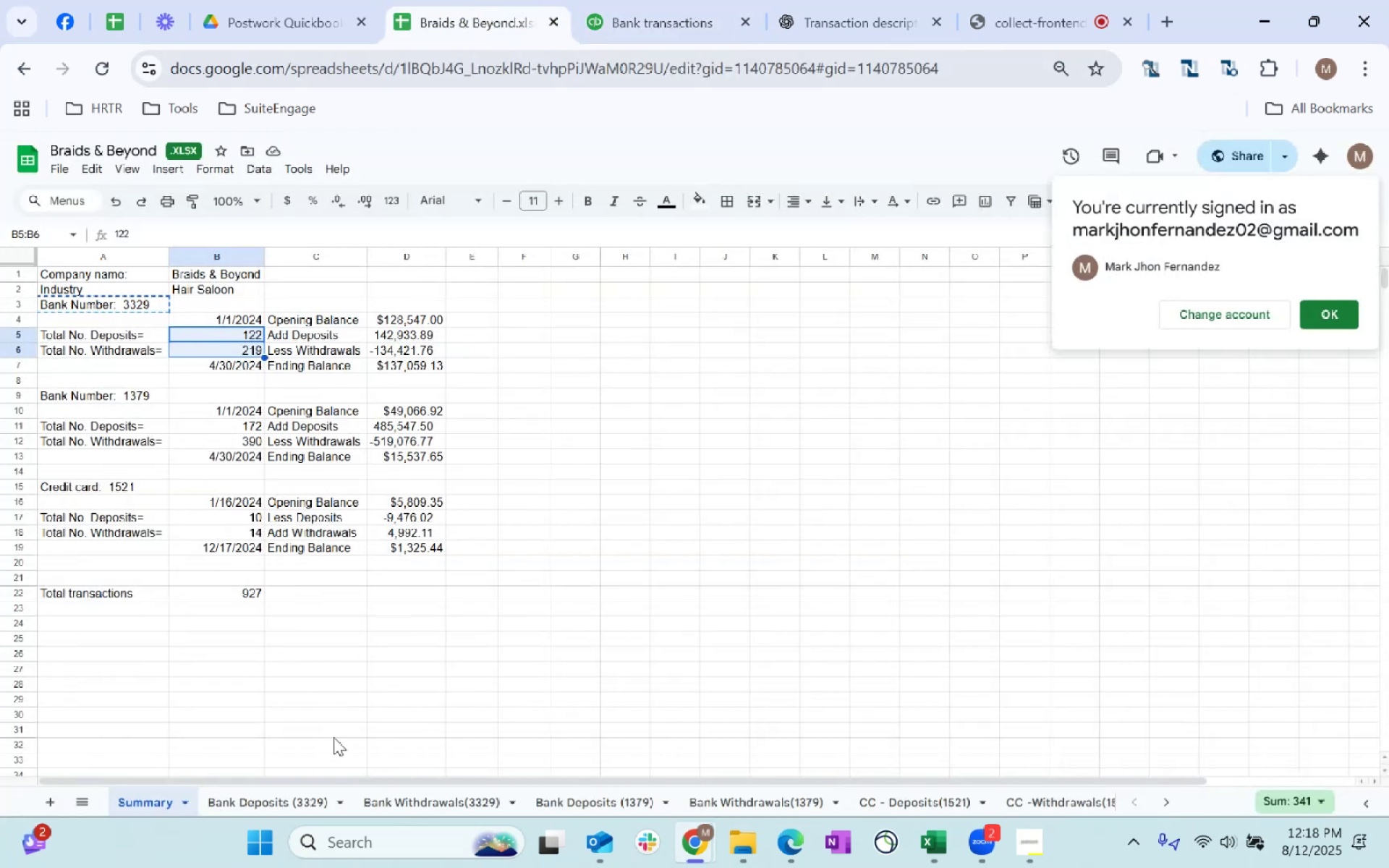 
left_click([269, 811])
 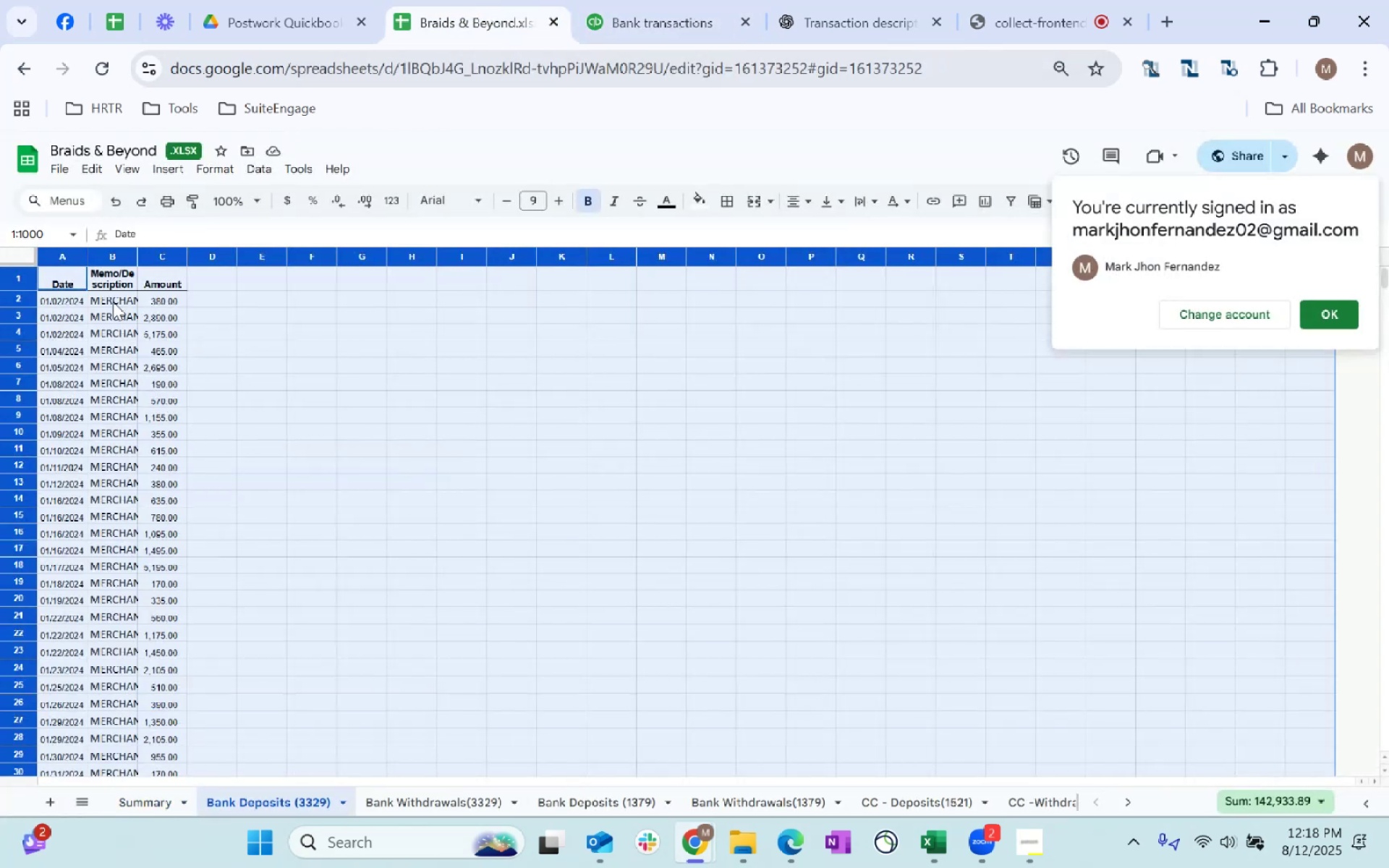 
key(Control+Shift+ArrowDown)
 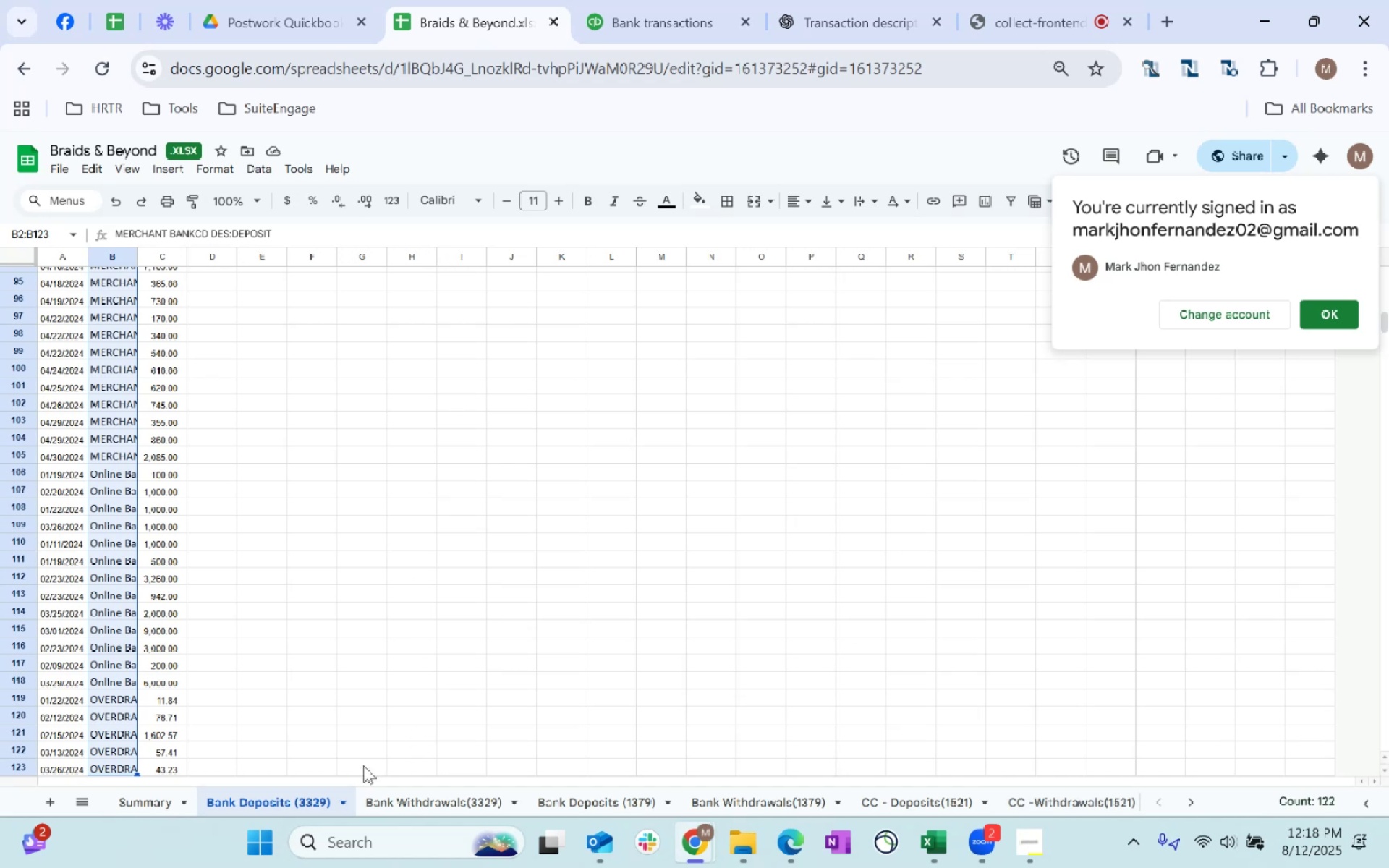 
left_click([164, 797])
 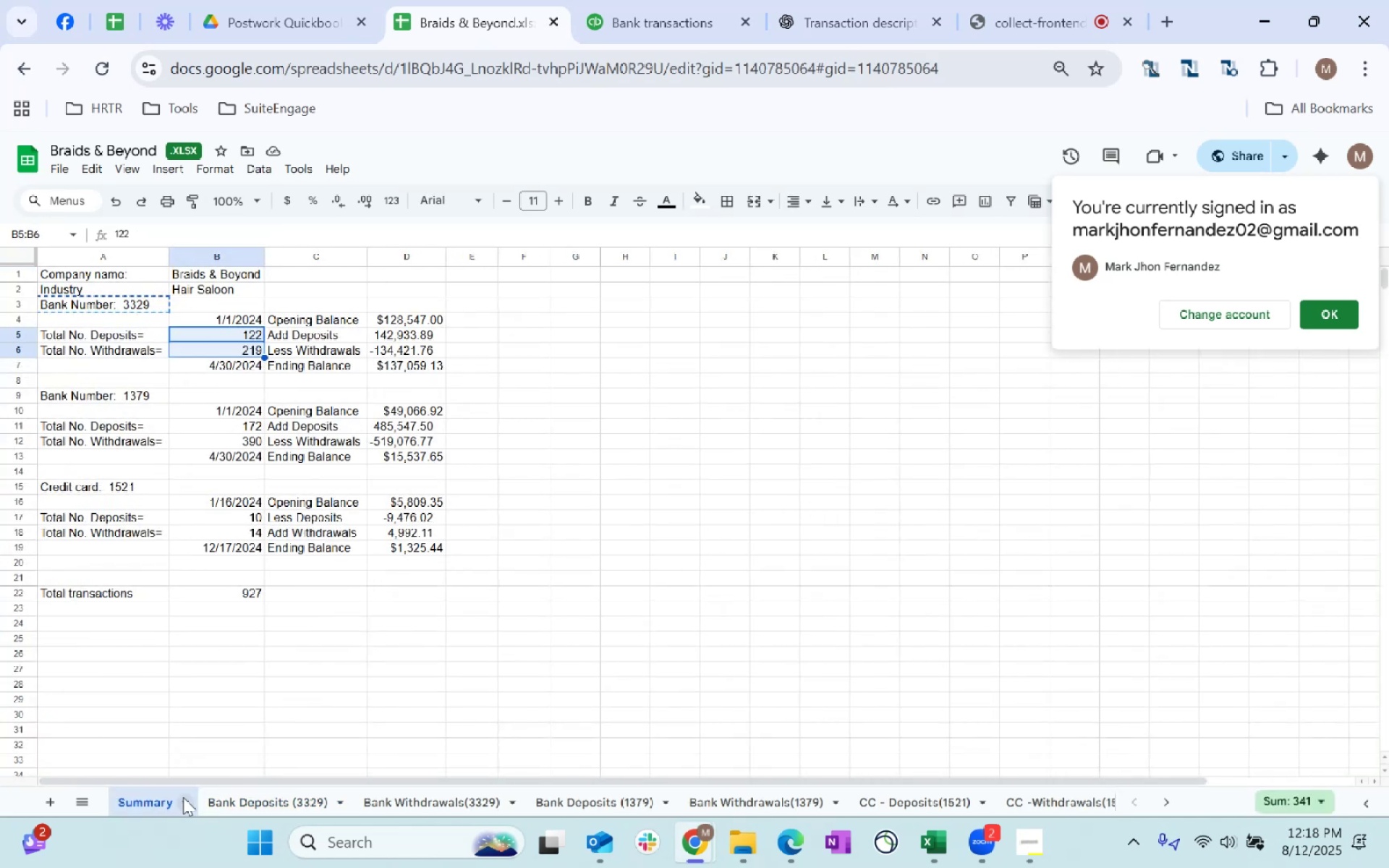 
left_click([276, 797])
 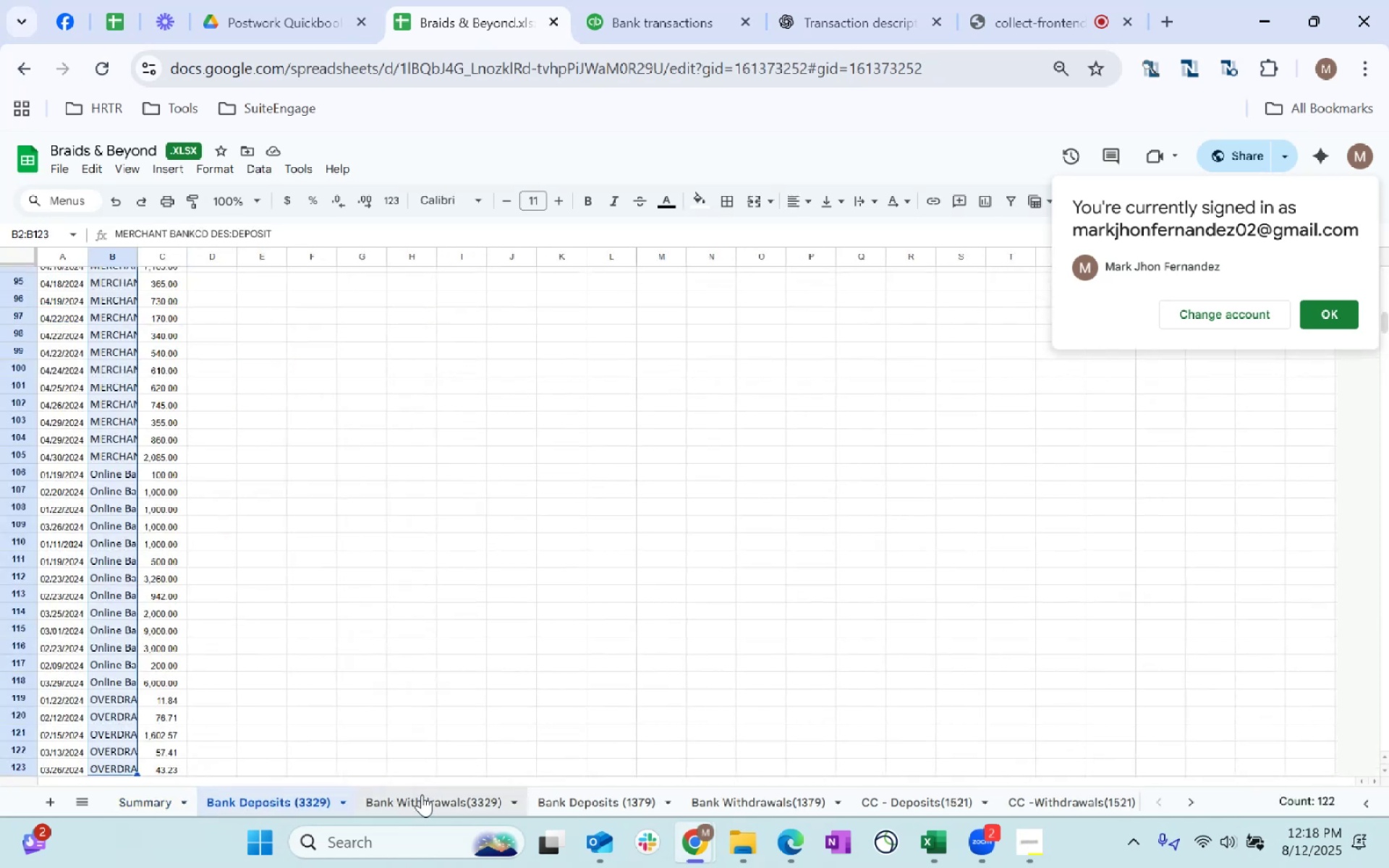 
left_click([432, 796])
 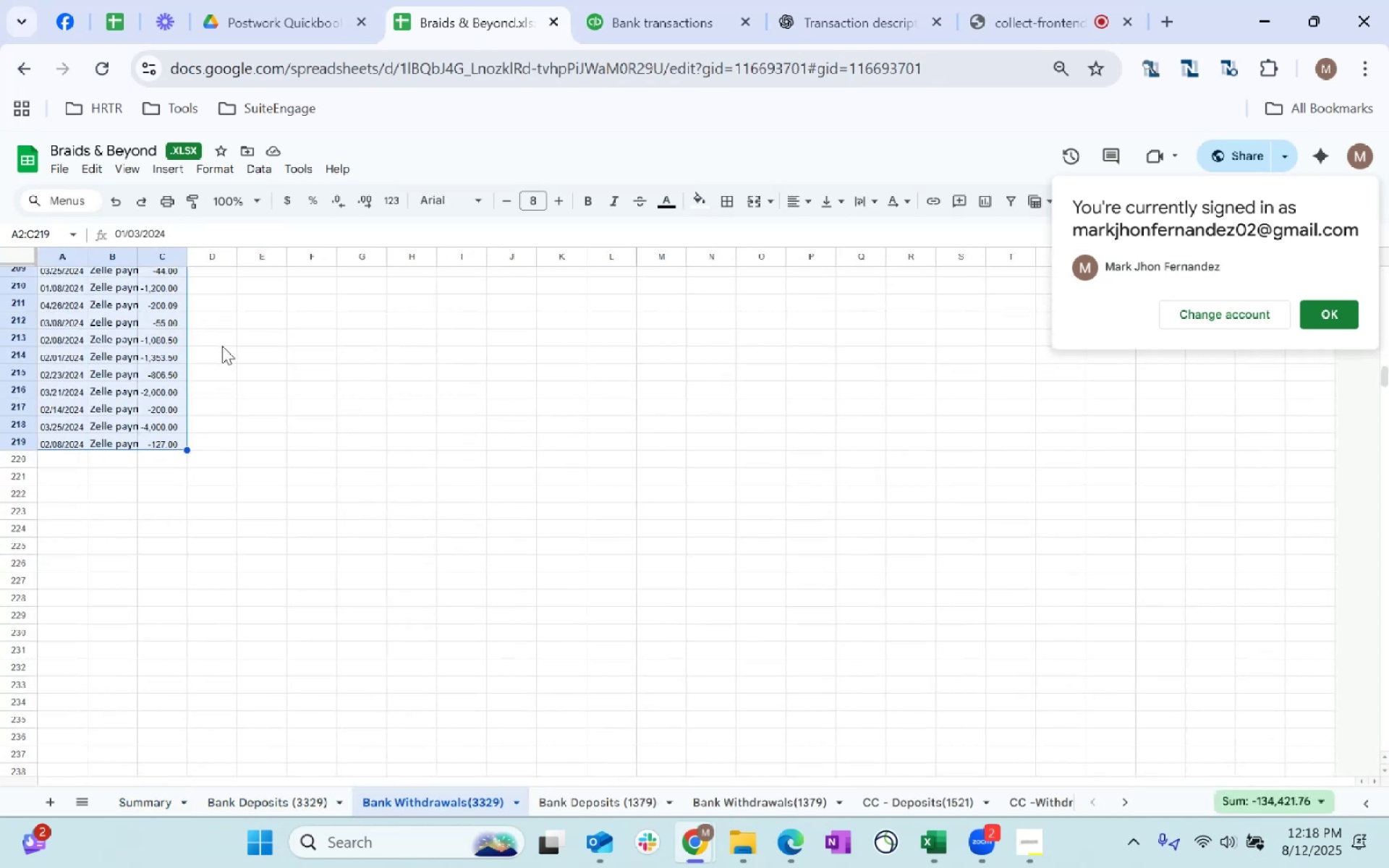 
scroll: coordinate [202, 348], scroll_direction: up, amount: 52.0
 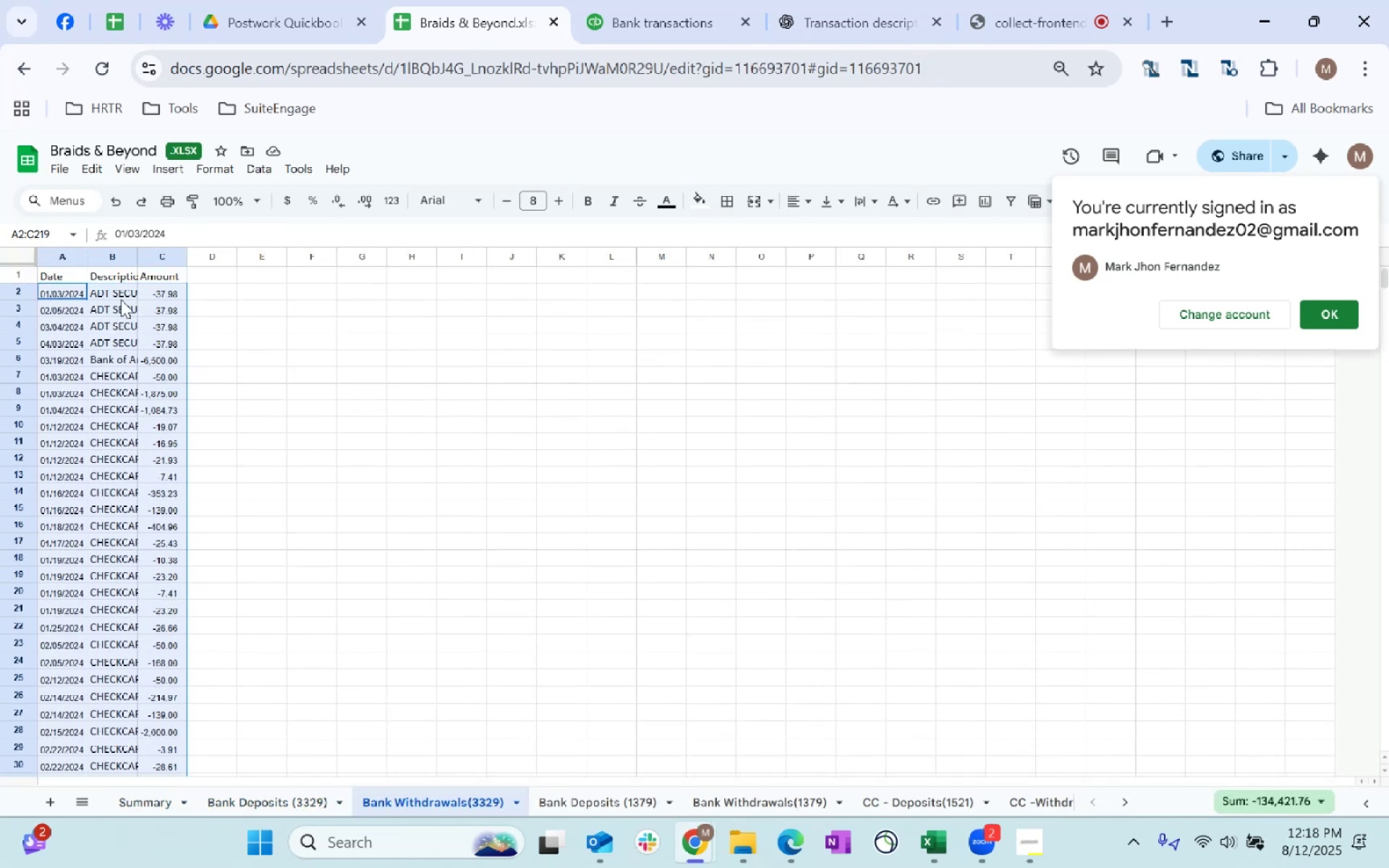 
left_click([107, 294])
 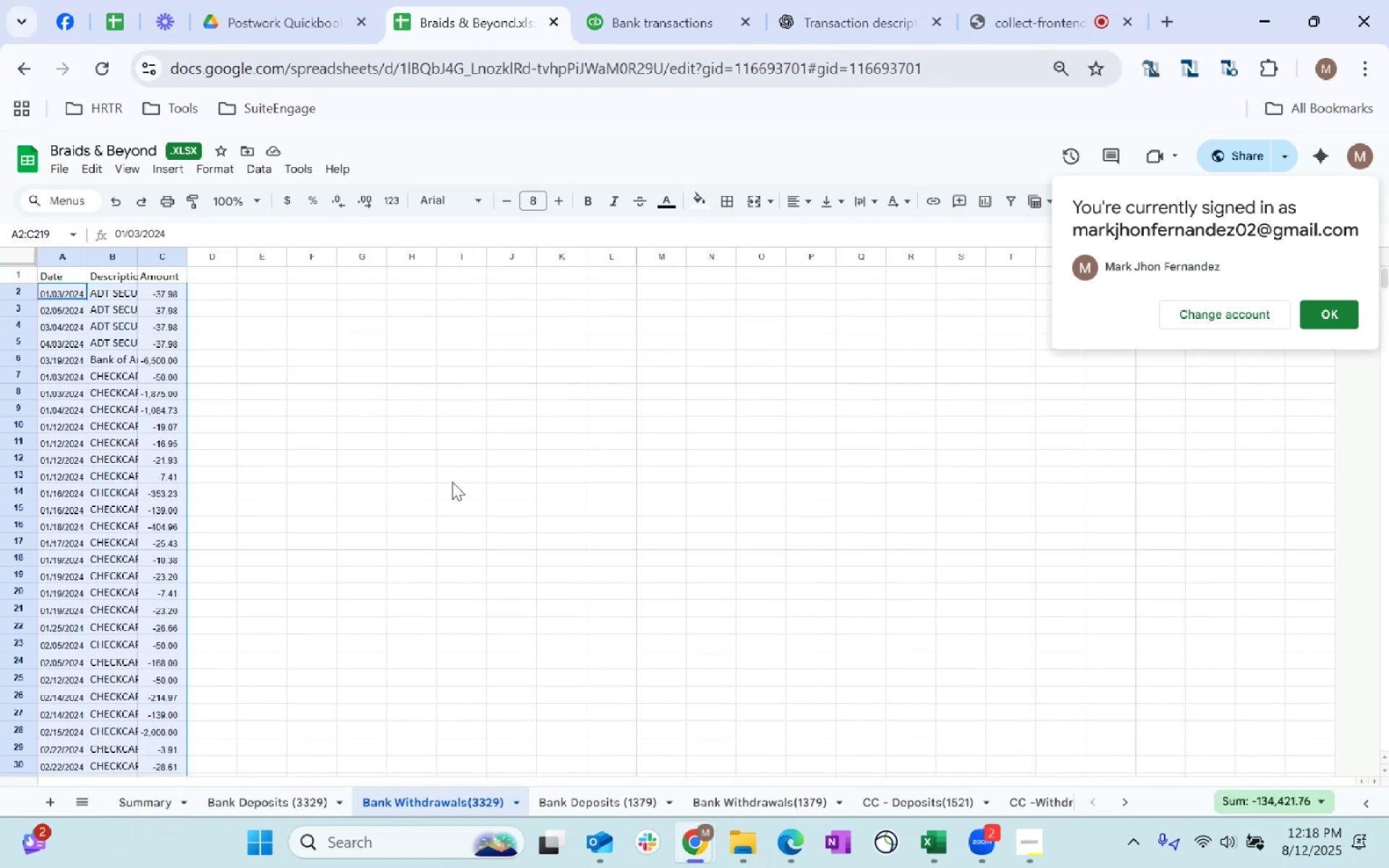 
key(Control+Shift+ArrowDown)
 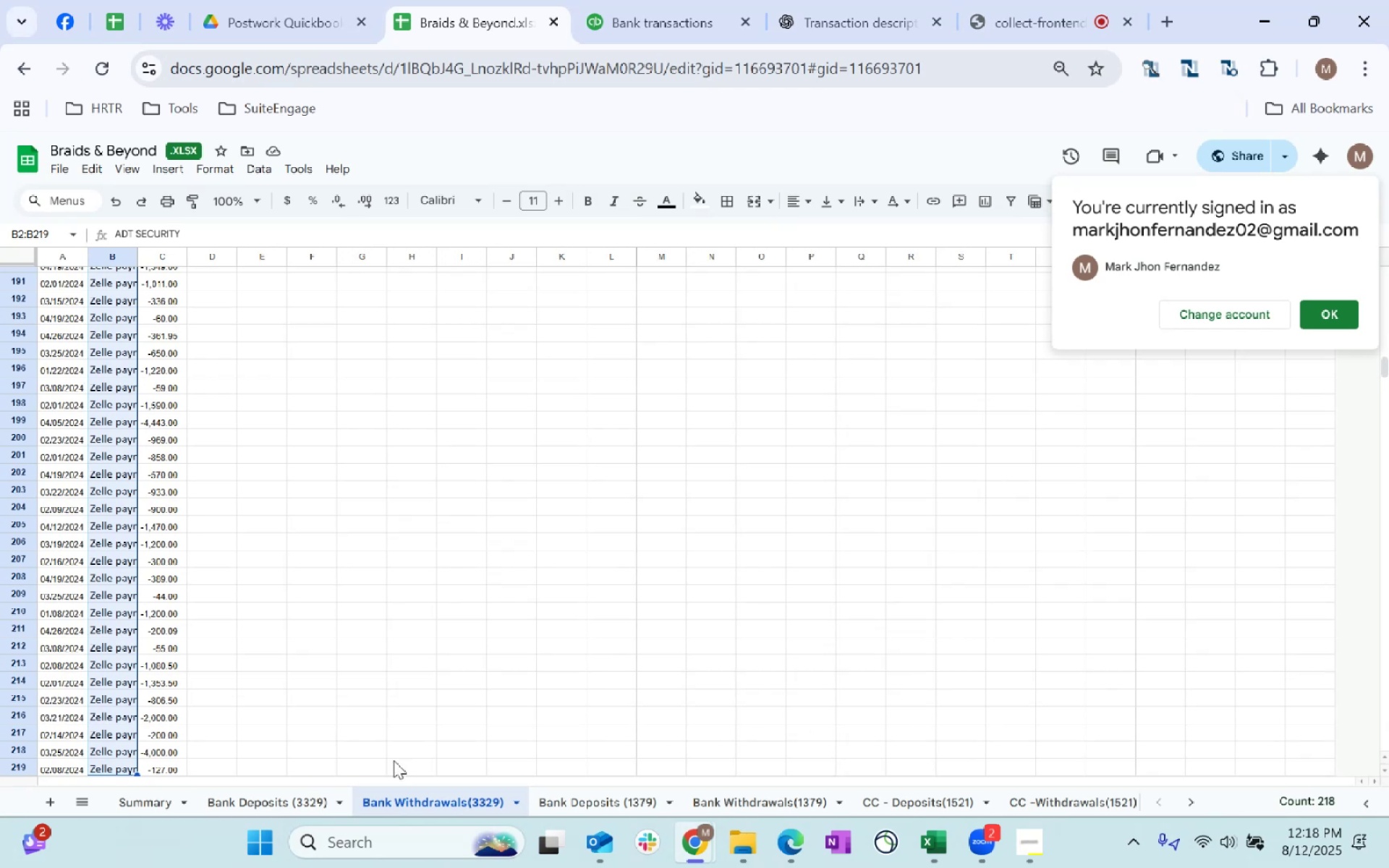 
left_click([163, 795])
 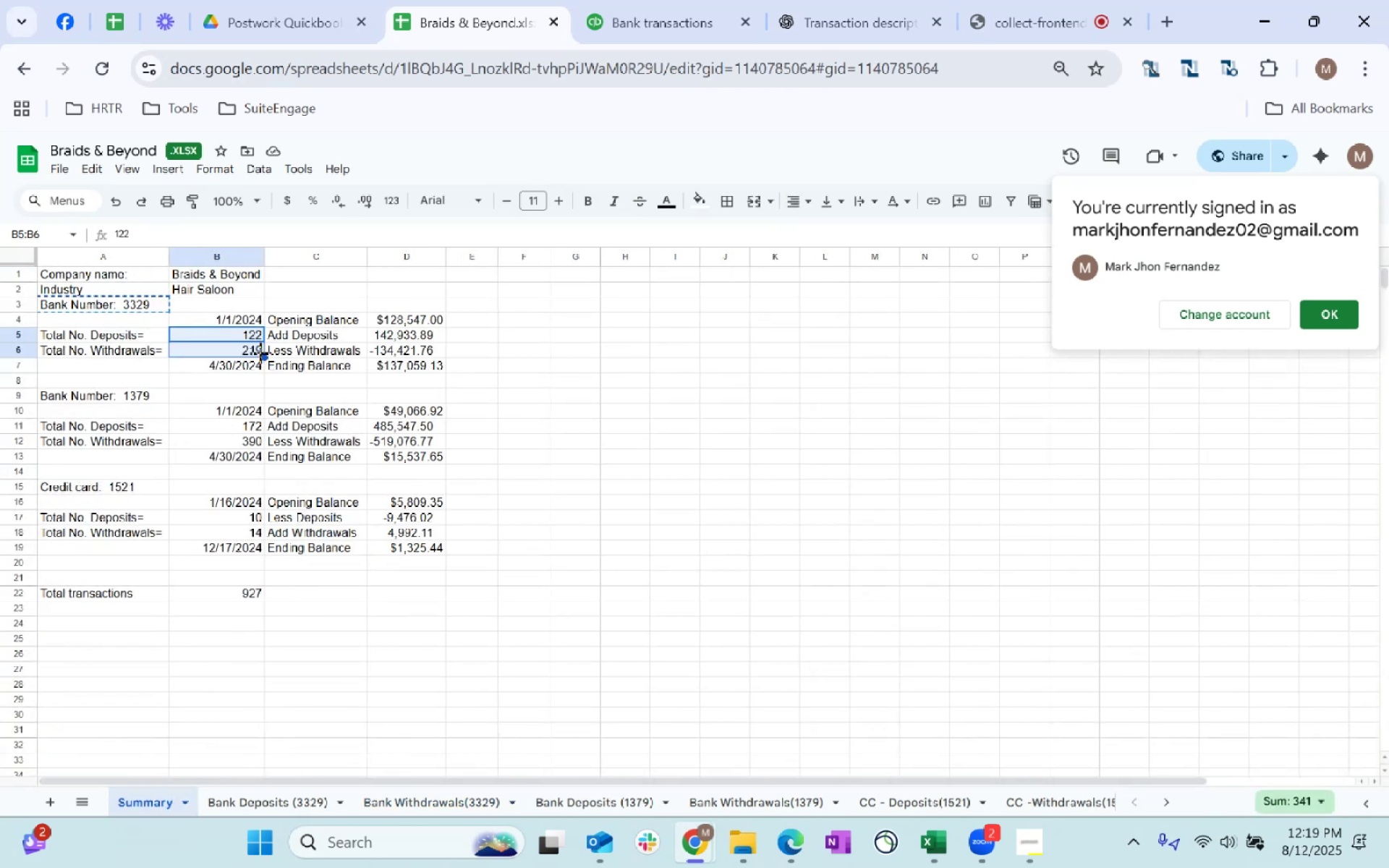 
left_click([243, 352])
 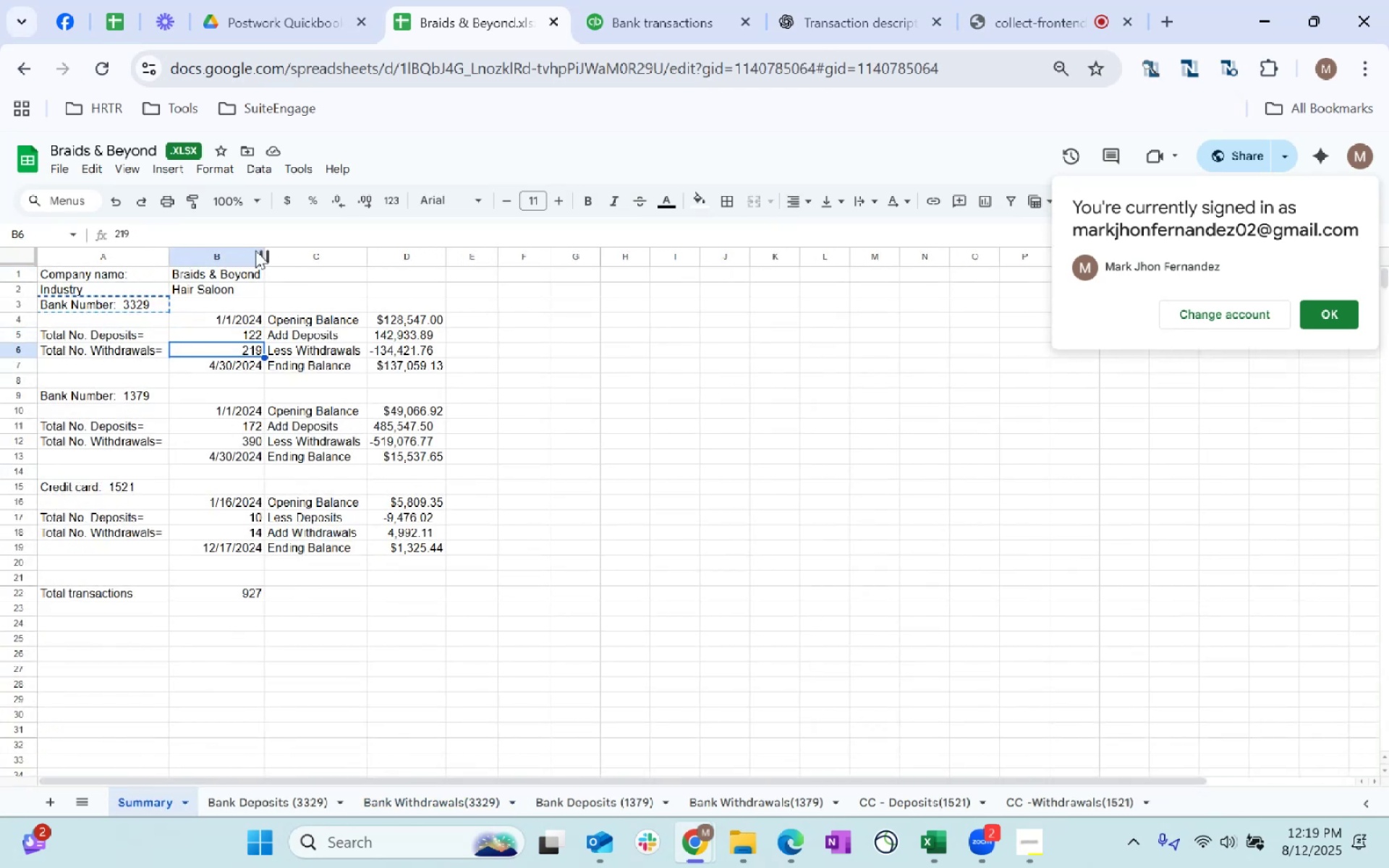 
left_click([163, 234])
 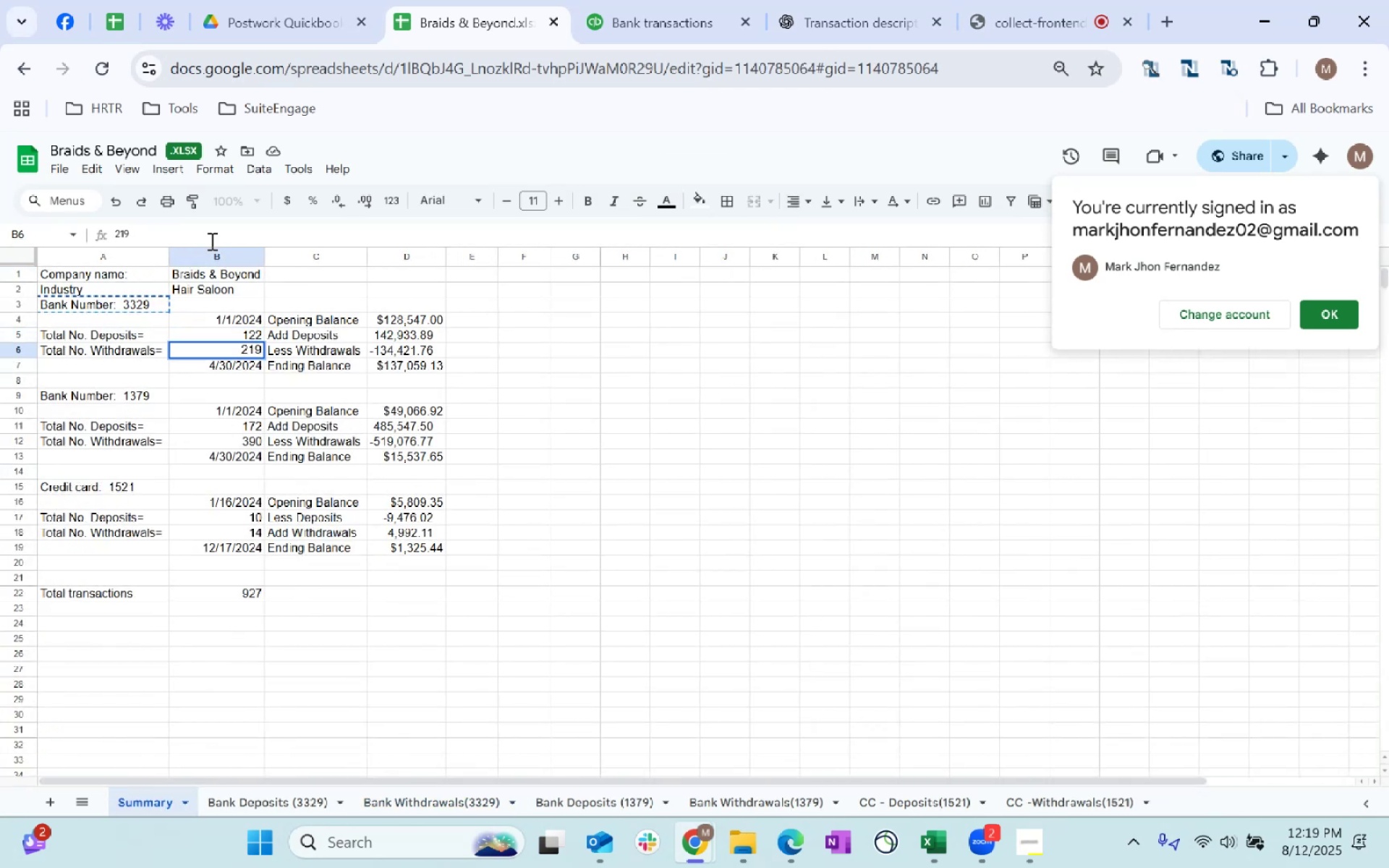 
key(Backspace)
 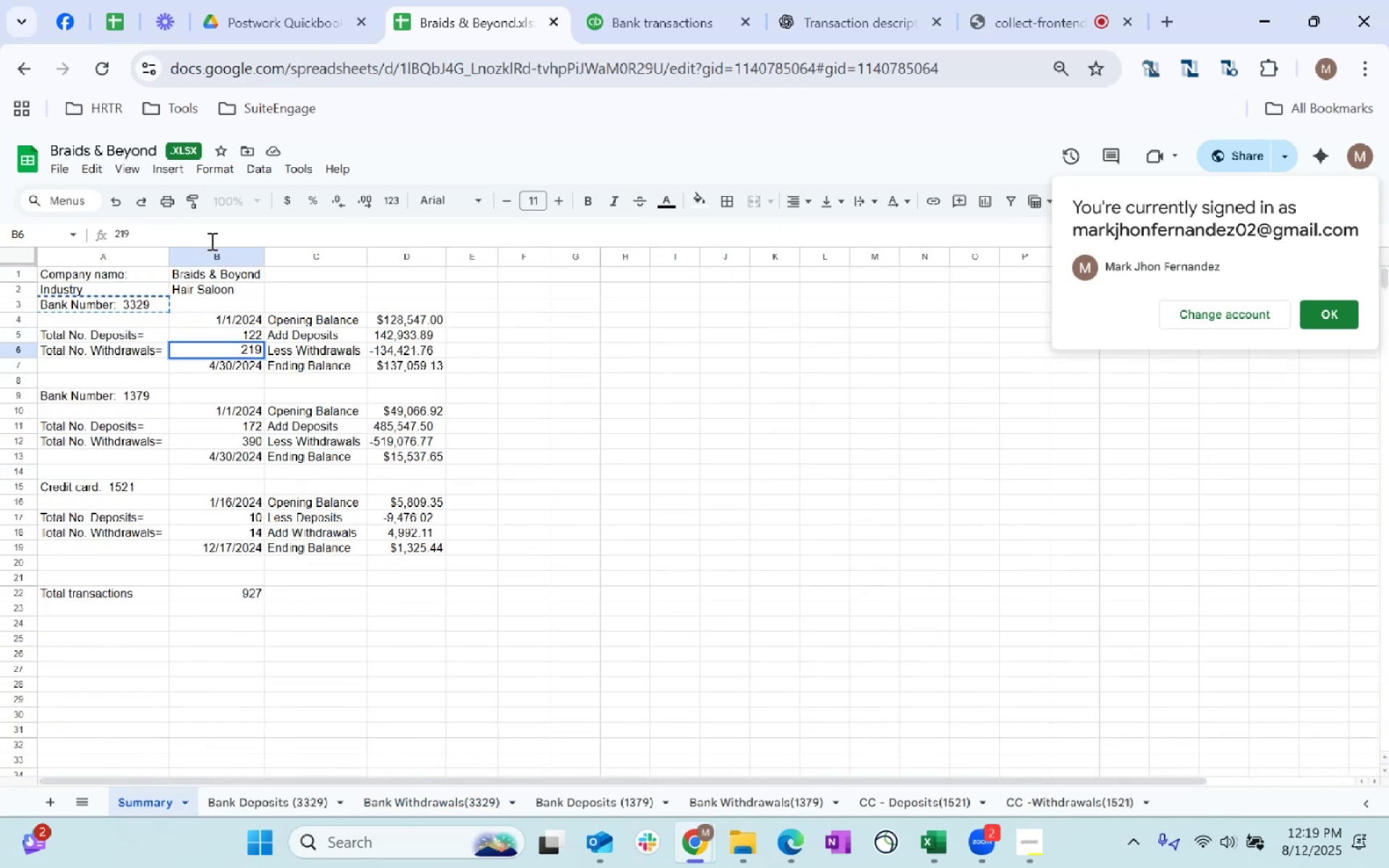 
key(8)
 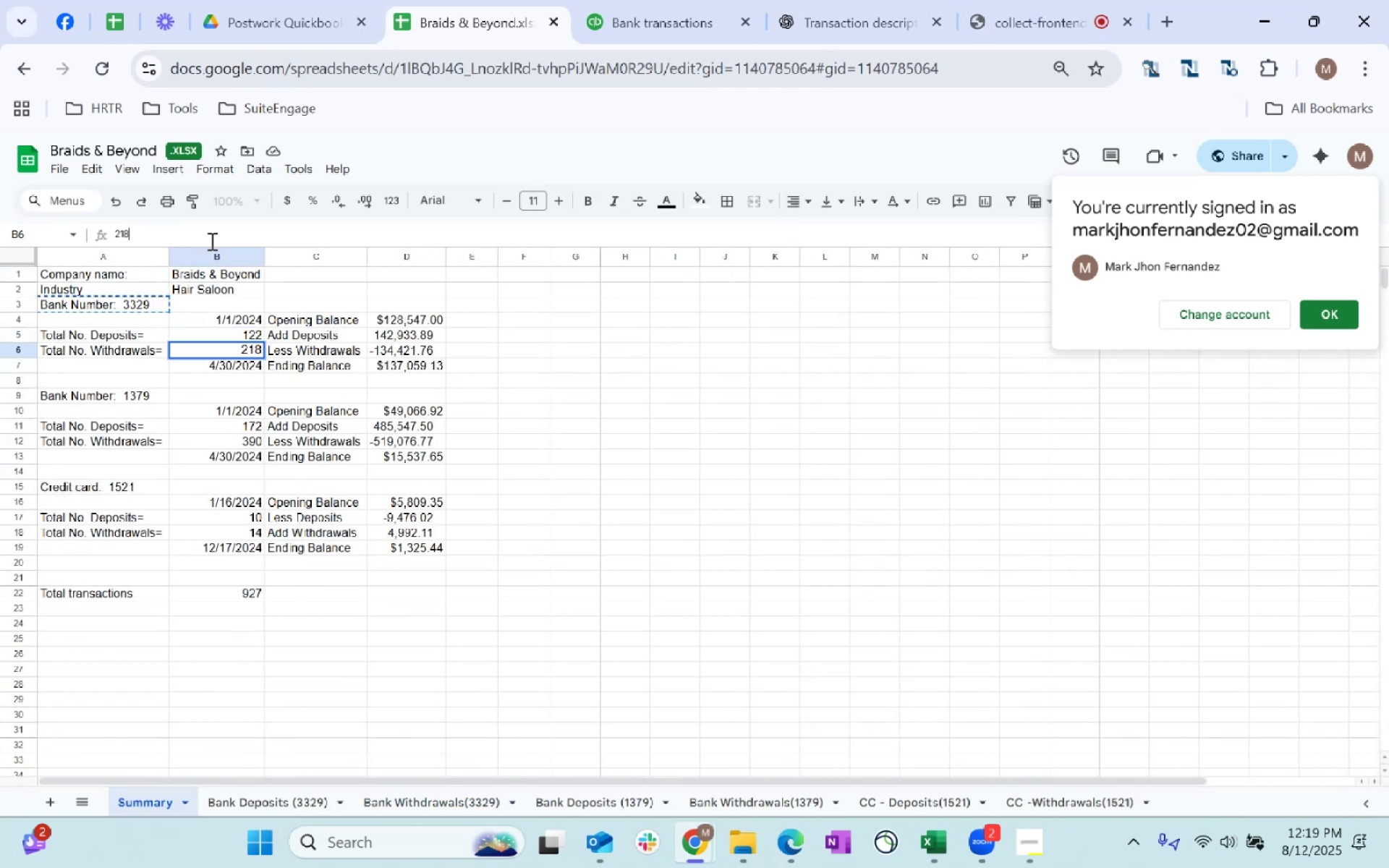 
key(Enter)
 